 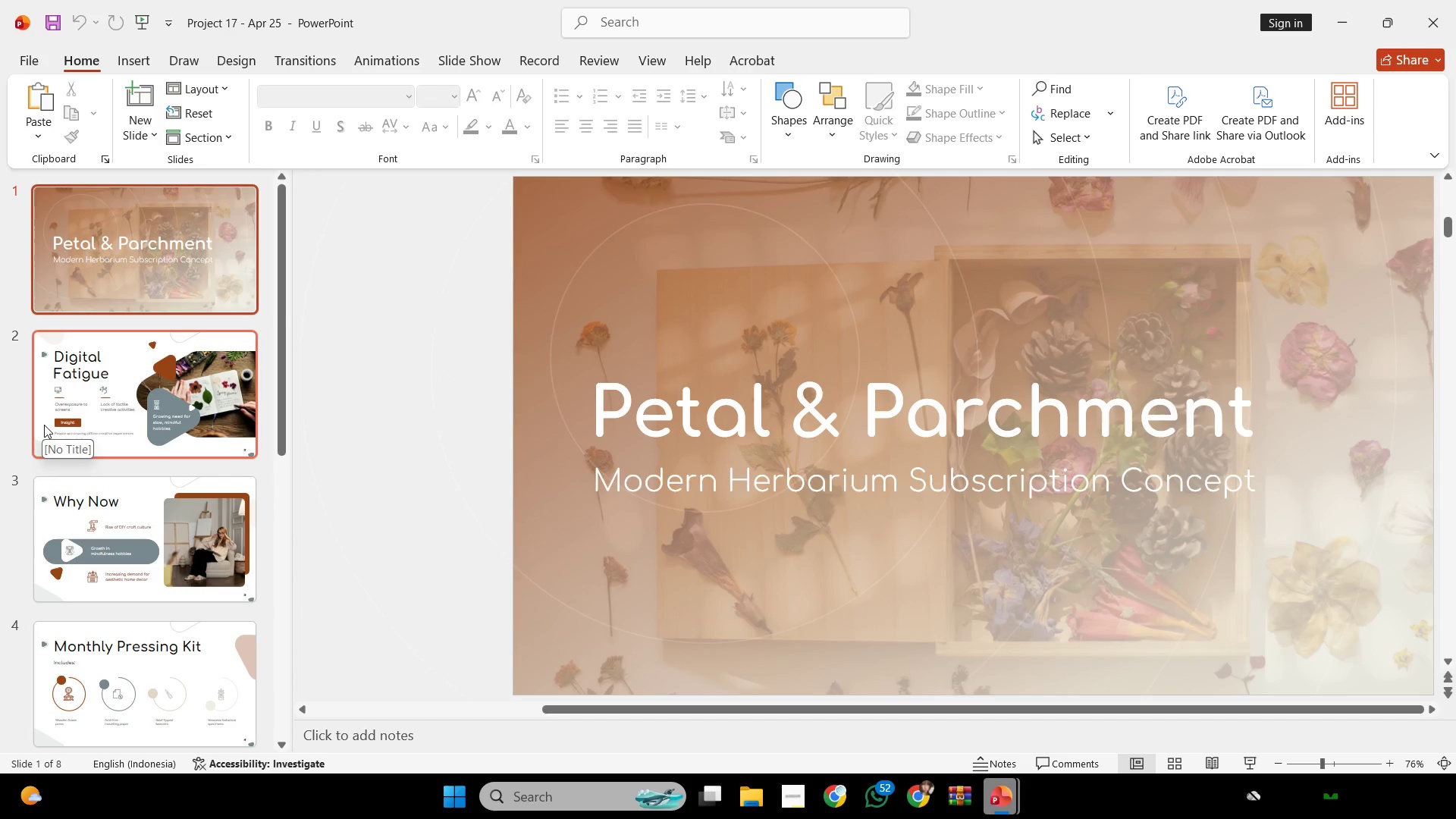 
scroll: coordinate [45, 433], scroll_direction: down, amount: 10.0
 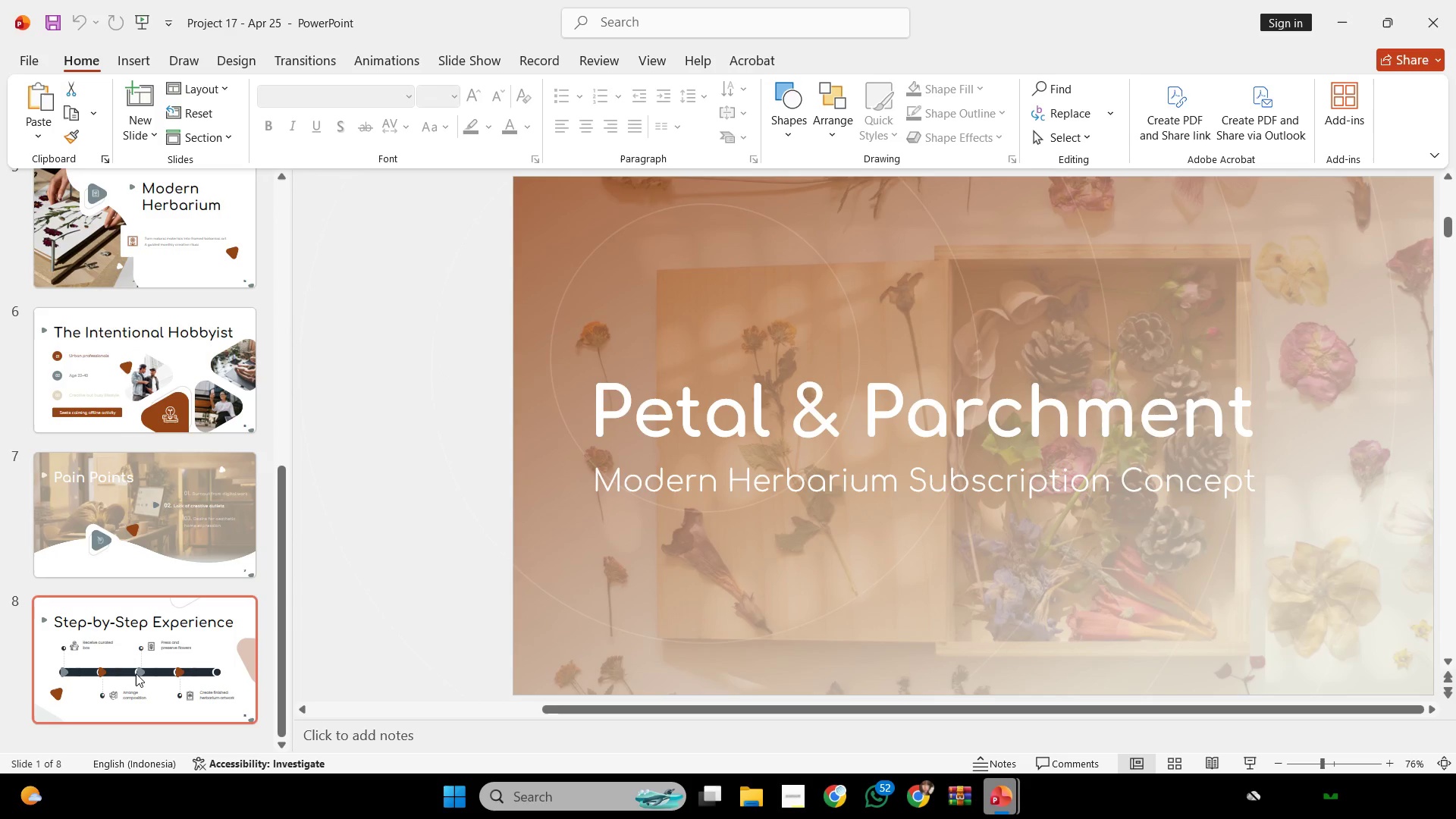 
left_click([136, 673])
 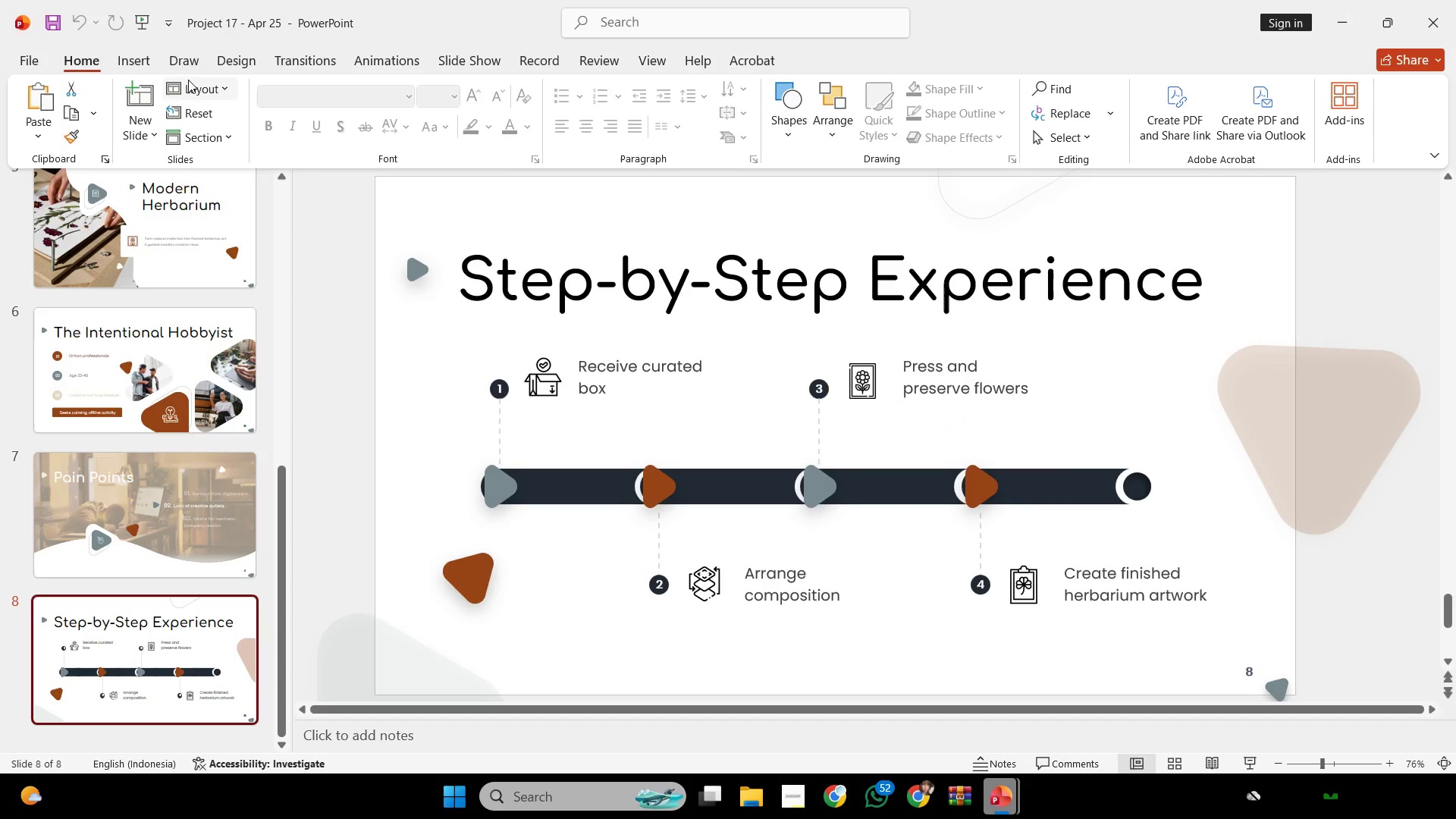 
left_click([149, 90])
 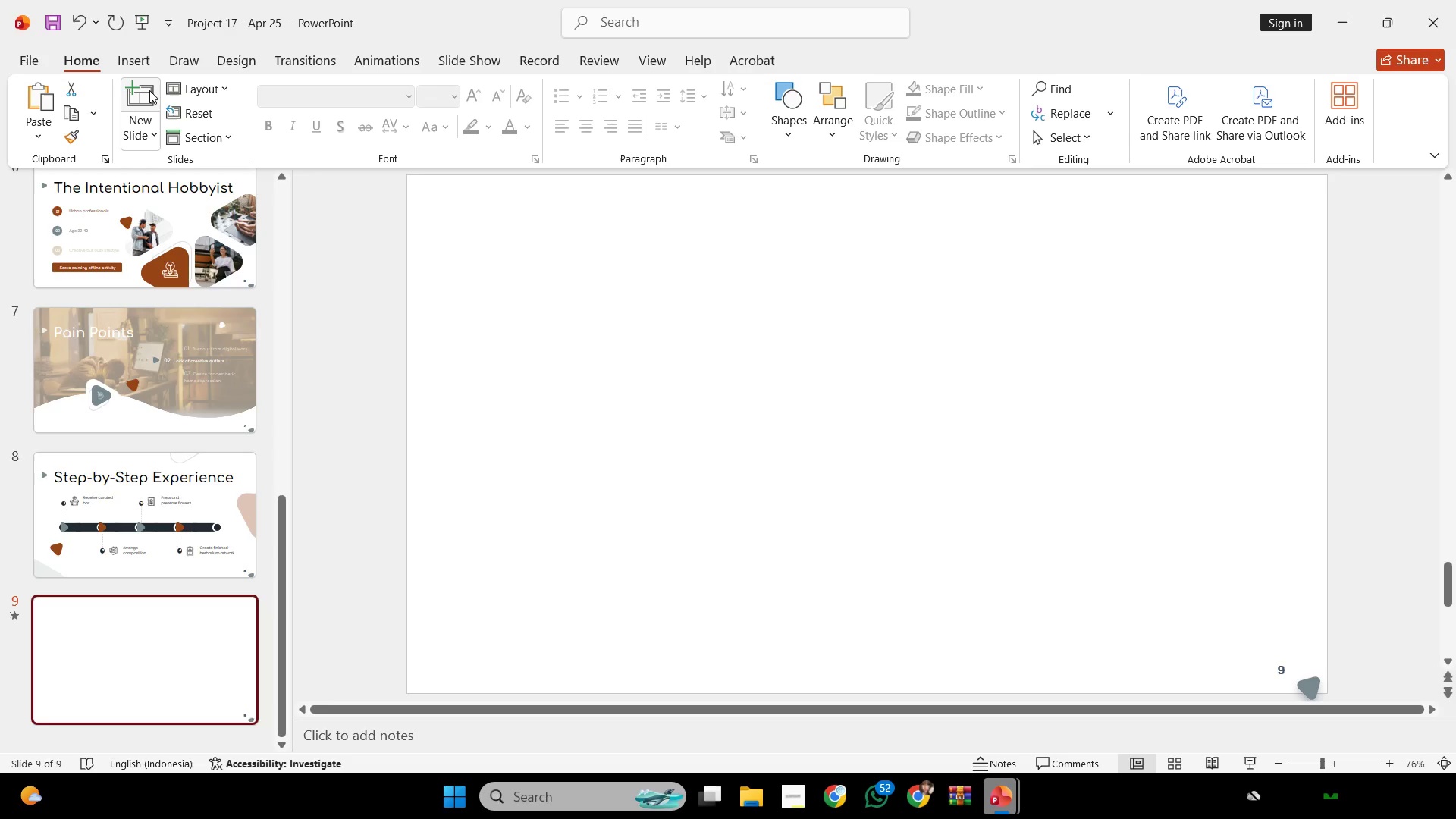 
wait(48.88)
 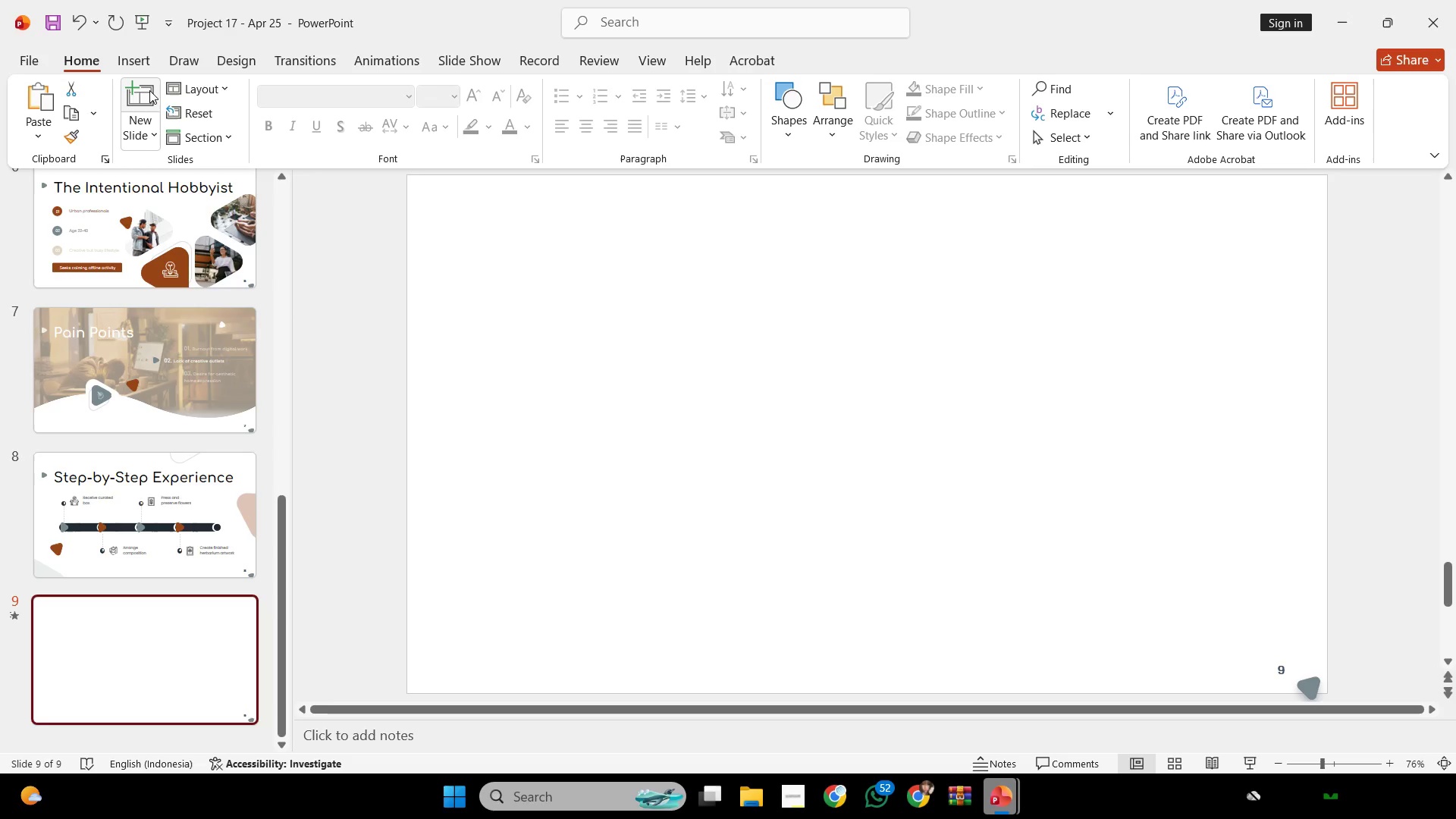 
hold_key(key=ControlLeft, duration=0.66)
scroll: coordinate [644, 475], scroll_direction: down, amount: 2.0
 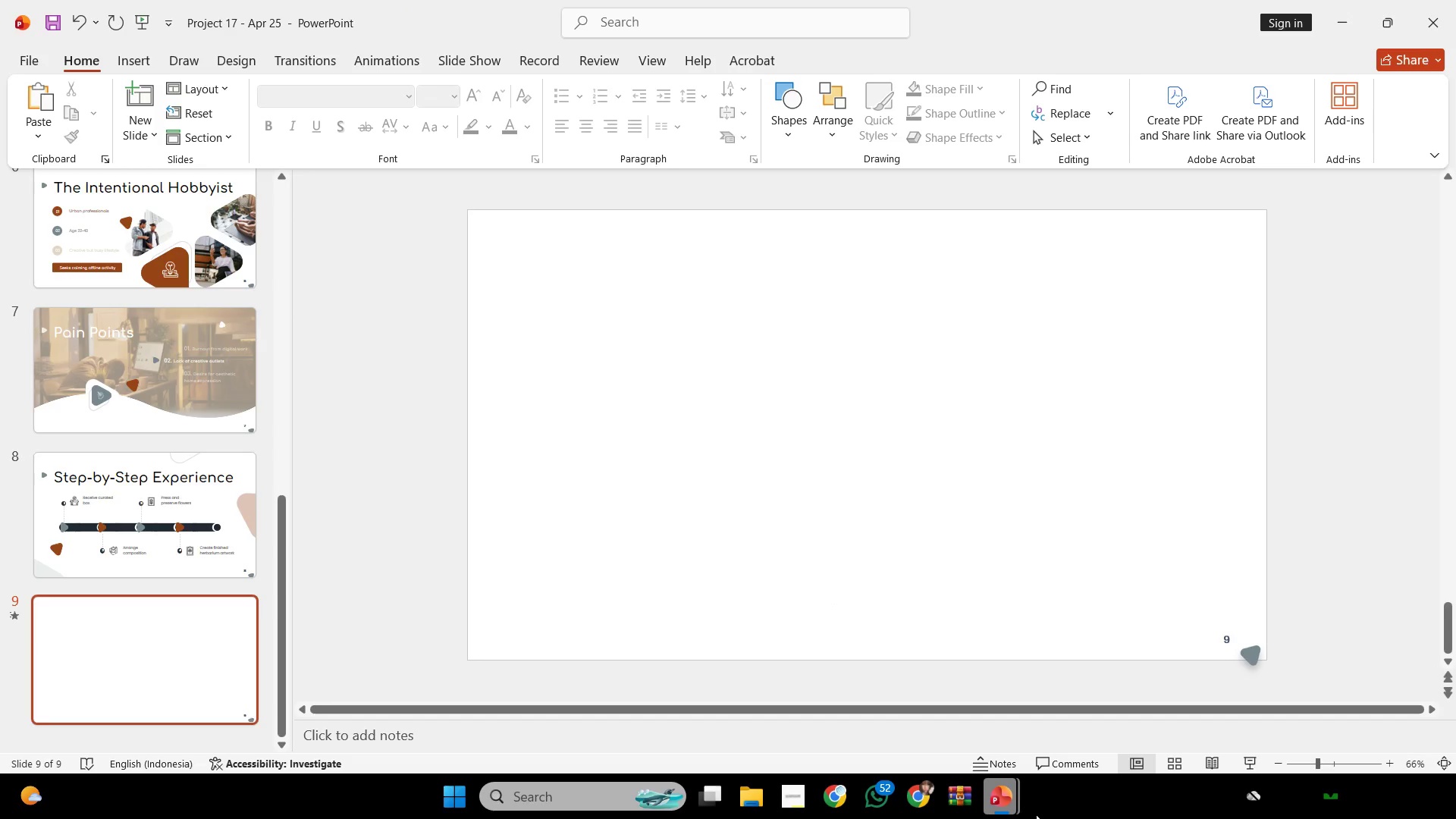 
mouse_move([1005, 787])
 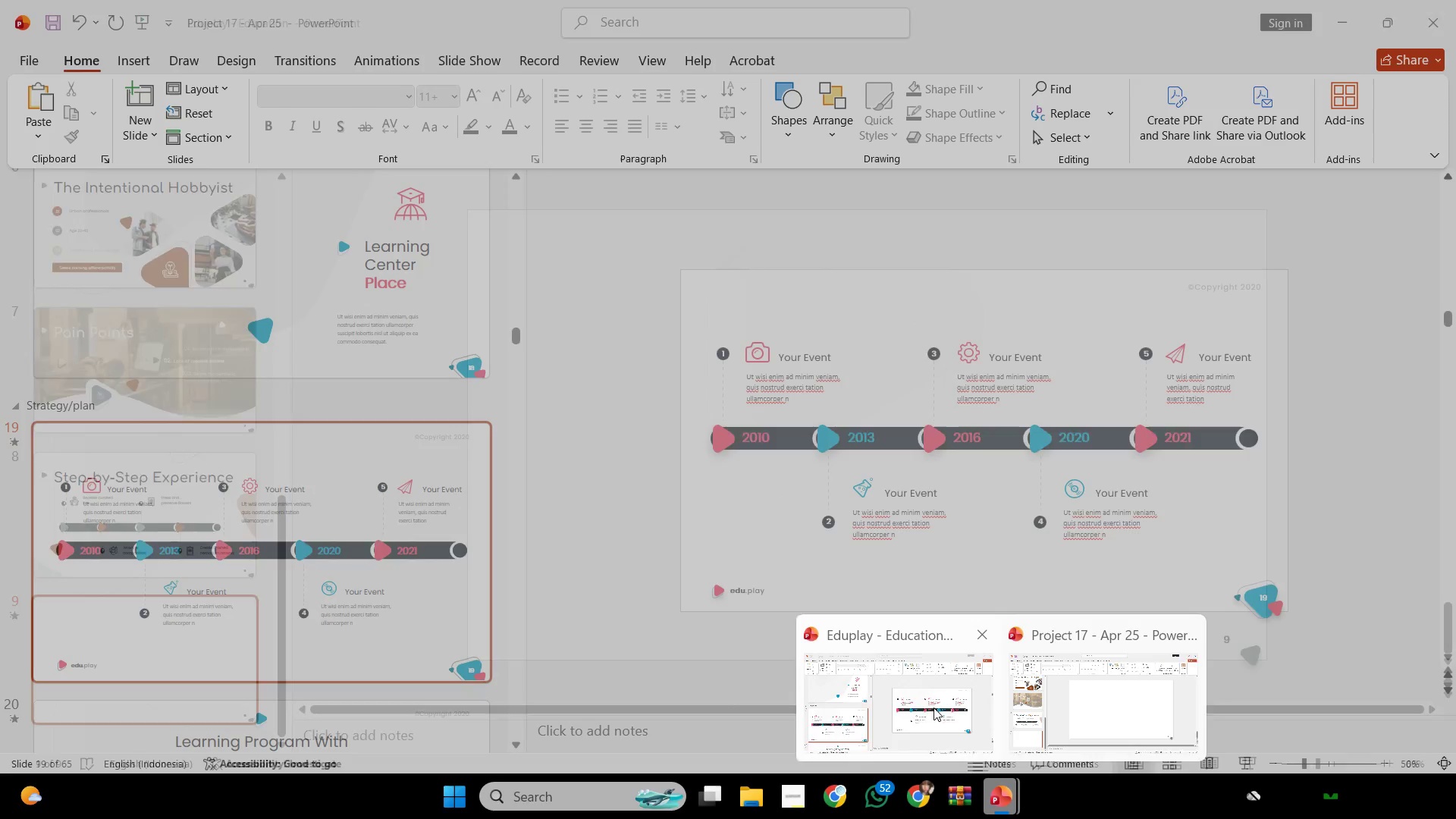 
left_click([934, 708])
 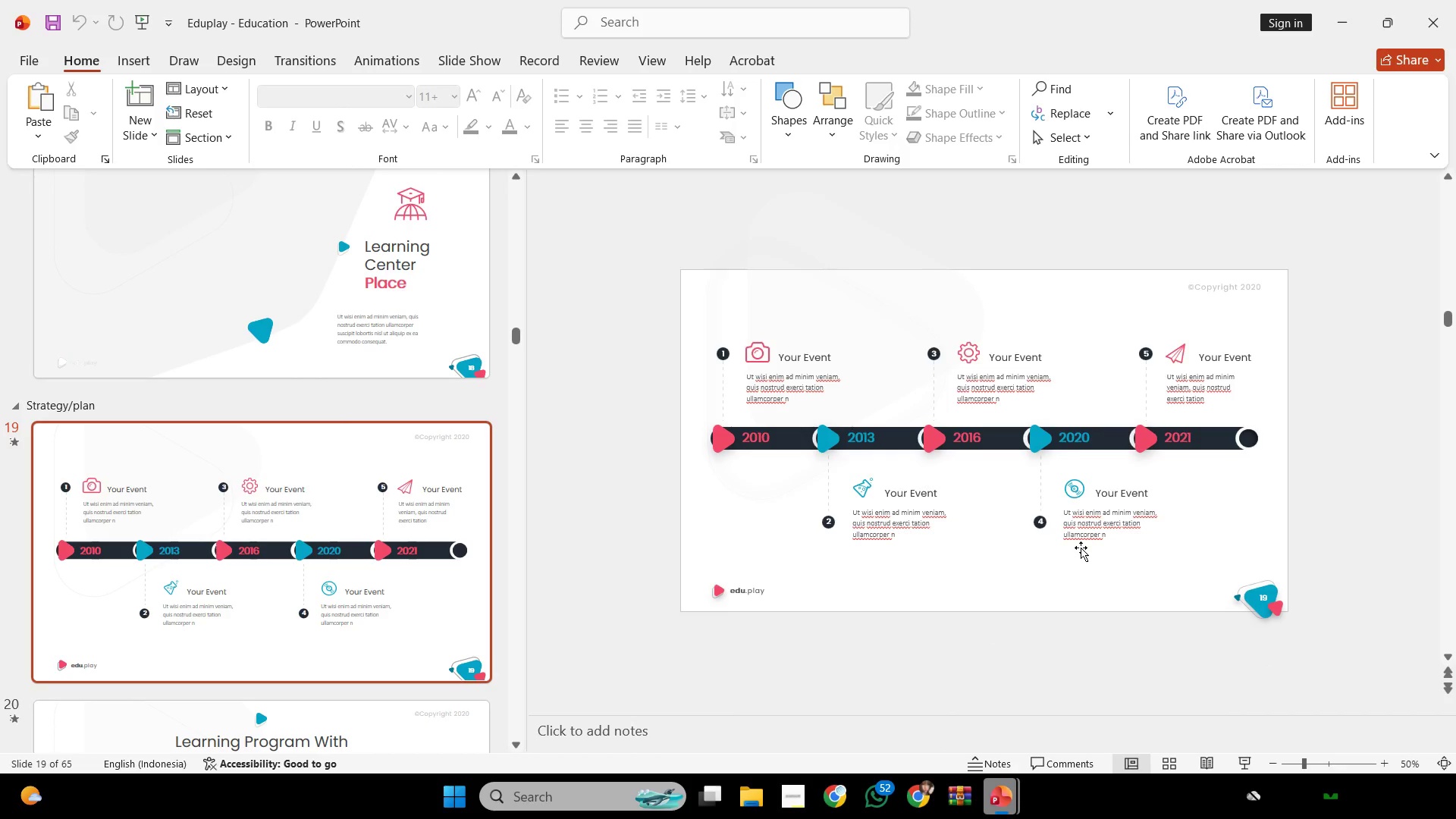 
scroll: coordinate [1081, 559], scroll_direction: down, amount: 2.0
 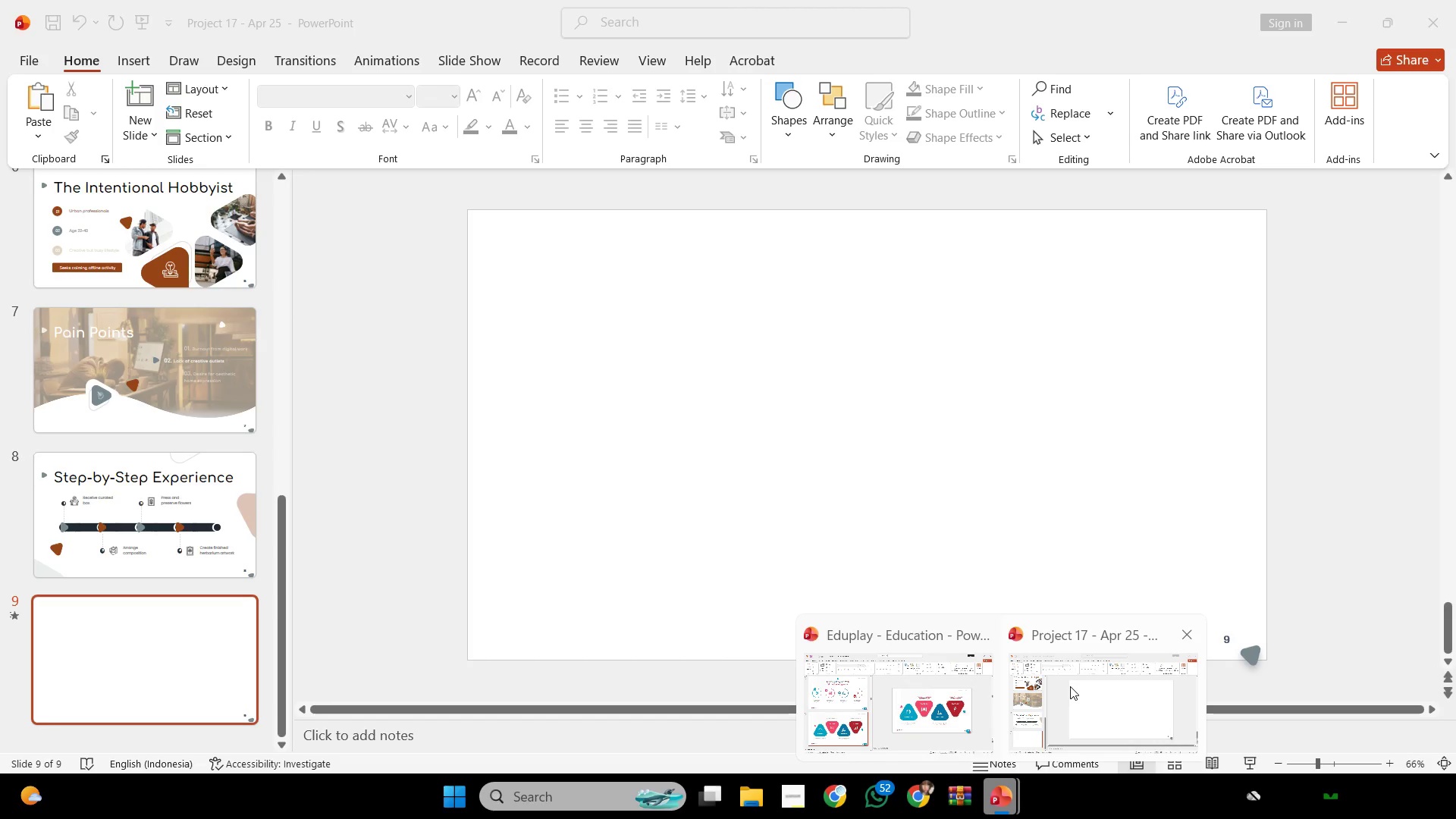 
wait(42.35)
 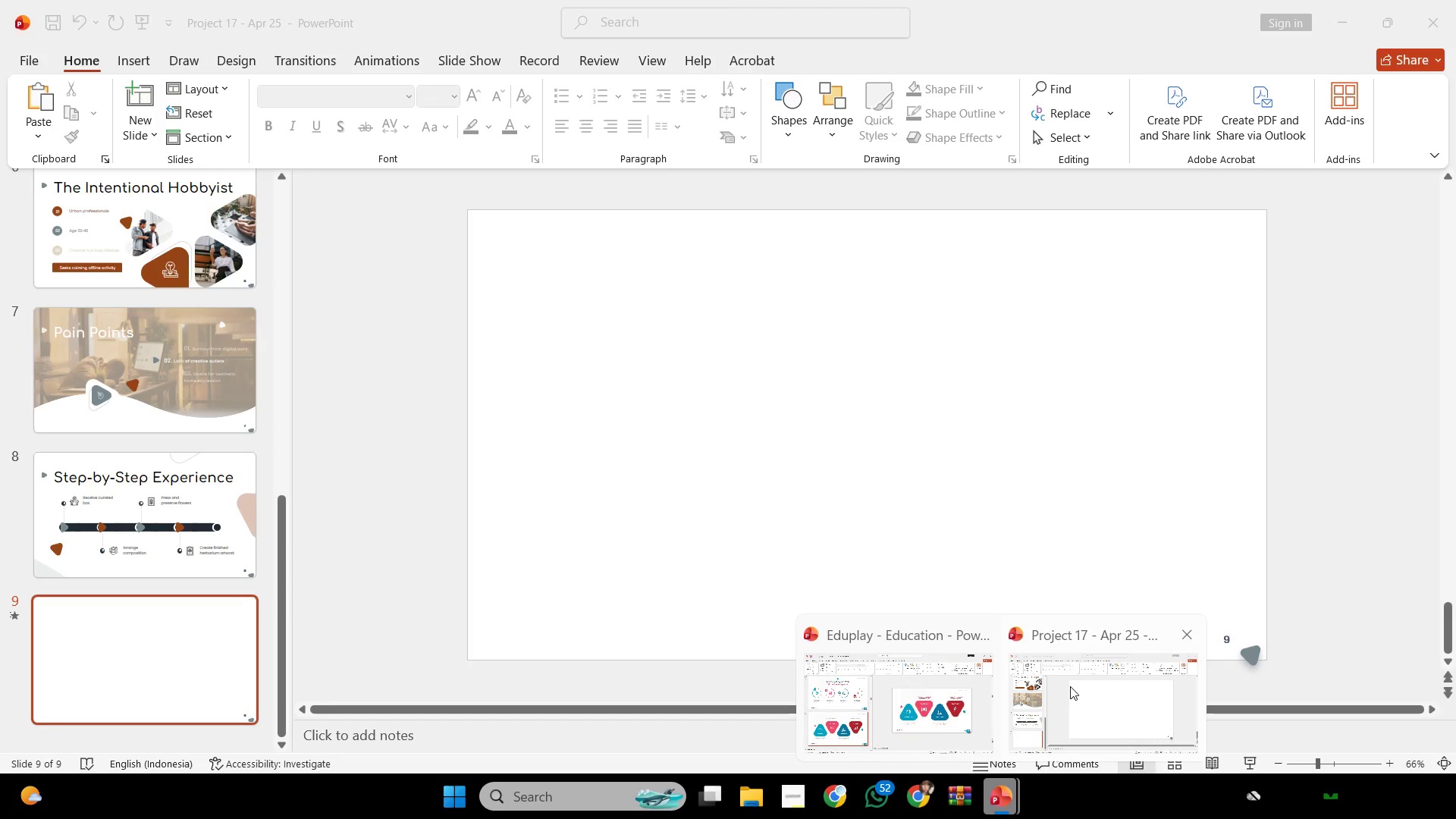 
left_click([826, 802])
 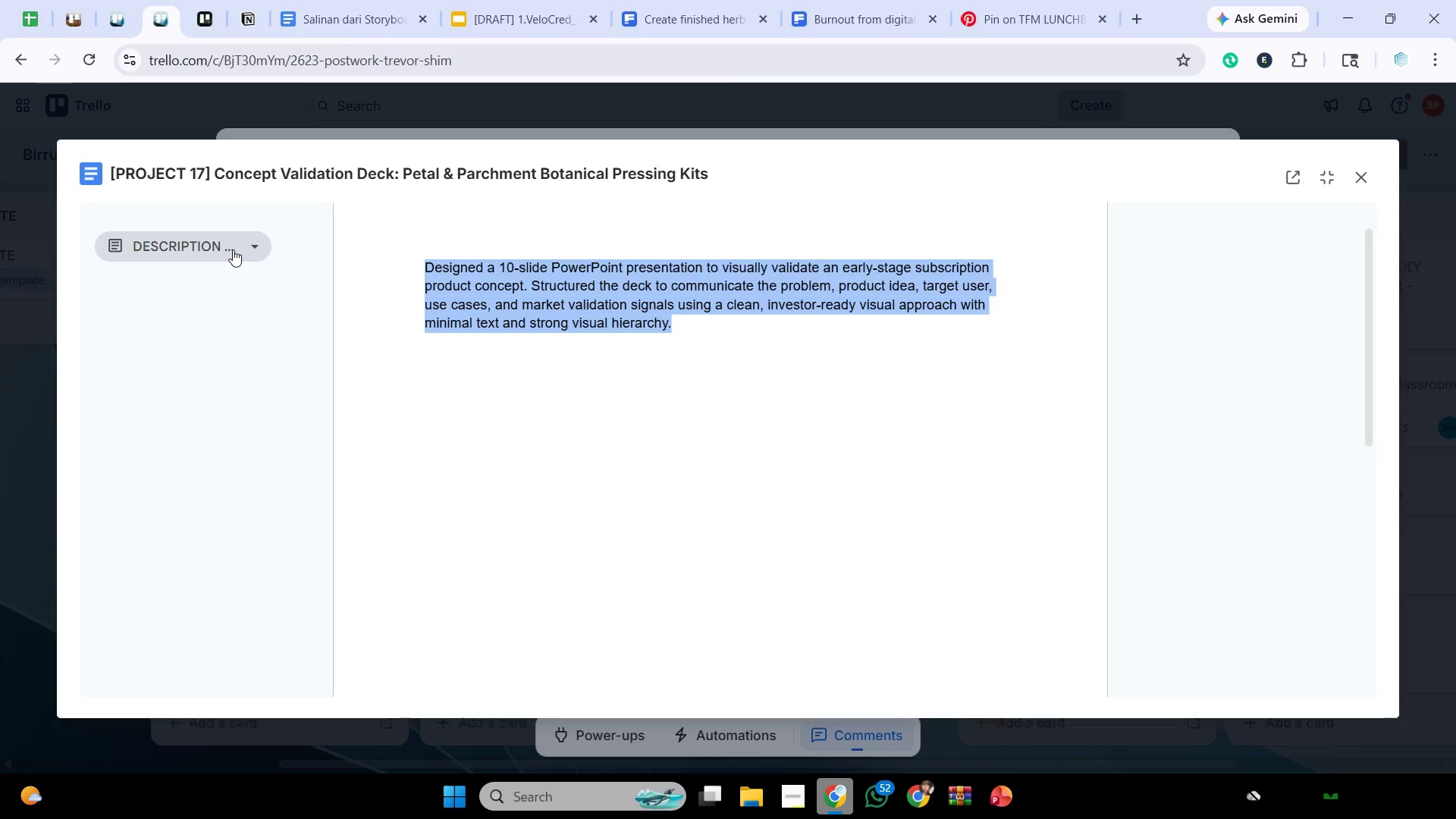 
double_click([231, 328])
 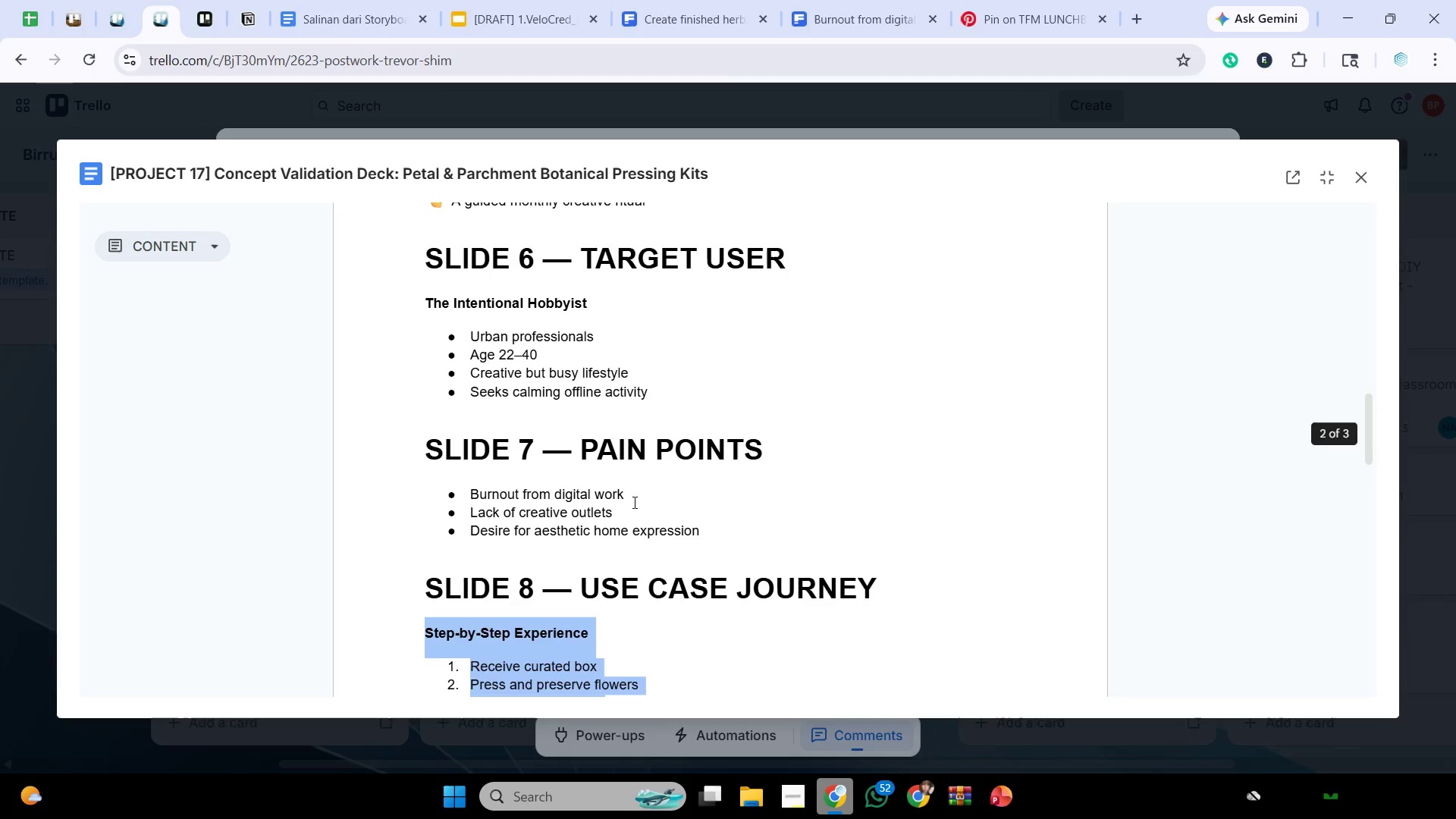 
scroll: coordinate [720, 465], scroll_direction: down, amount: 5.0
 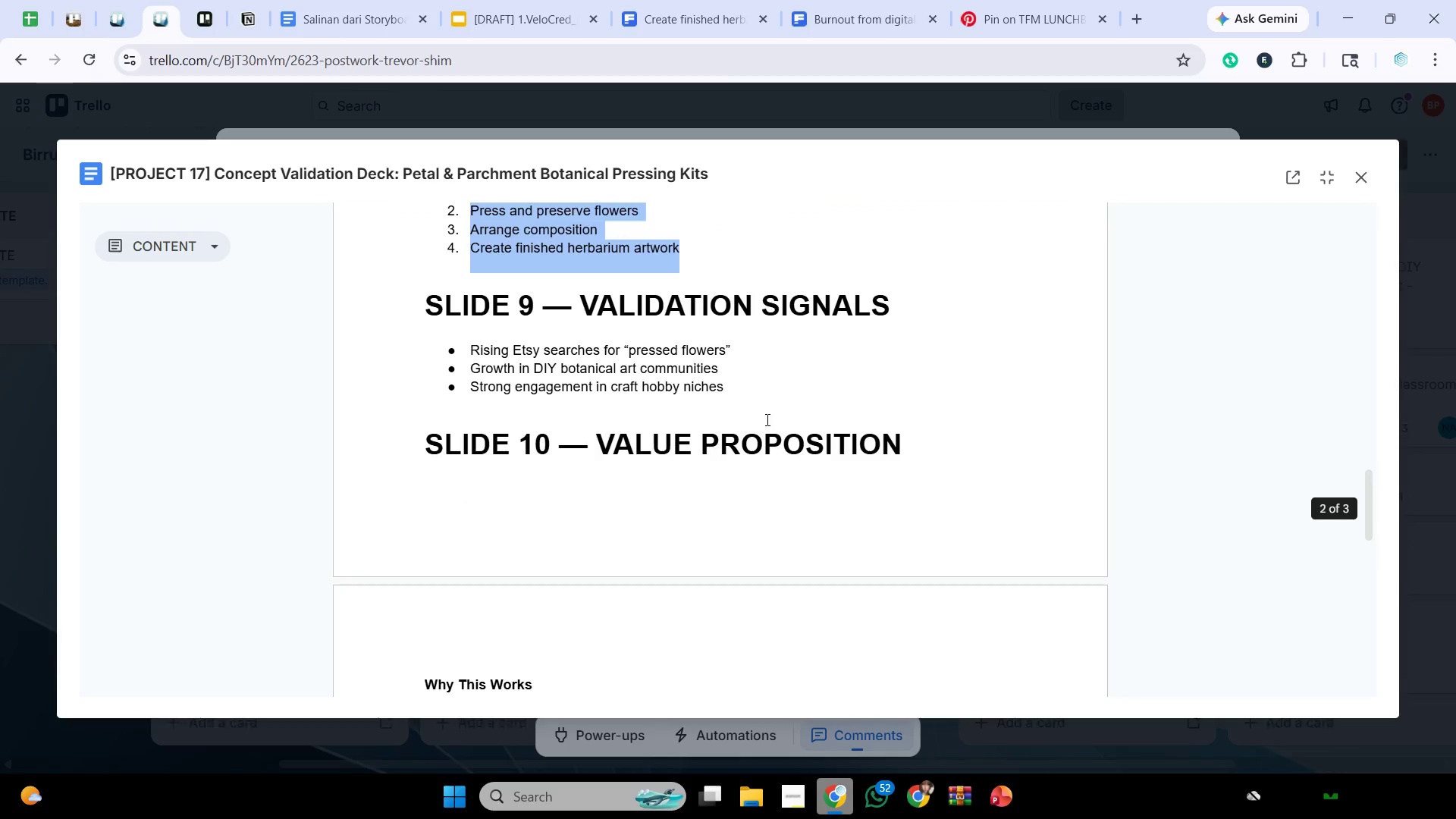 
left_click_drag(start_coordinate=[766, 419], to_coordinate=[353, 355])
 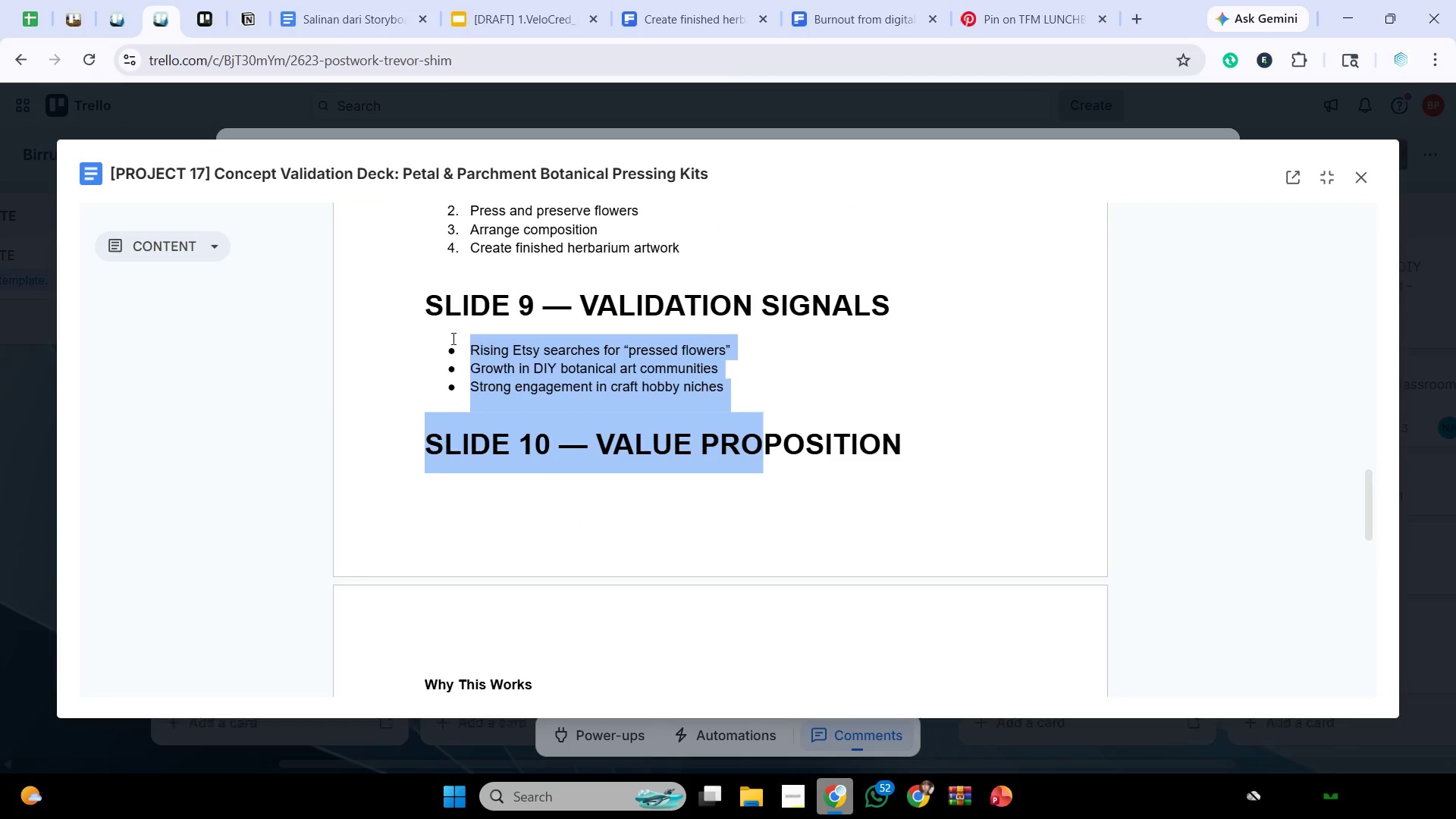 
left_click([452, 337])
 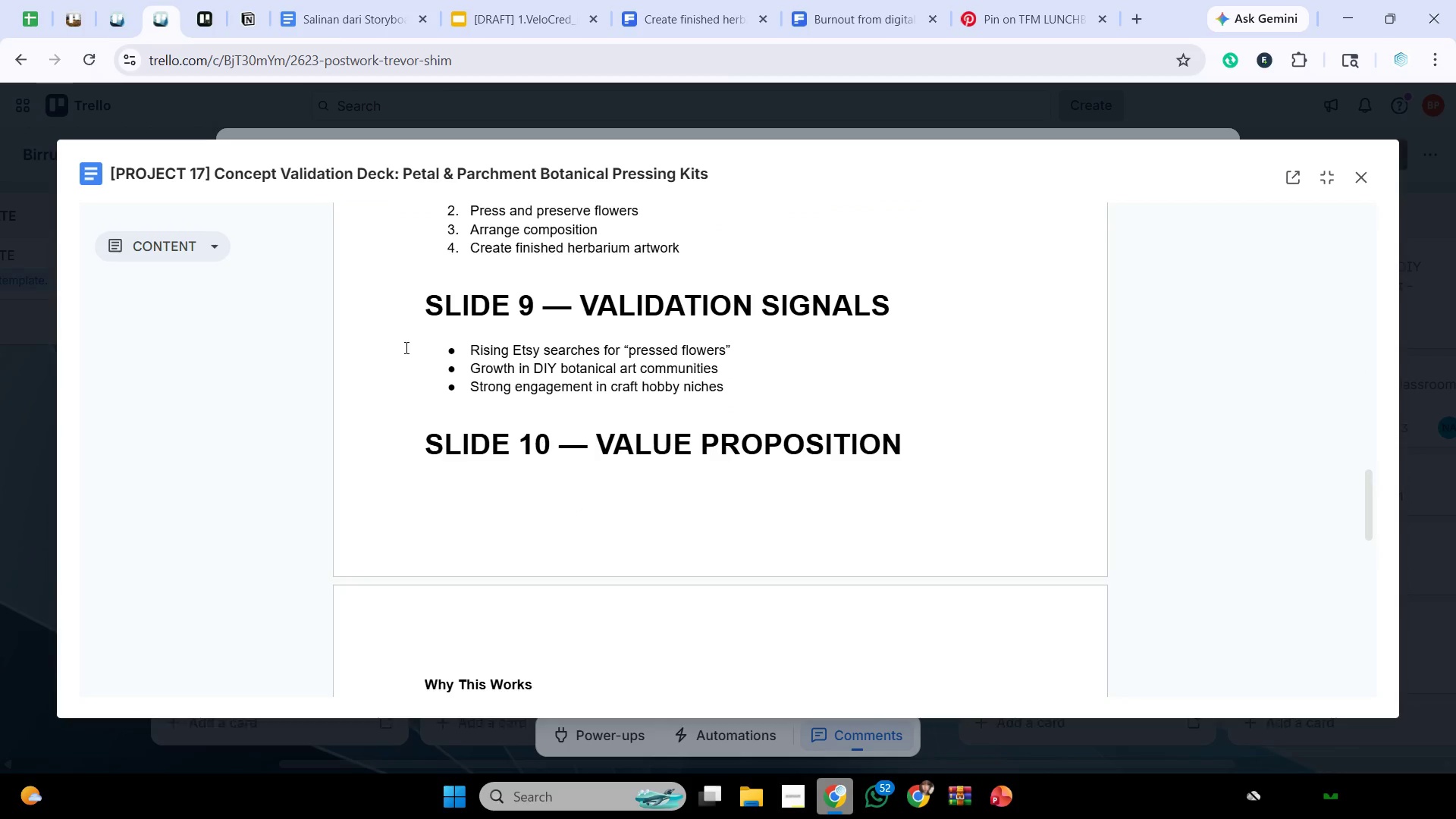 
left_click_drag(start_coordinate=[404, 347], to_coordinate=[821, 382])
 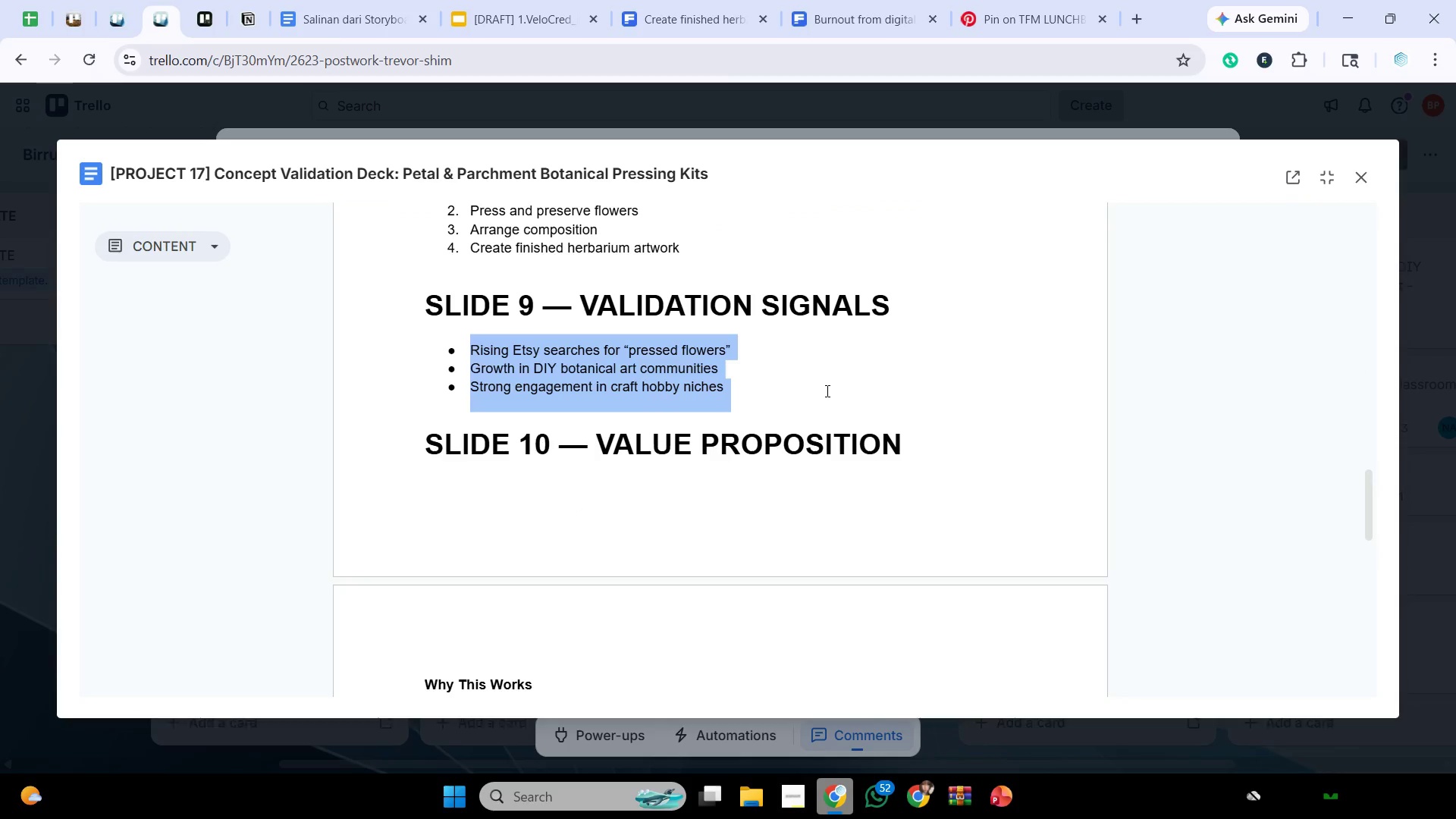 
key(Control+C)
 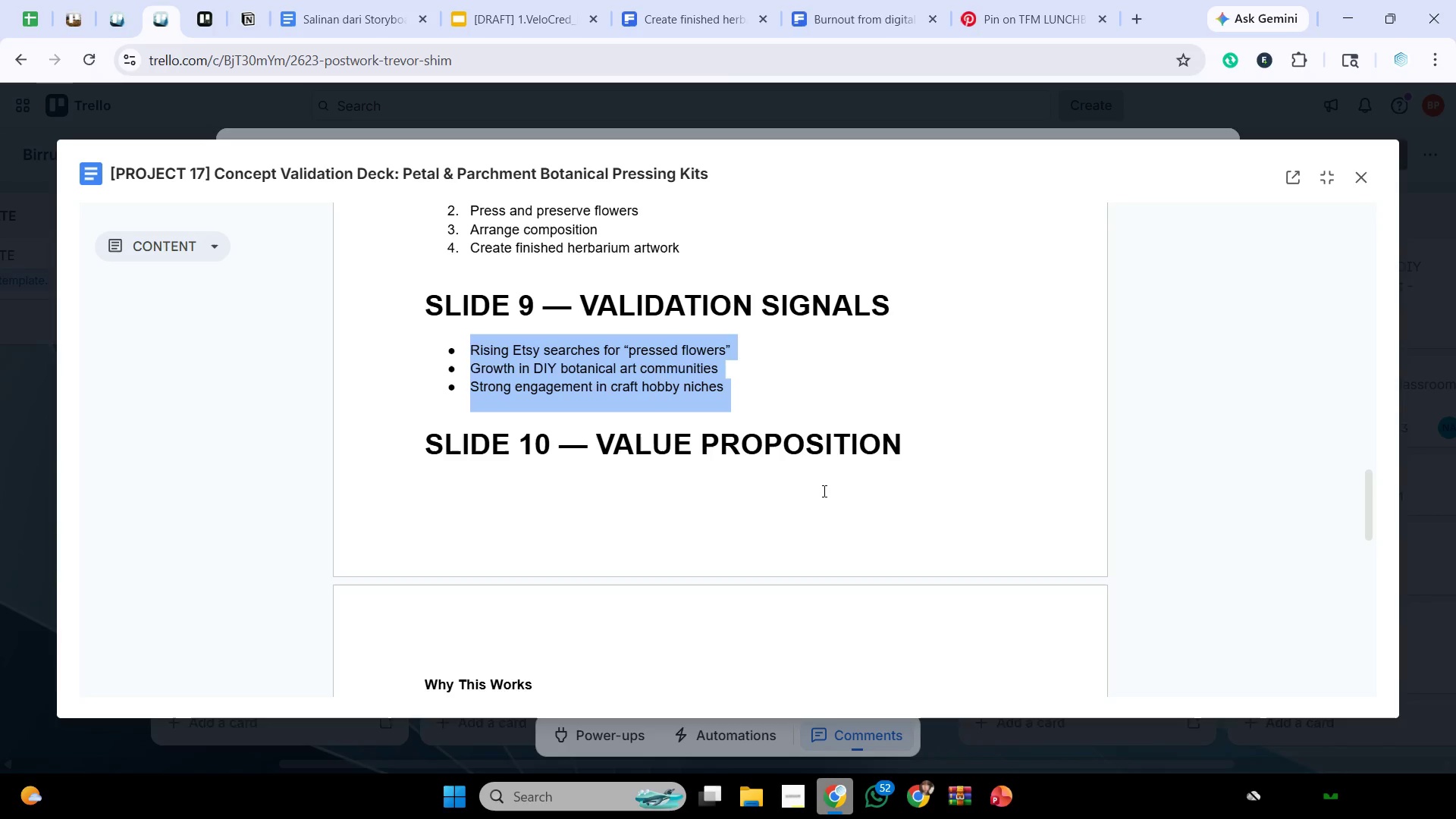 
key(Control+C)
 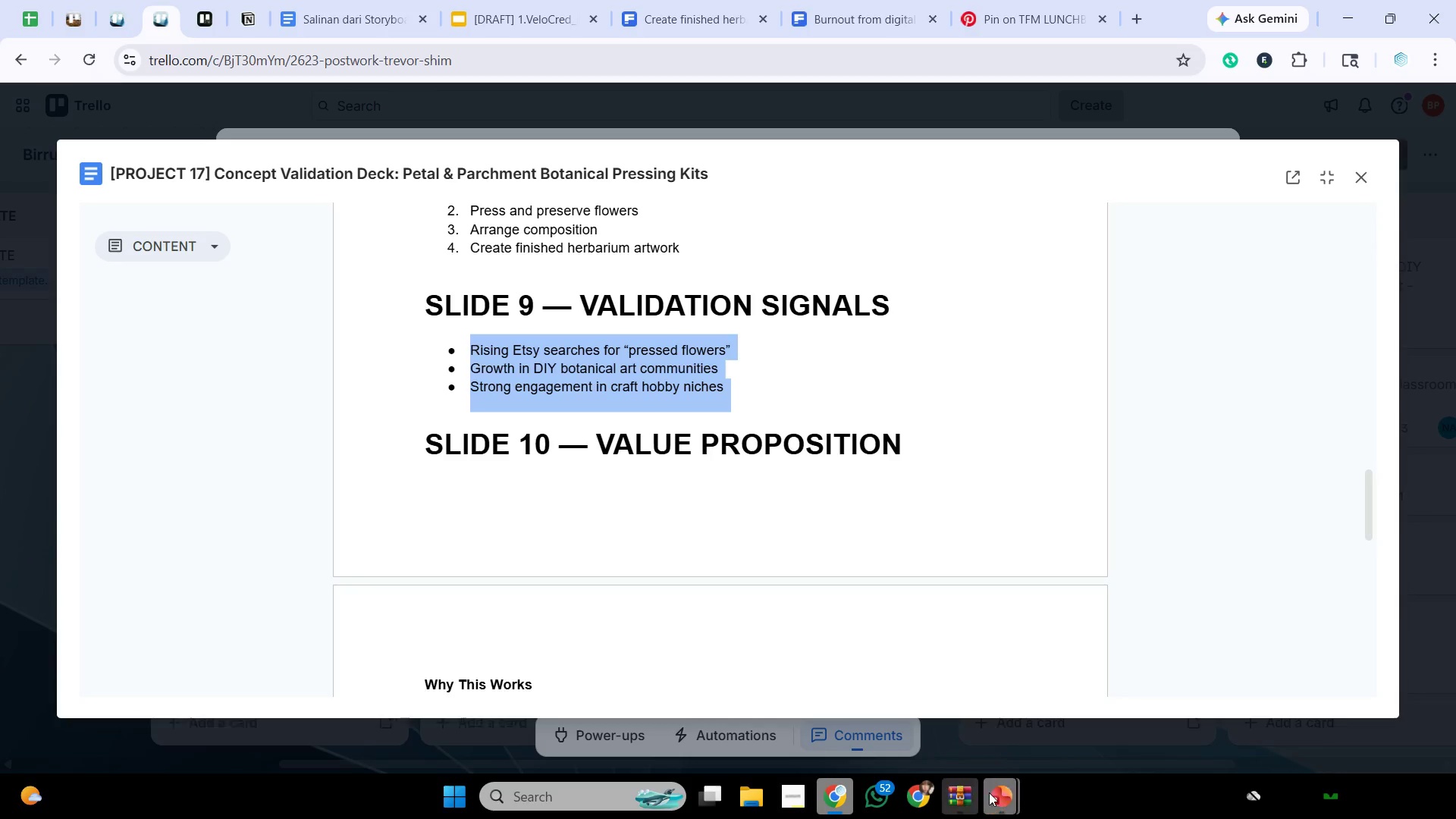 
left_click([993, 797])
 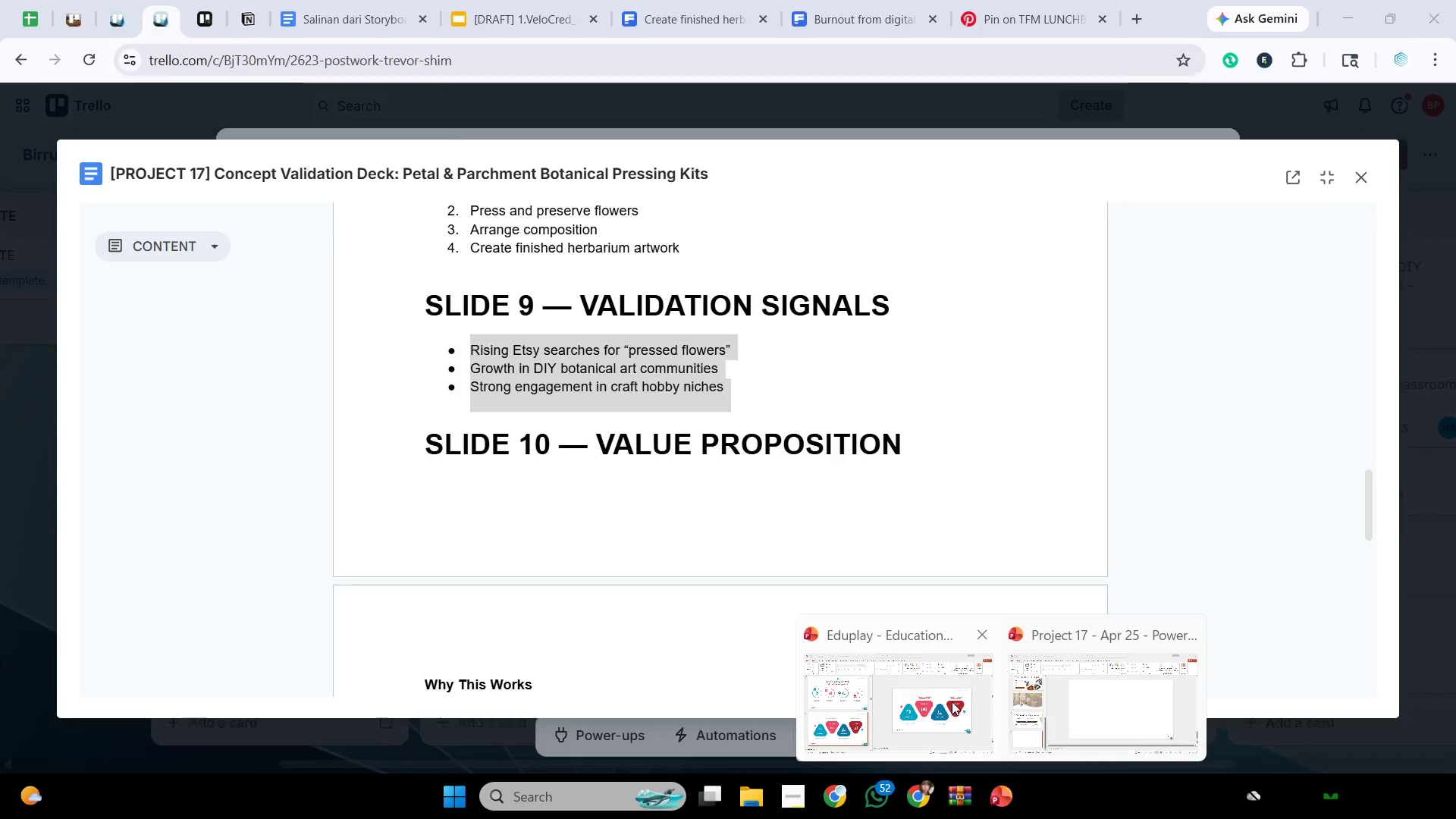 
left_click([1120, 709])
 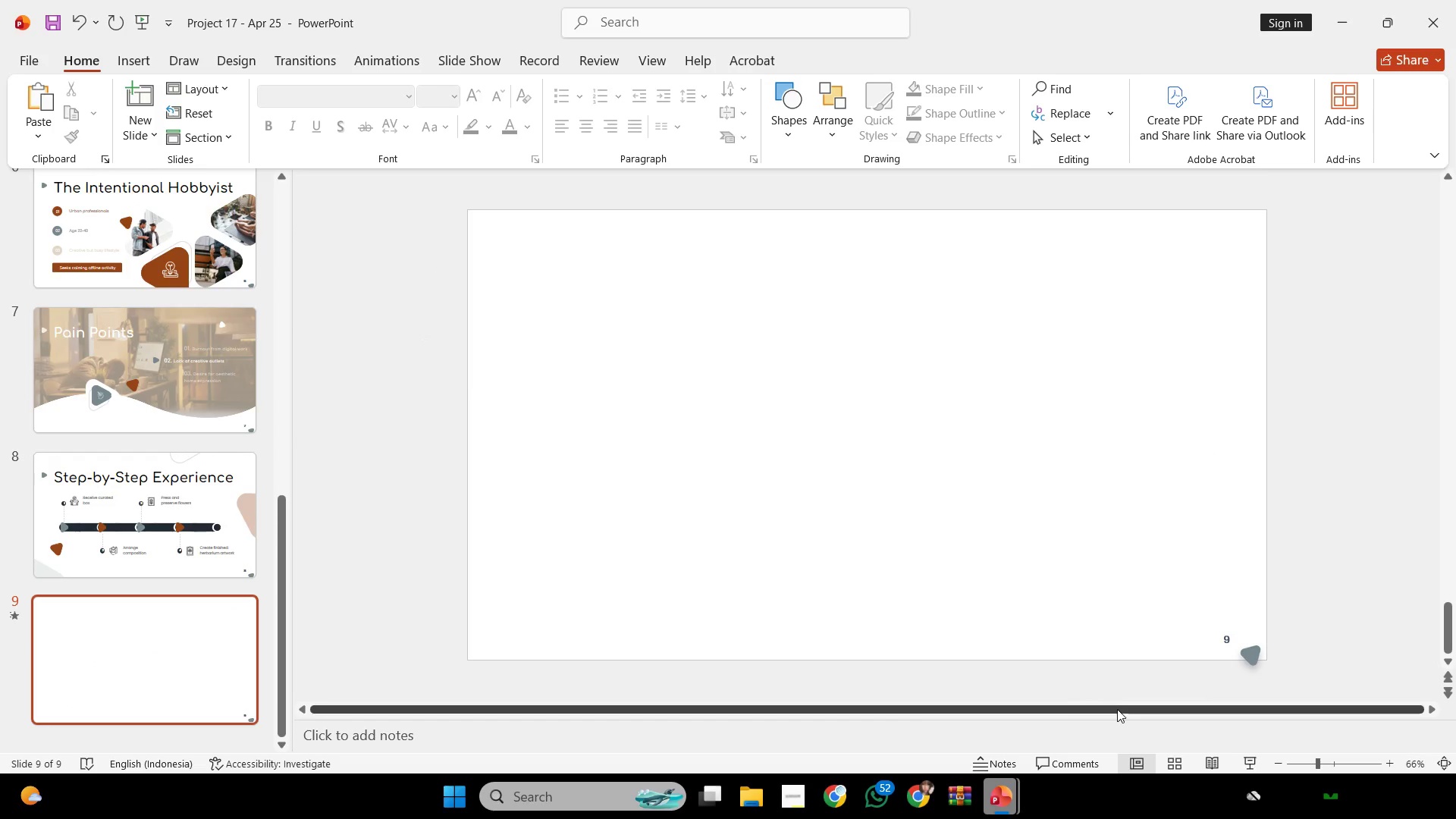 
key(Control+ControlLeft)
 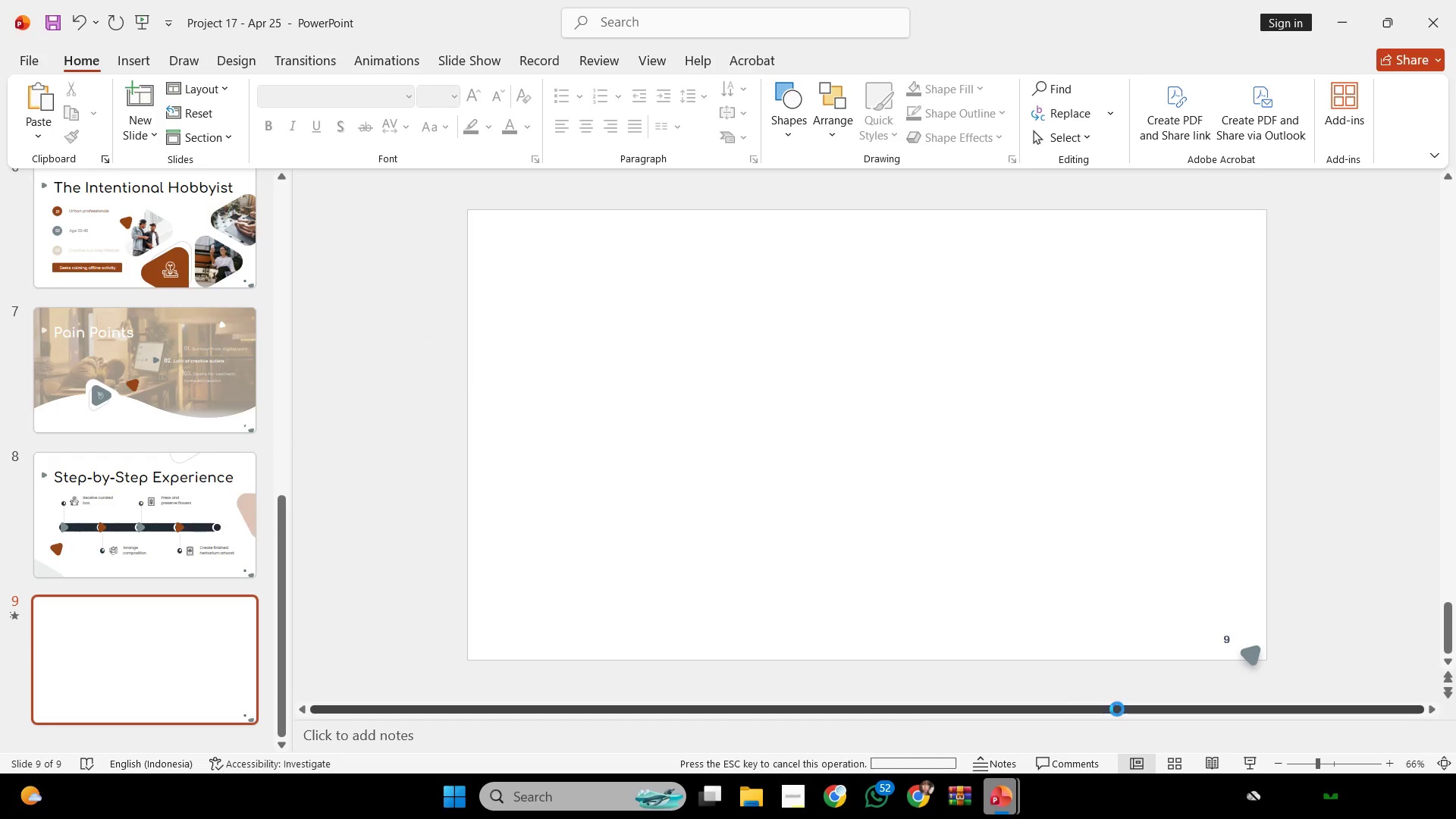 
hold_key(key=V, duration=17.25)
 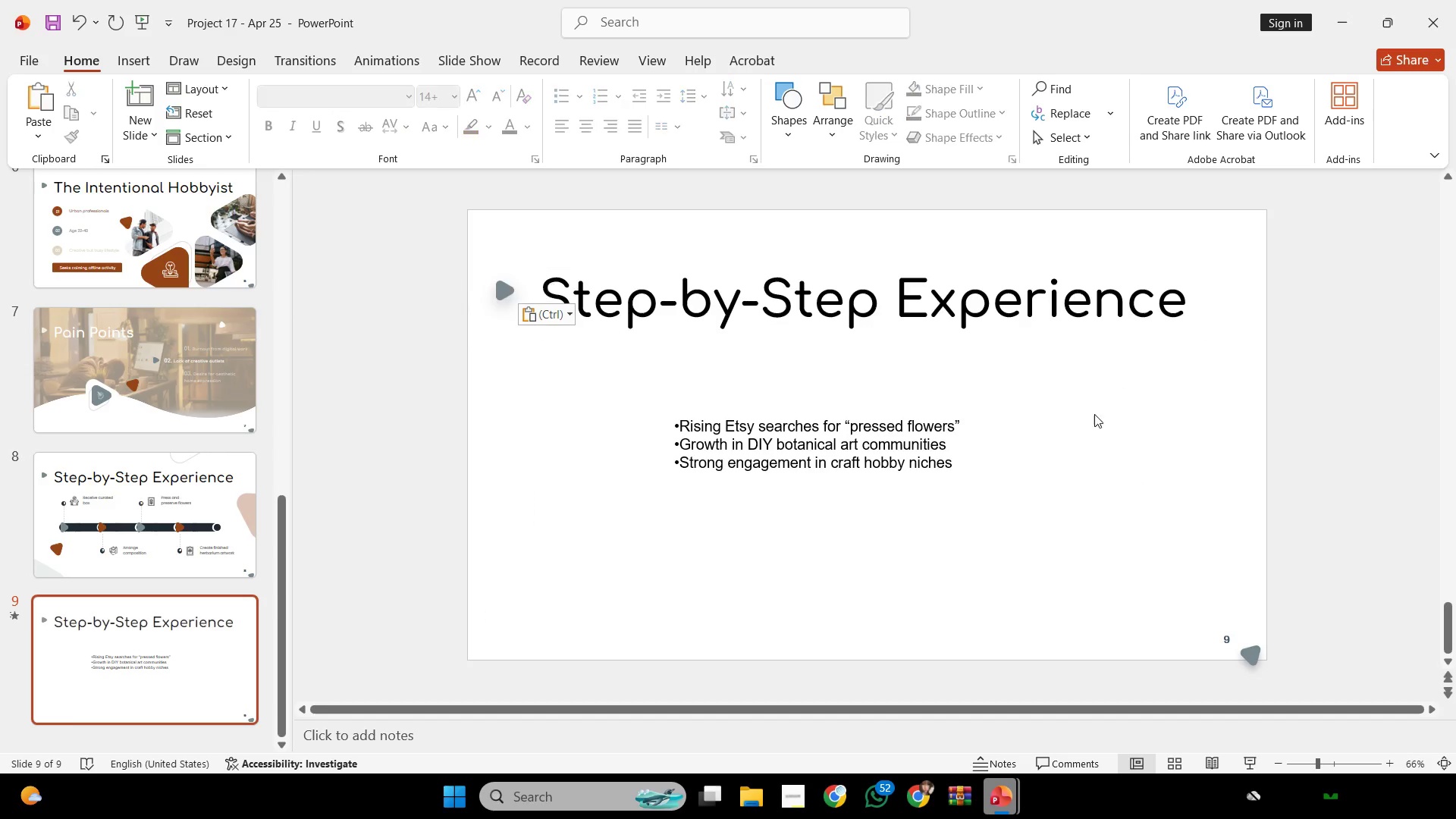 
left_click([1091, 448])
 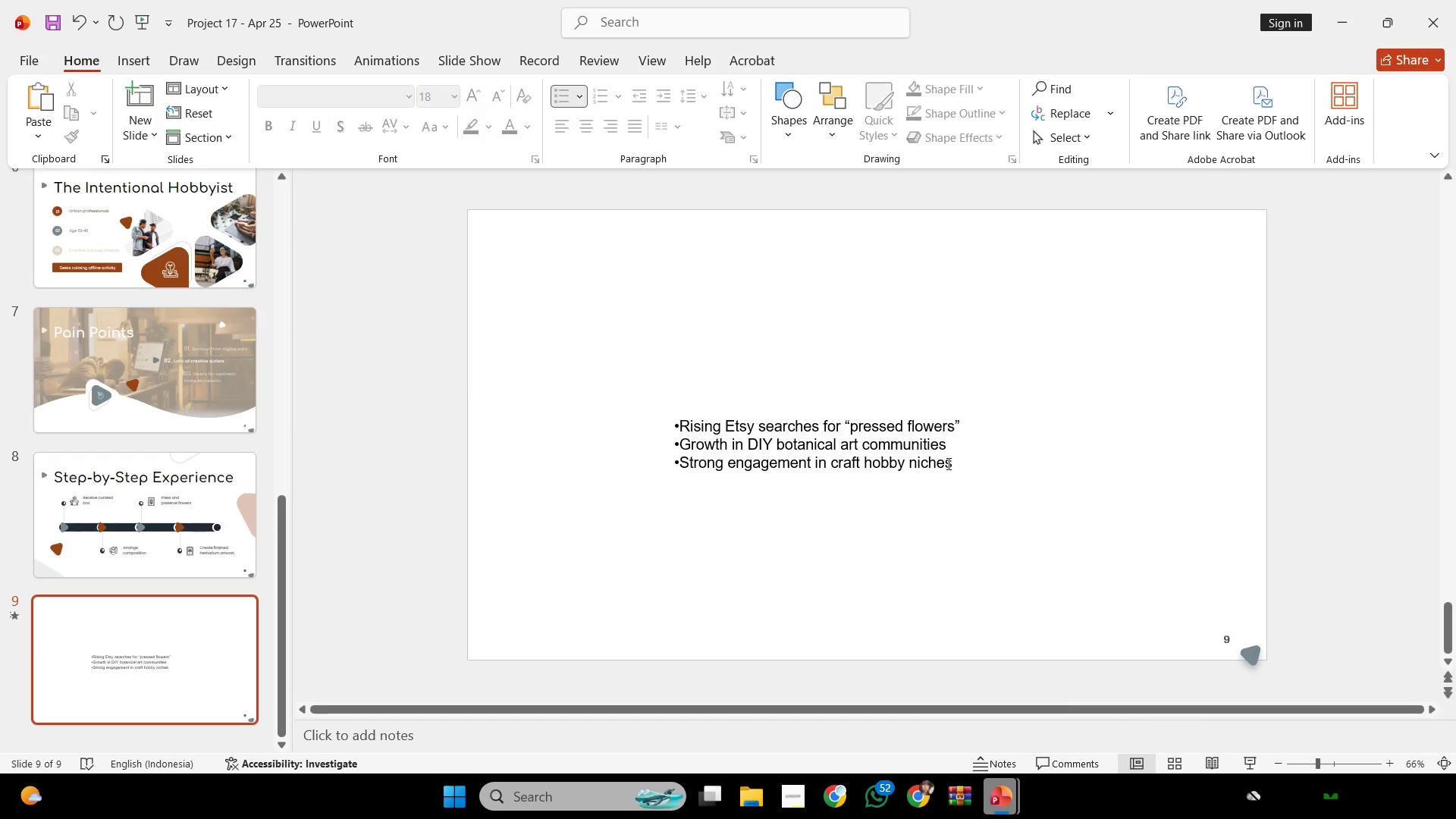 
left_click([947, 463])
 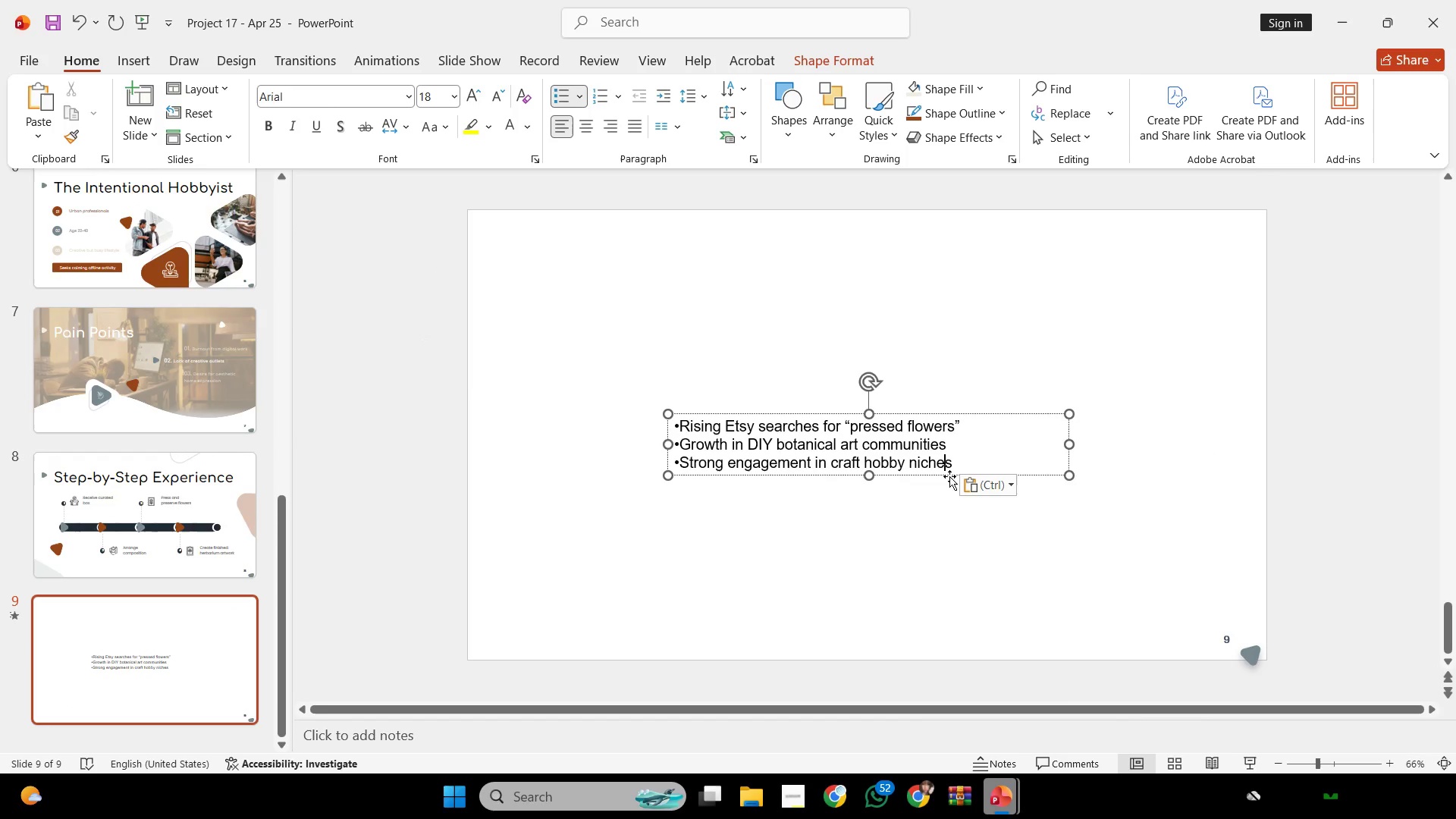 
double_click([949, 476])
 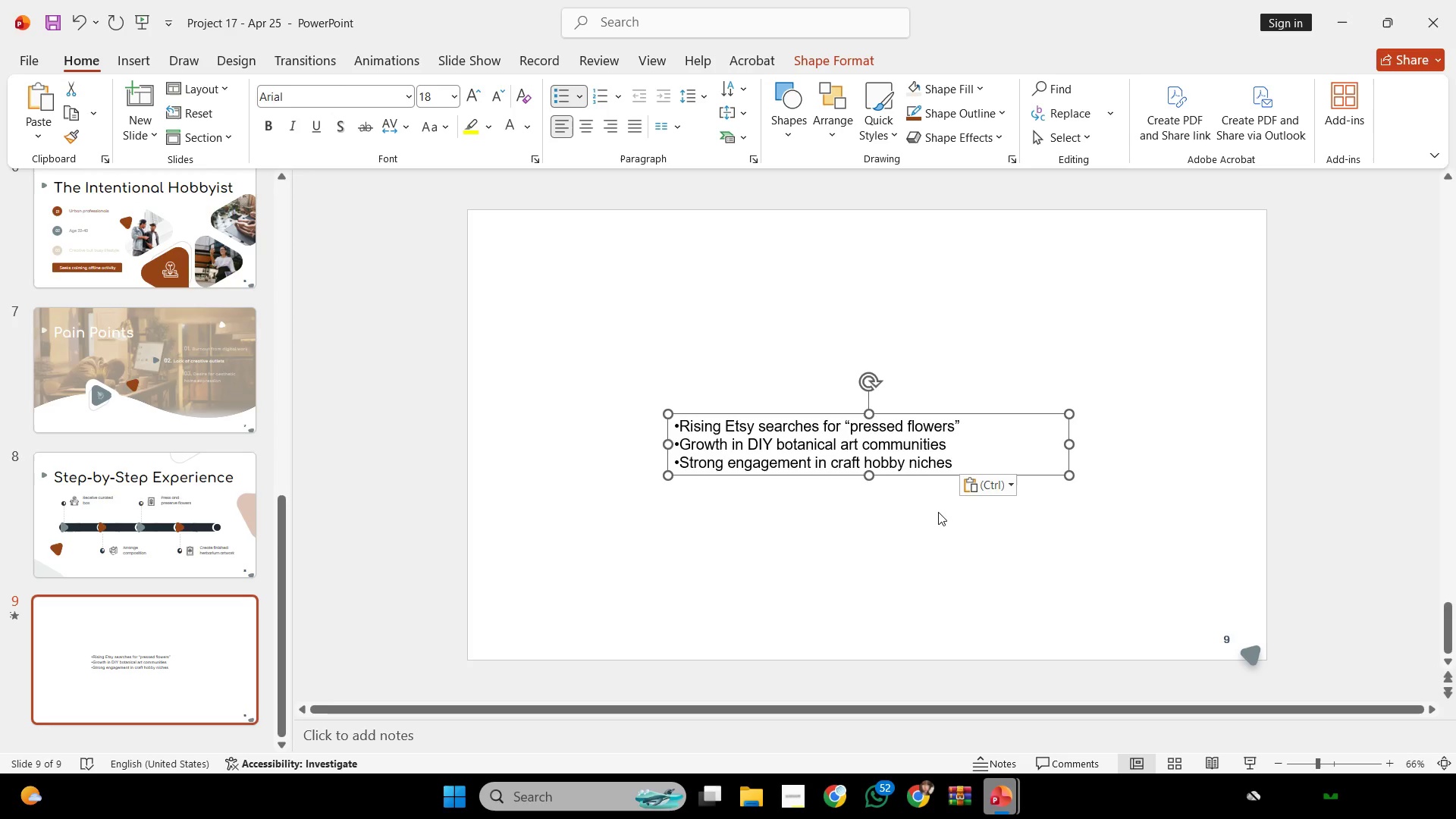 
left_click([938, 512])
 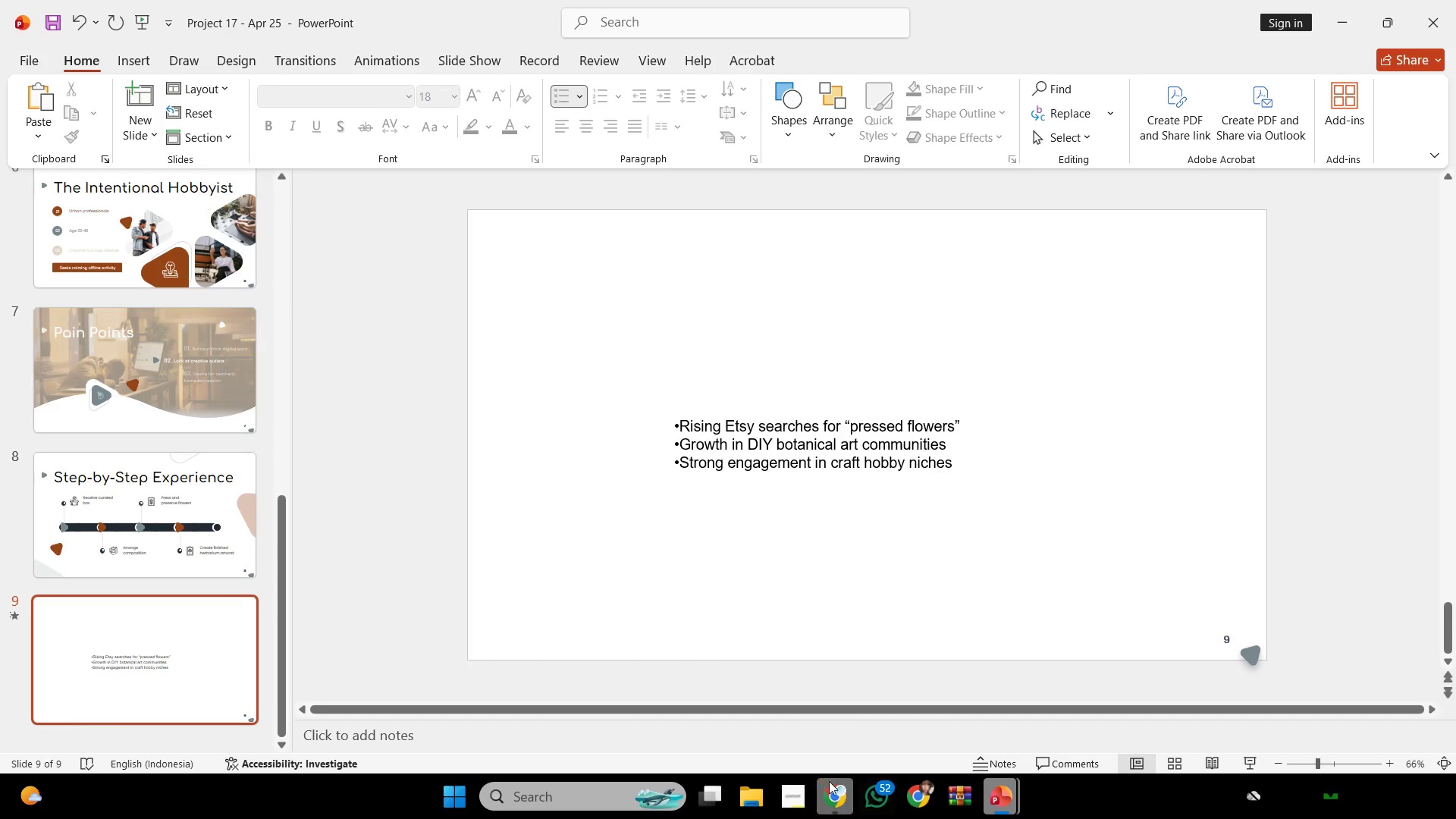 
left_click([827, 797])
 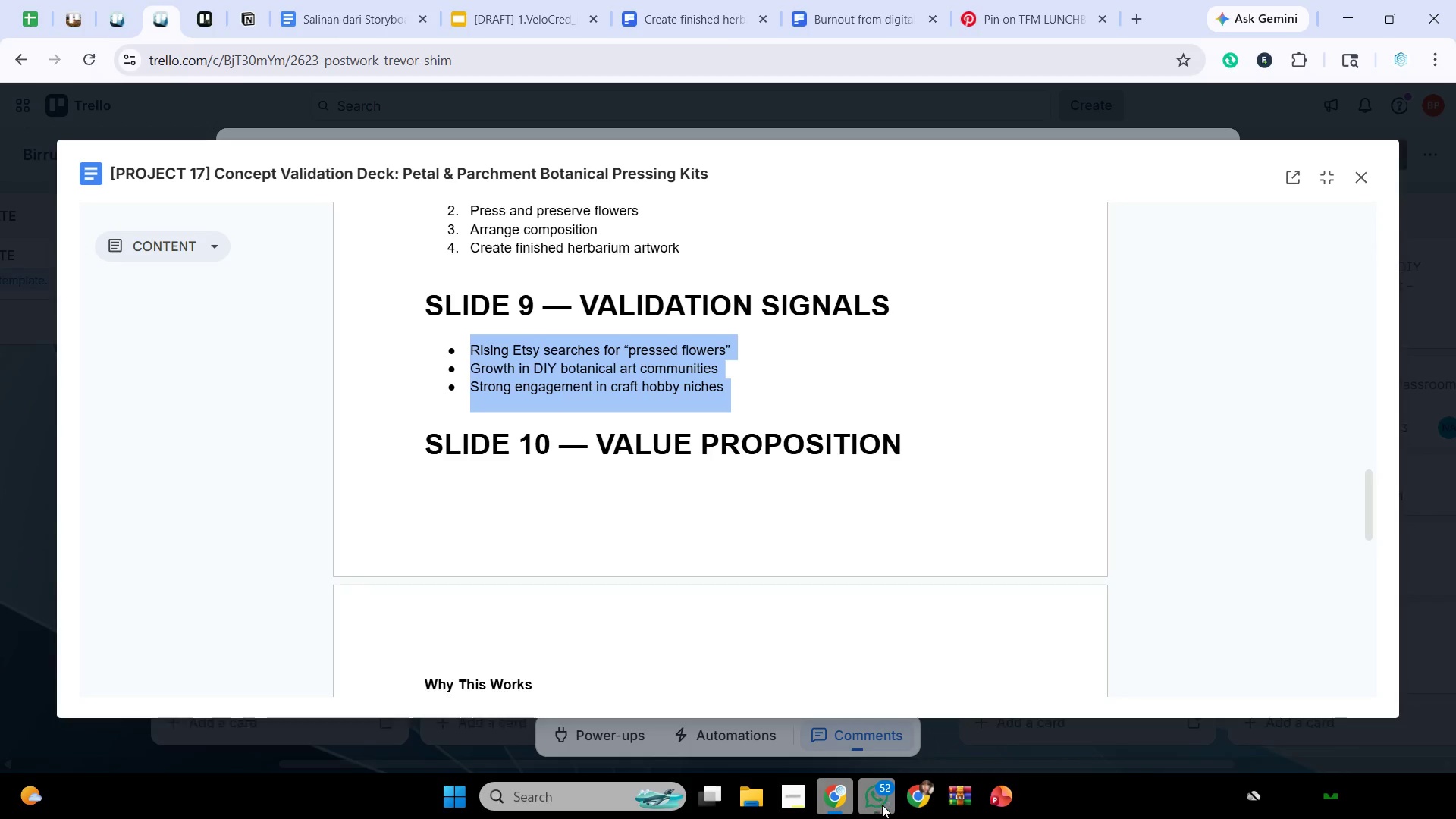 
left_click([838, 796])
 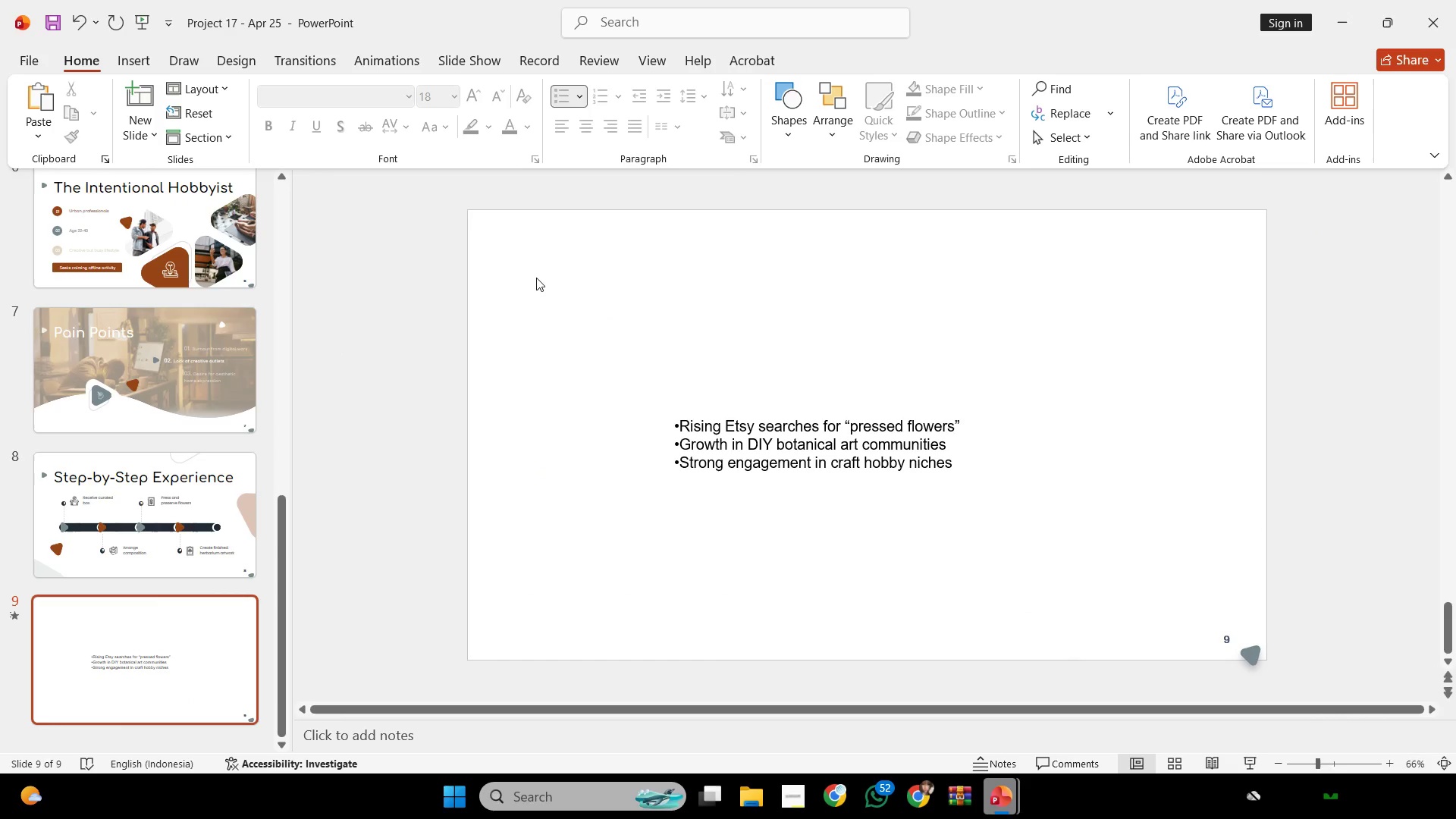 
scroll: coordinate [541, 283], scroll_direction: up, amount: 1.0
 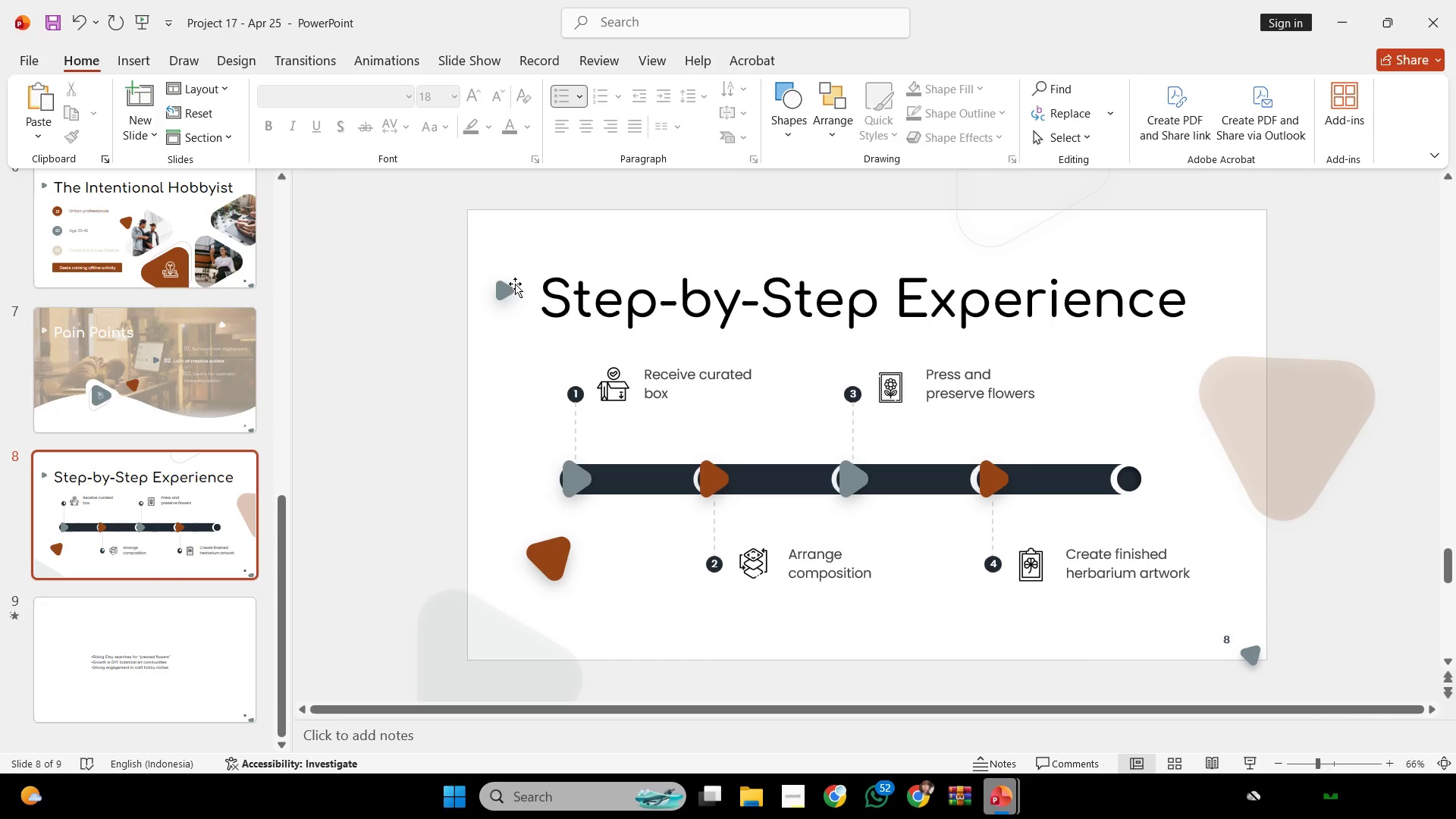 
left_click([508, 286])
 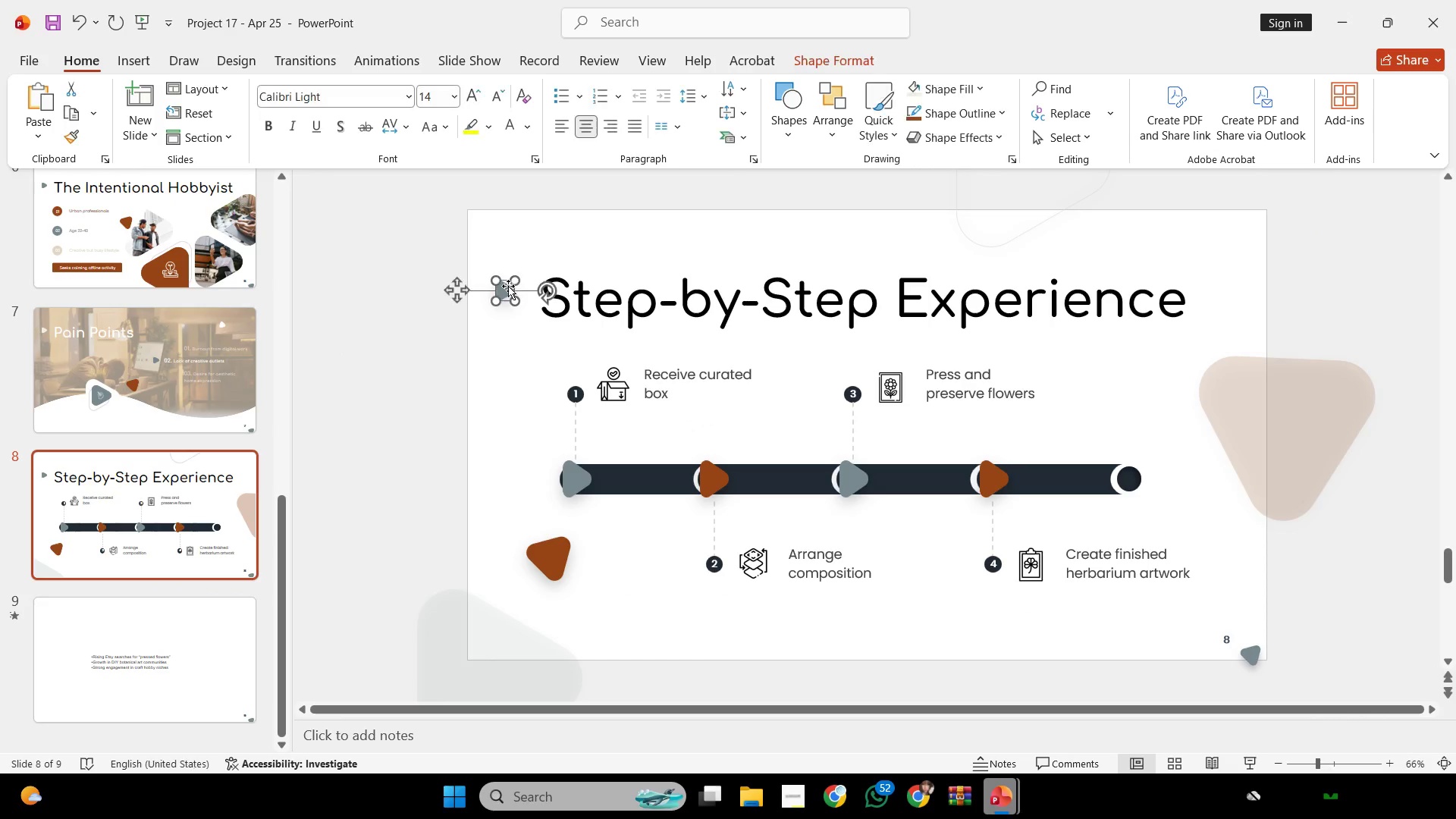 
key(Shift+ShiftLeft)
 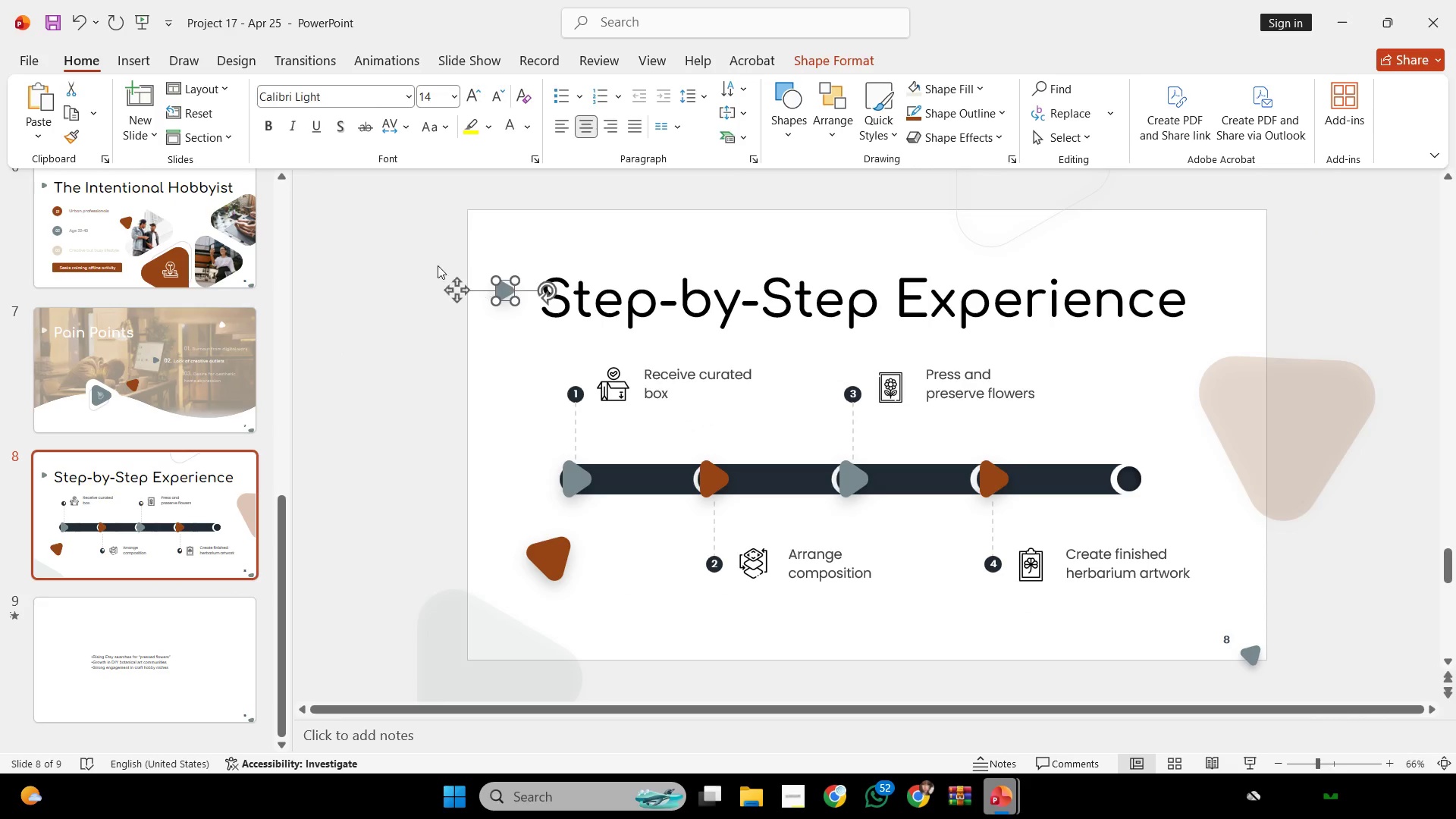 
left_click([413, 250])
 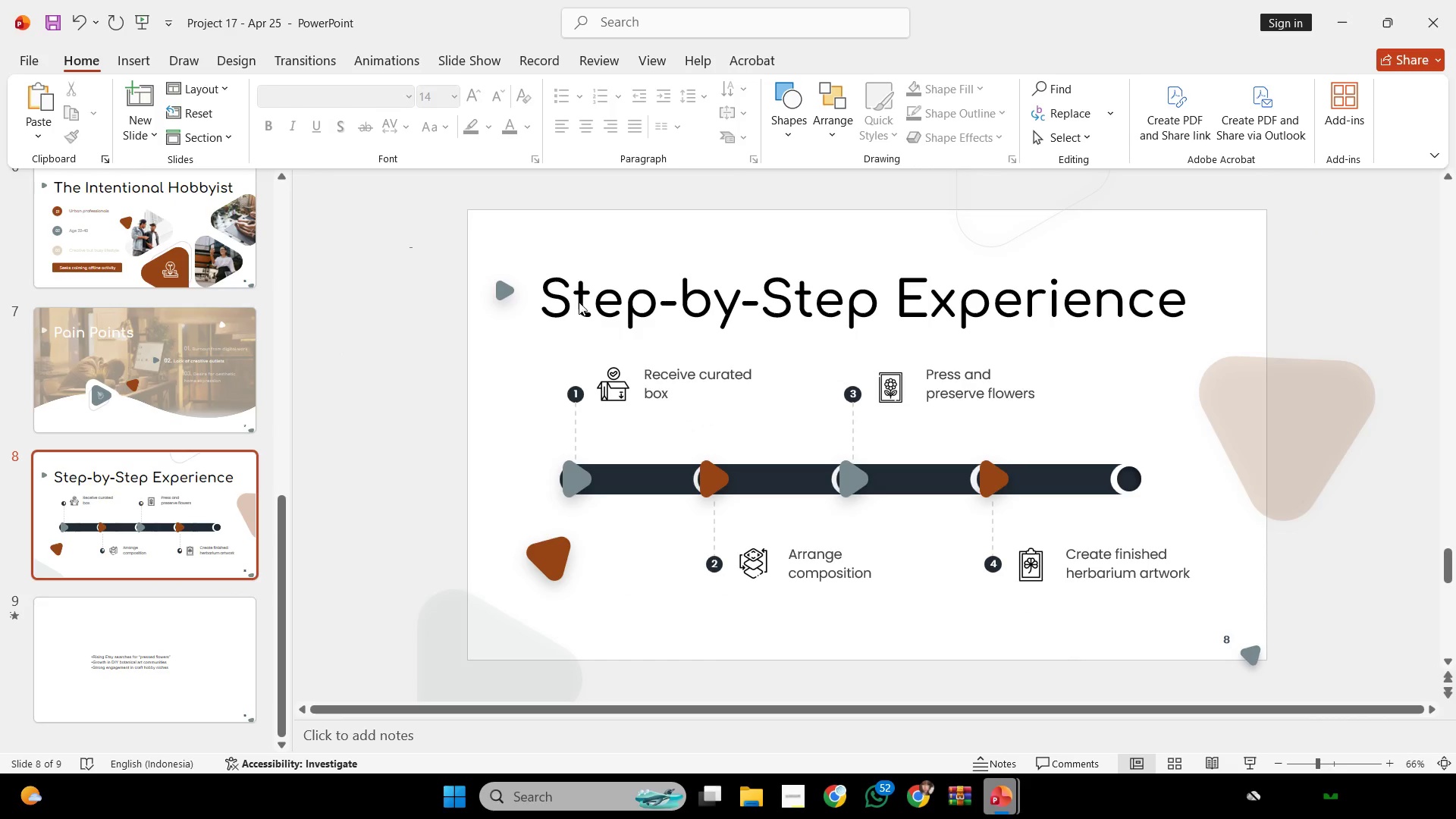 
left_click_drag(start_coordinate=[410, 248], to_coordinate=[1353, 386])
 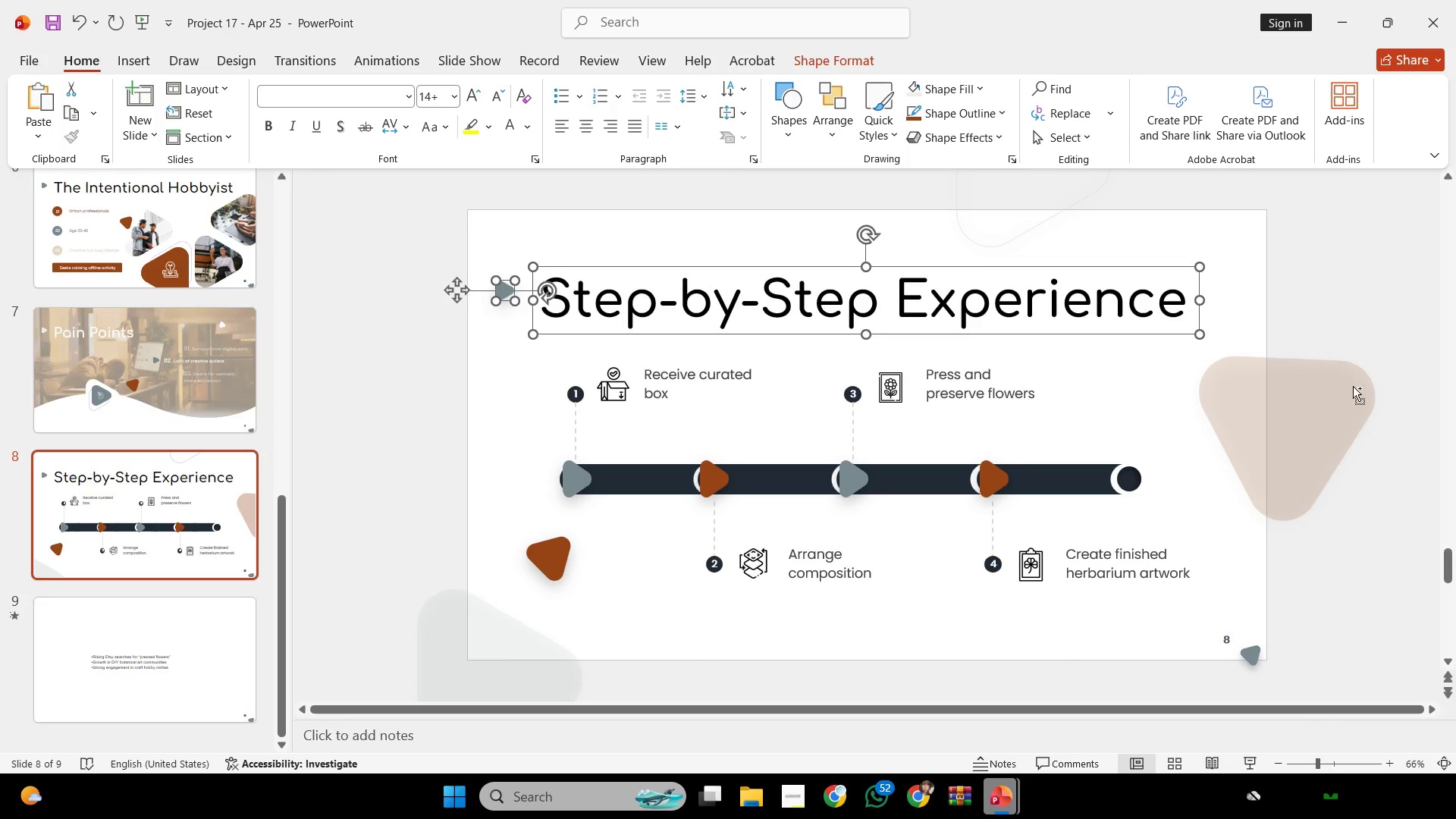 
key(Control+C)
 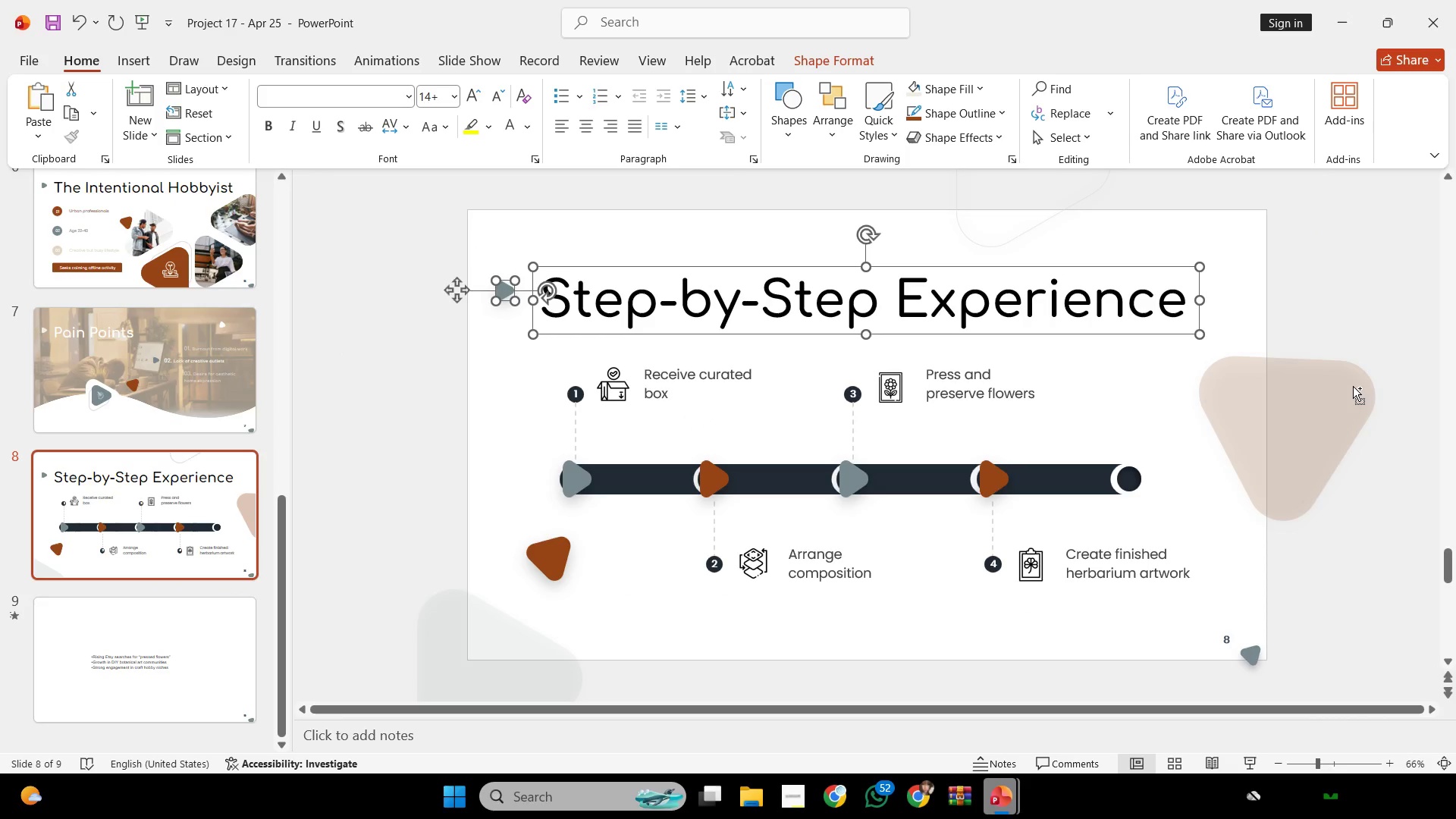 
key(Control+C)
 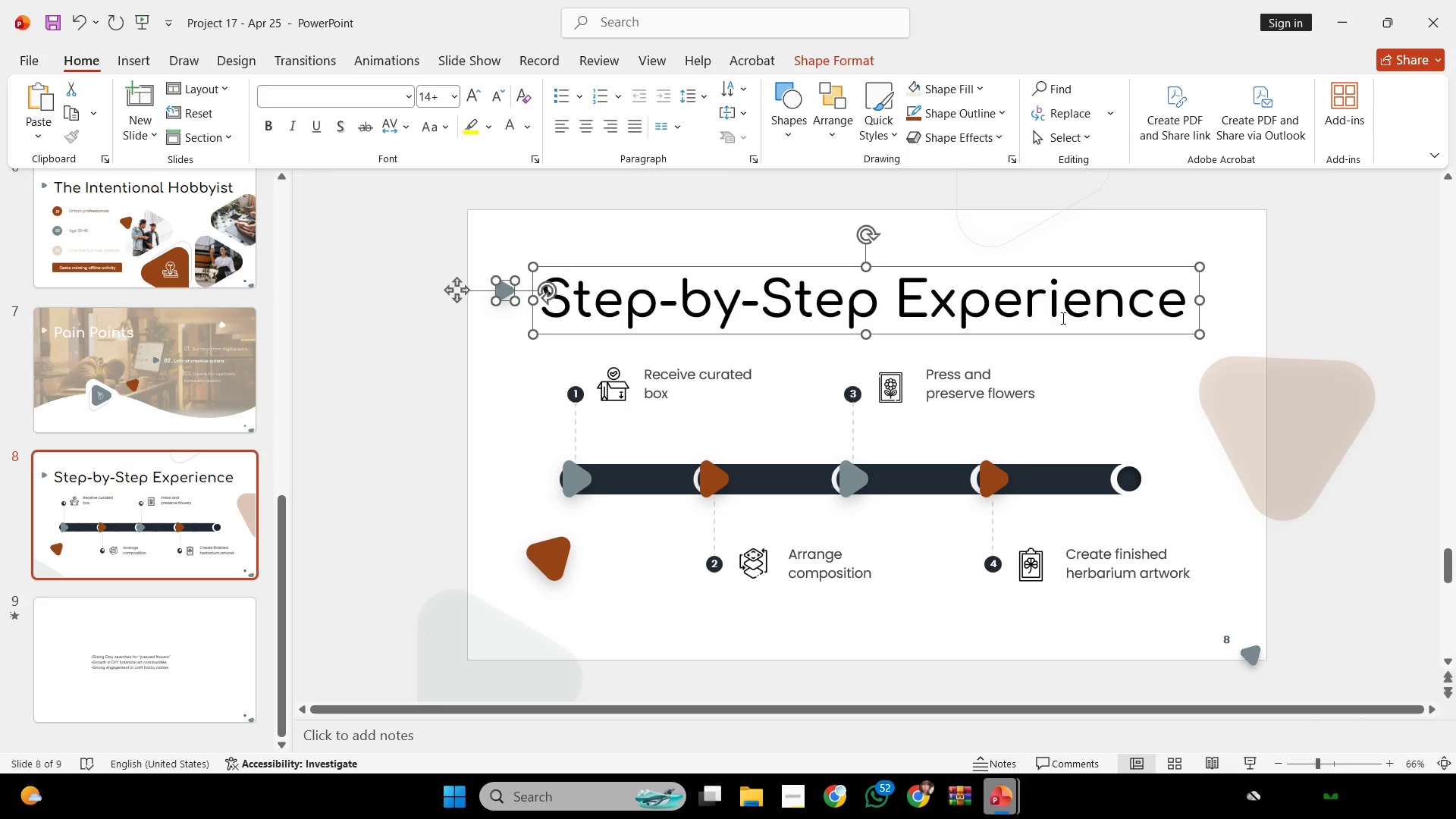 
hold_key(key=ControlLeft, duration=0.33)
 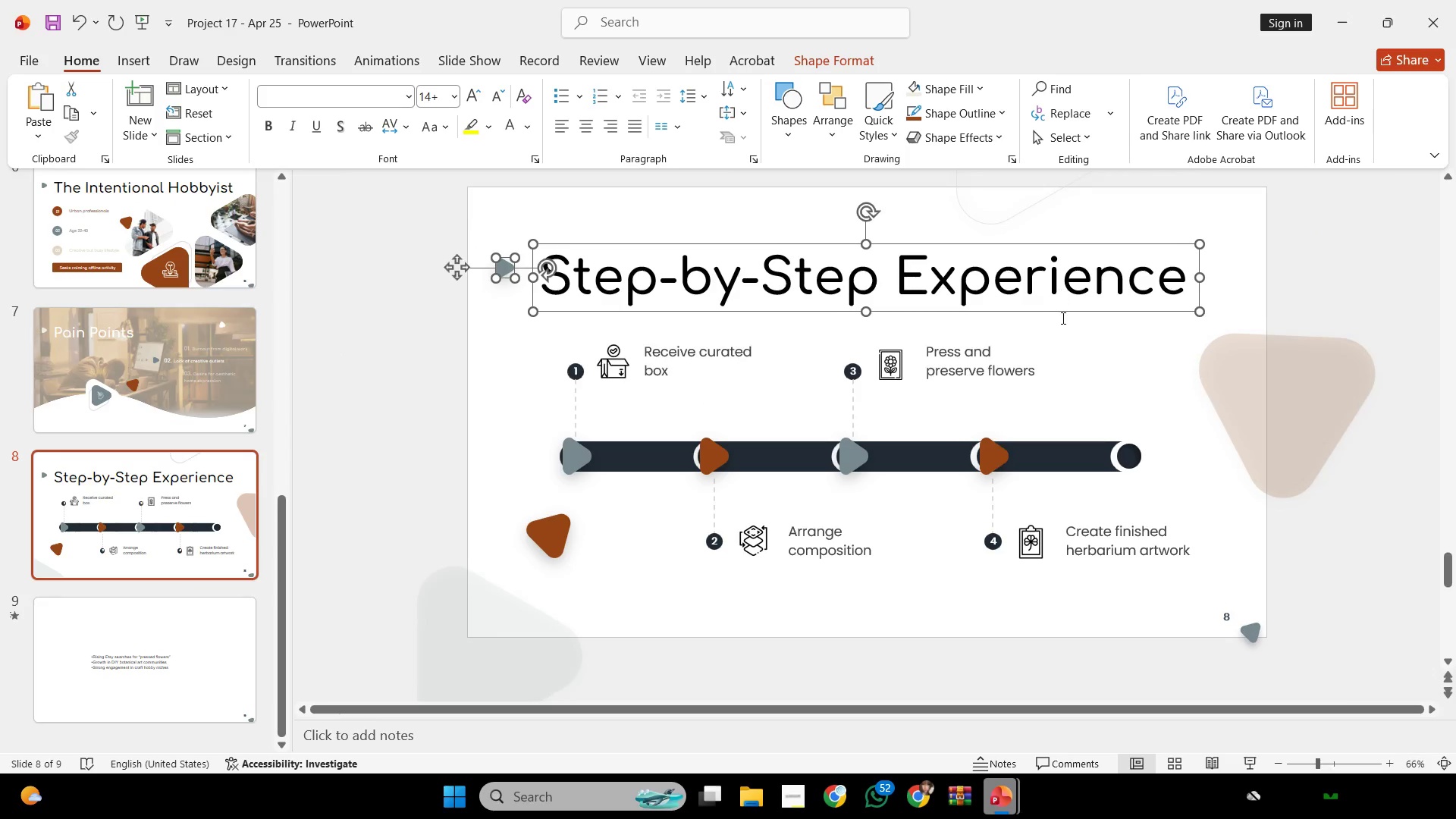 
key(Control+ControlLeft)
 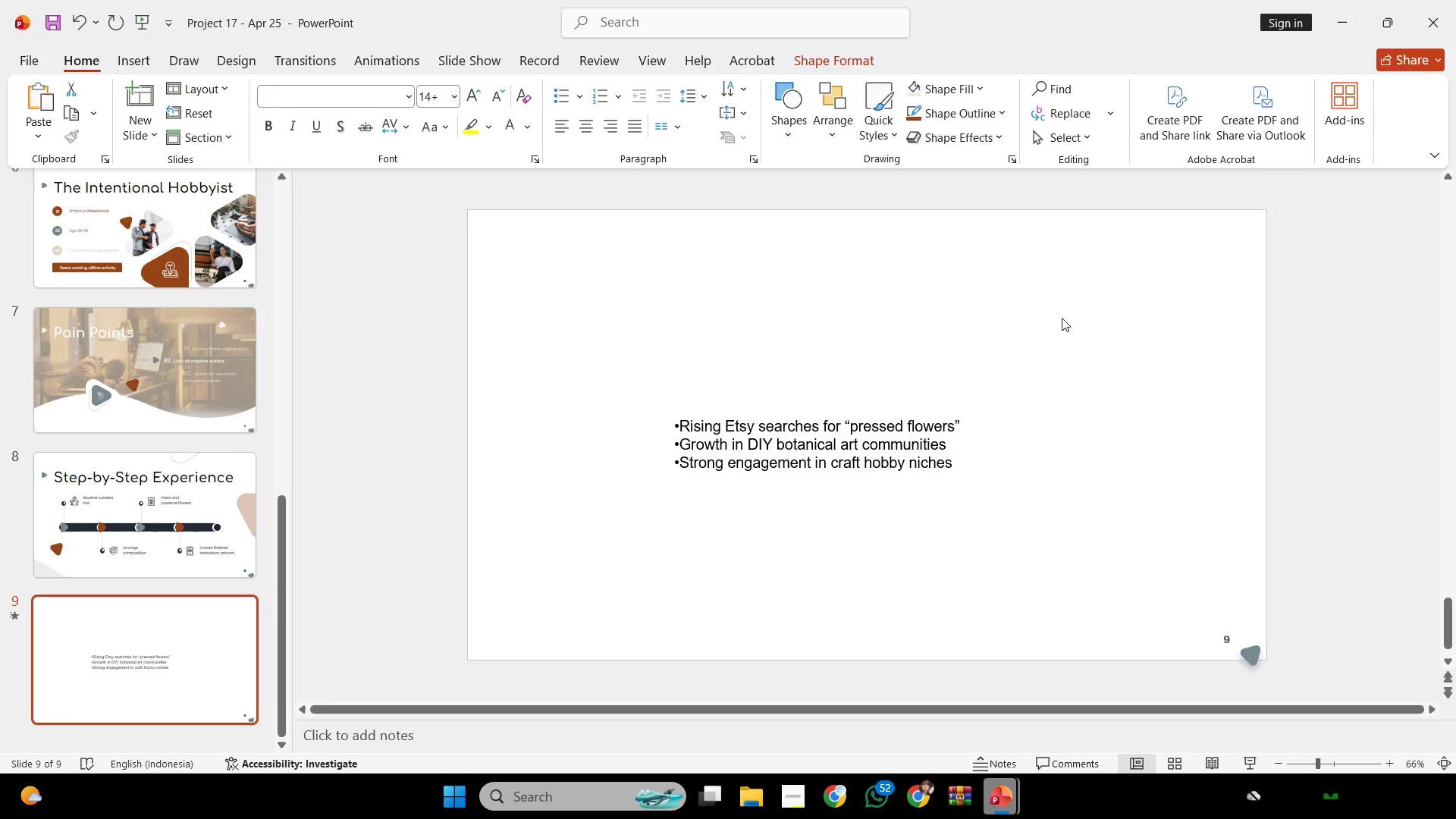 
scroll: coordinate [1062, 318], scroll_direction: down, amount: 1.0
 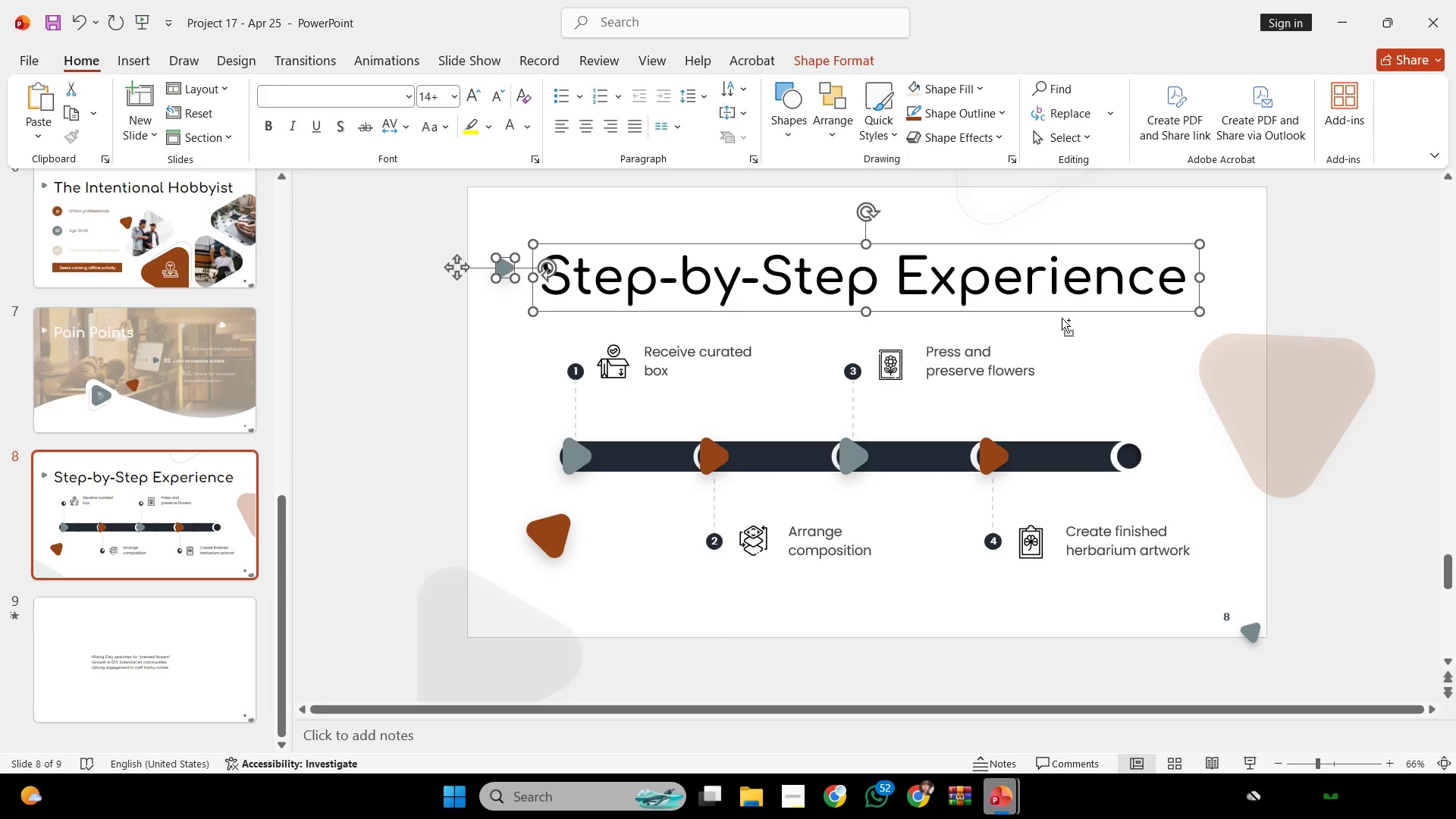 
hold_key(key=ControlLeft, duration=0.34)
 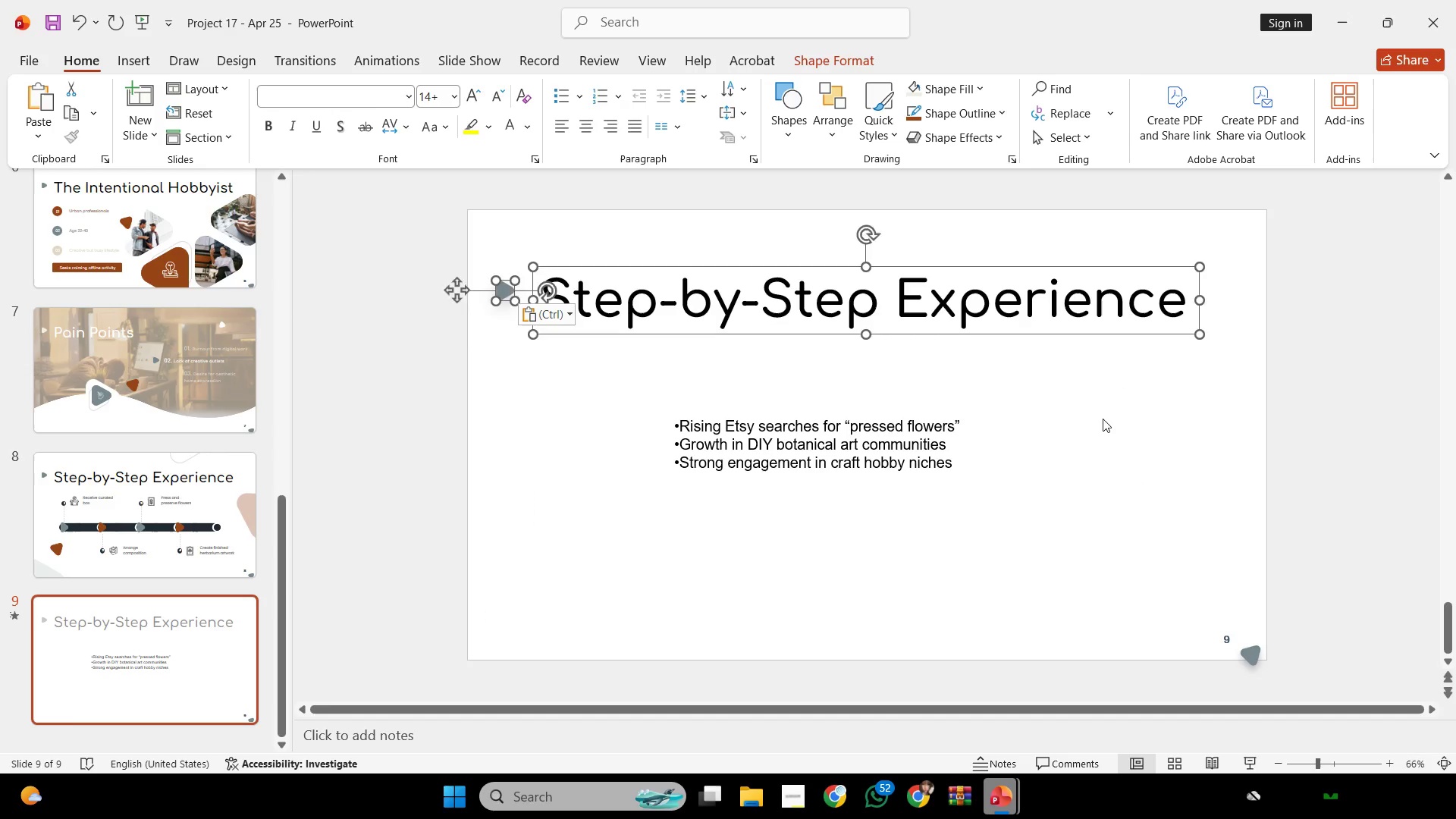 
left_click([1103, 419])
 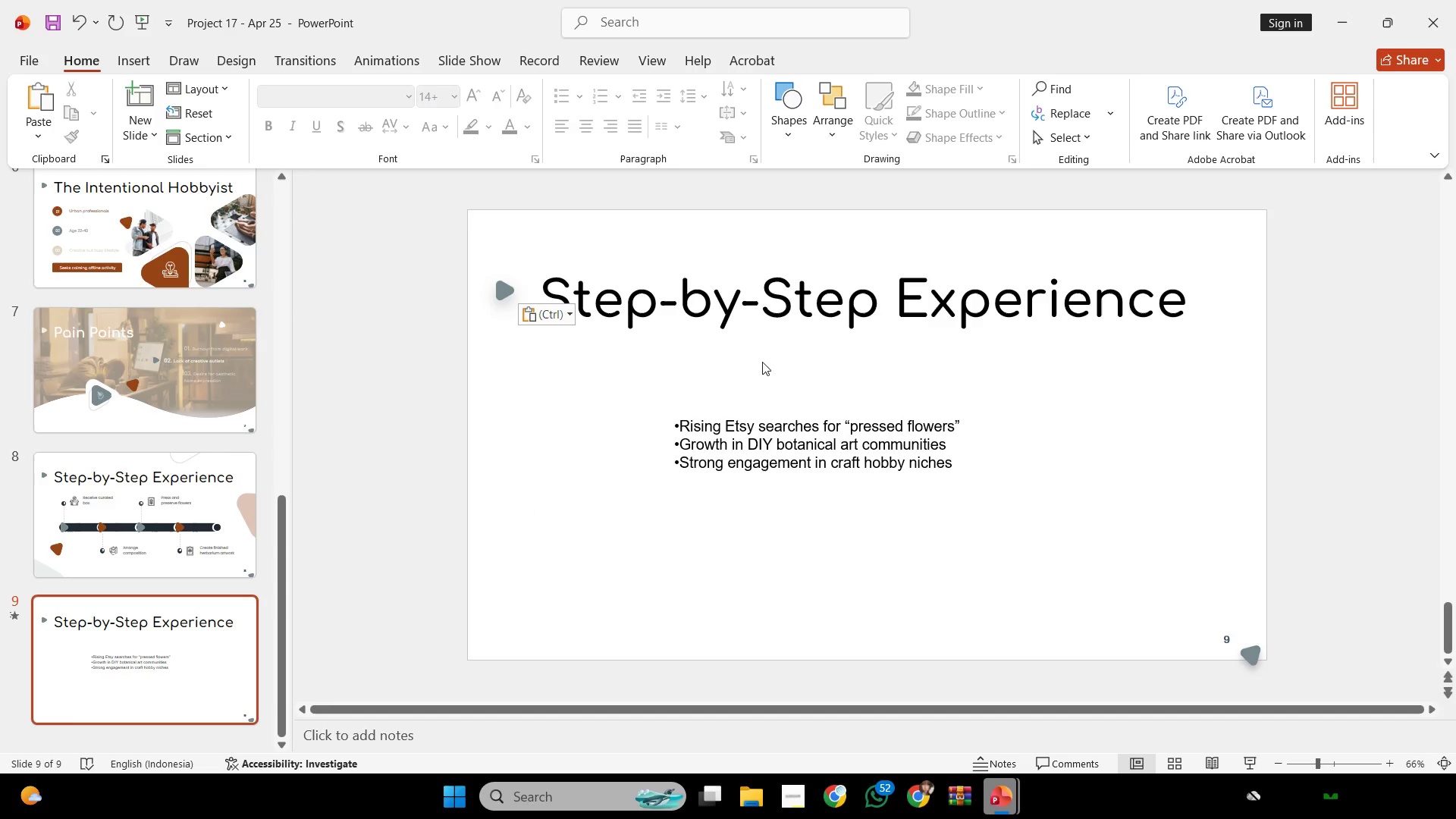 
left_click([745, 311])
 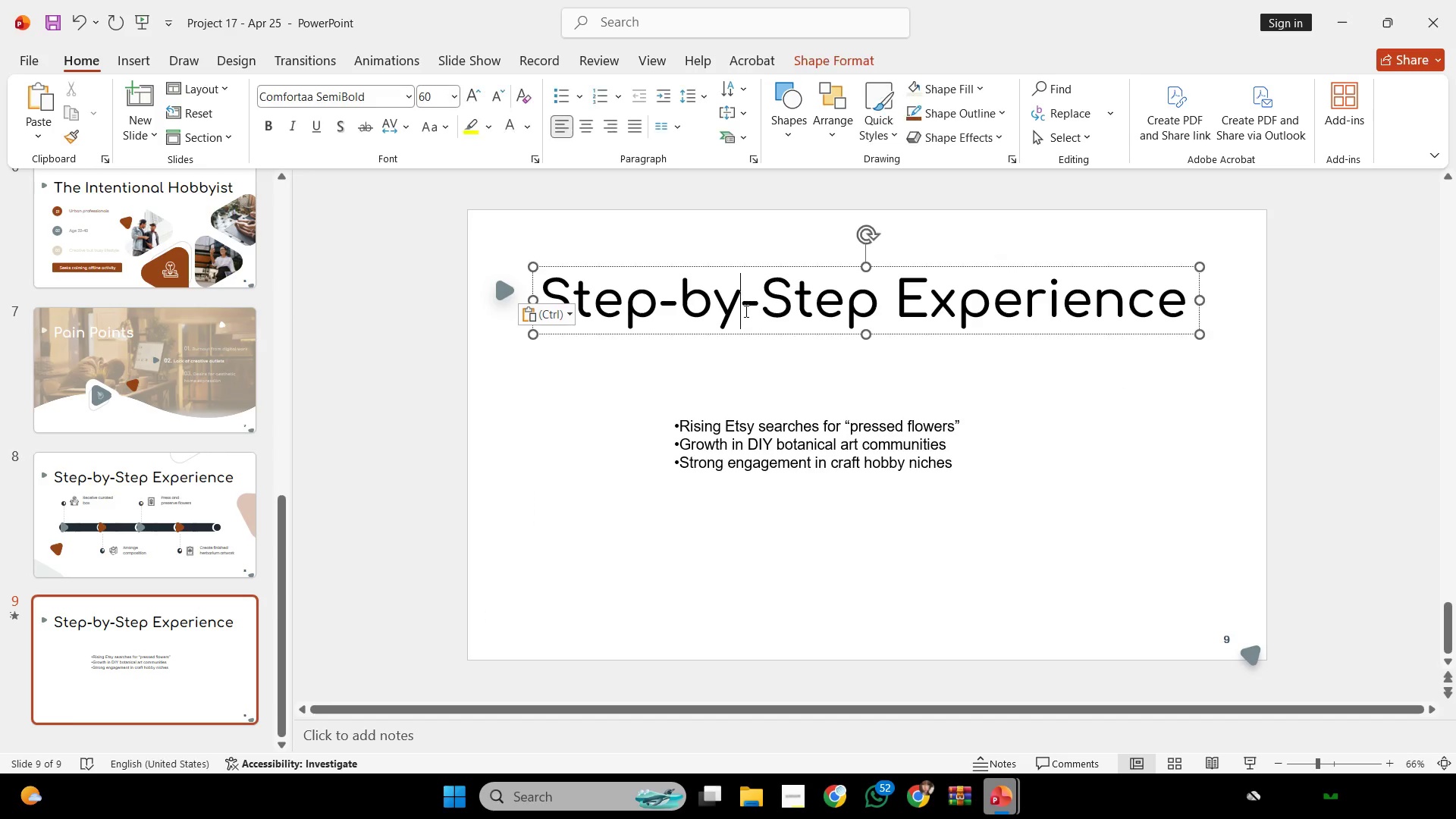 
key(Control+A)
 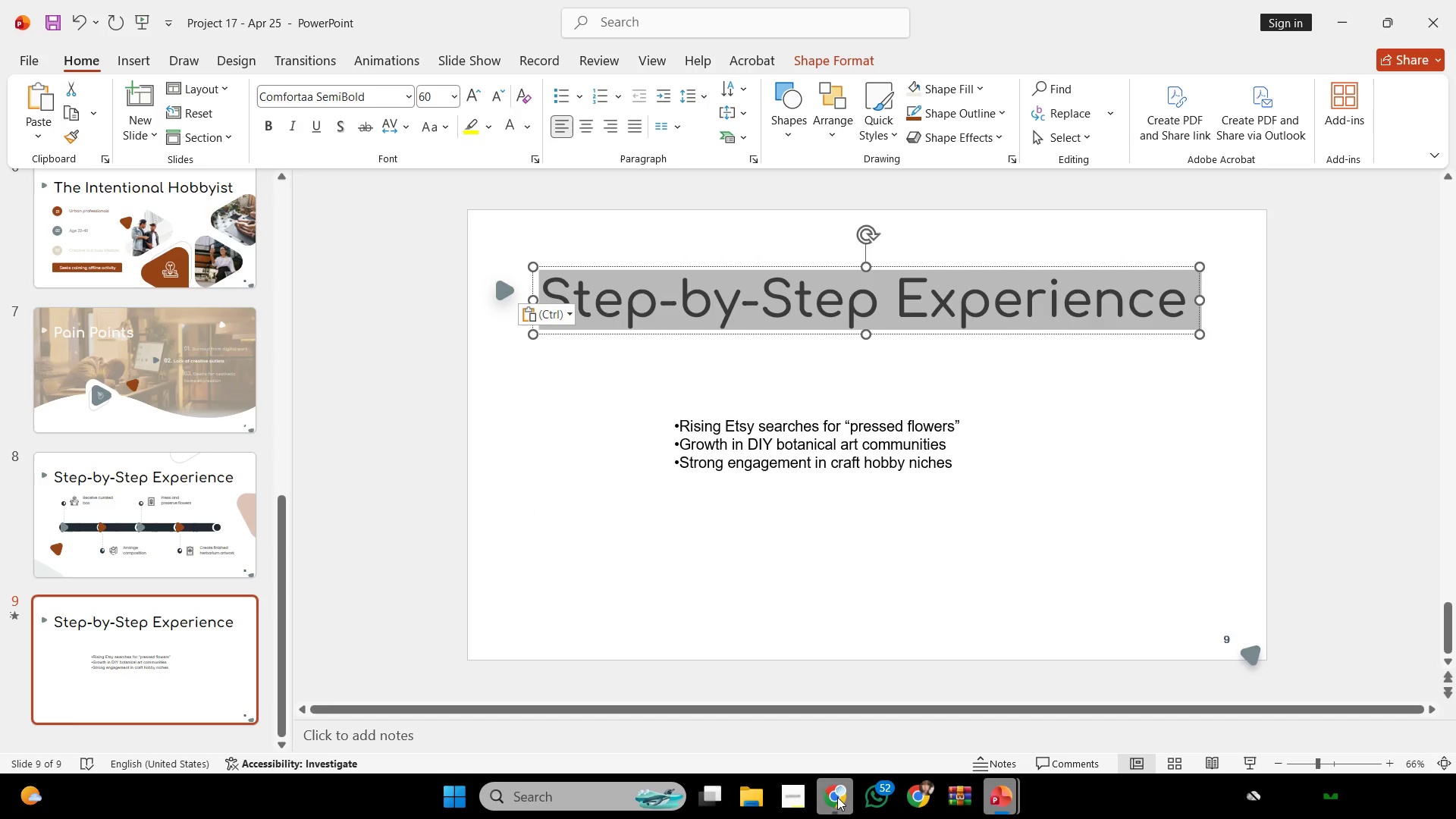 
left_click([837, 797])
 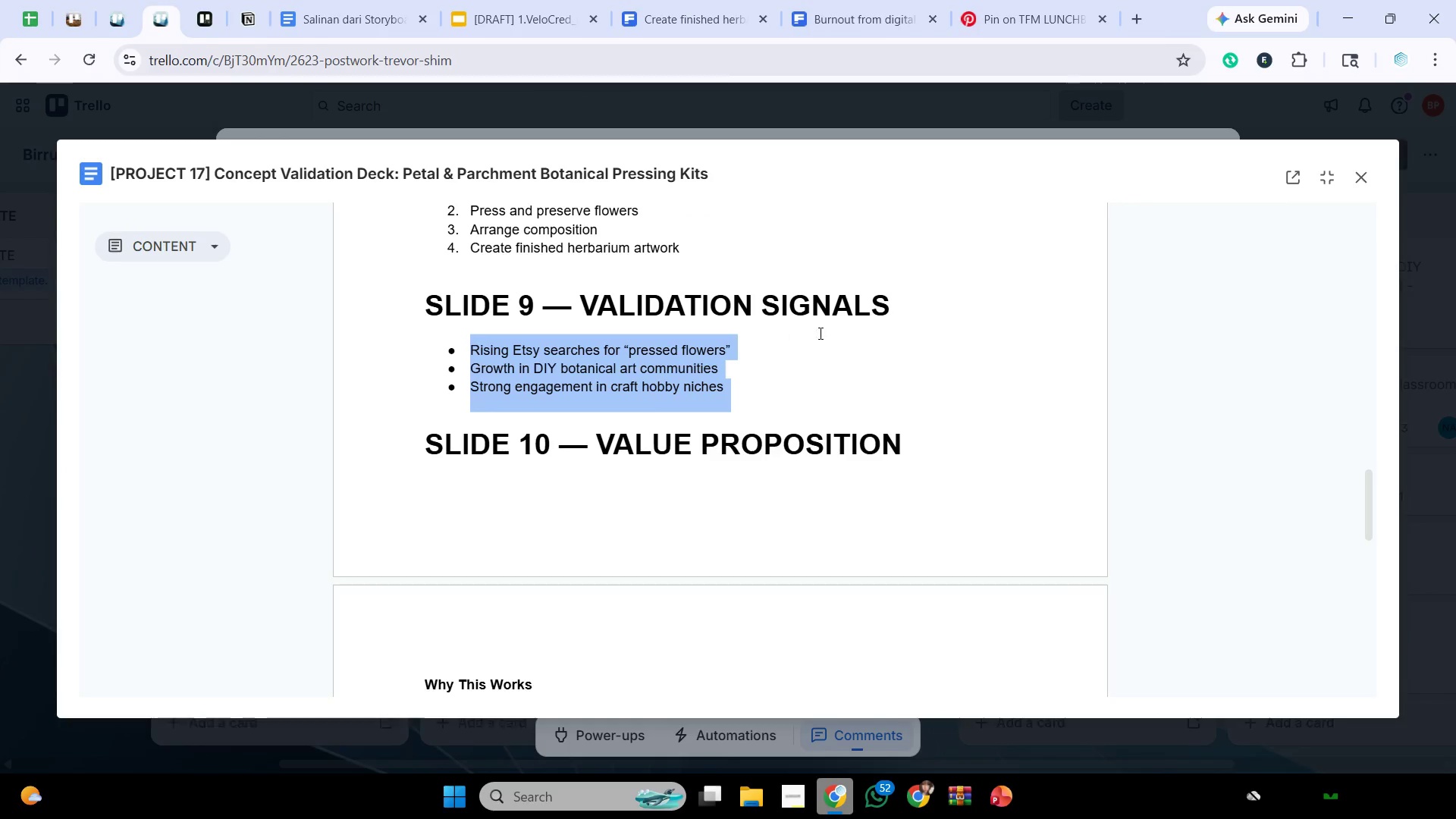 
left_click_drag(start_coordinate=[923, 312], to_coordinate=[576, 312])
 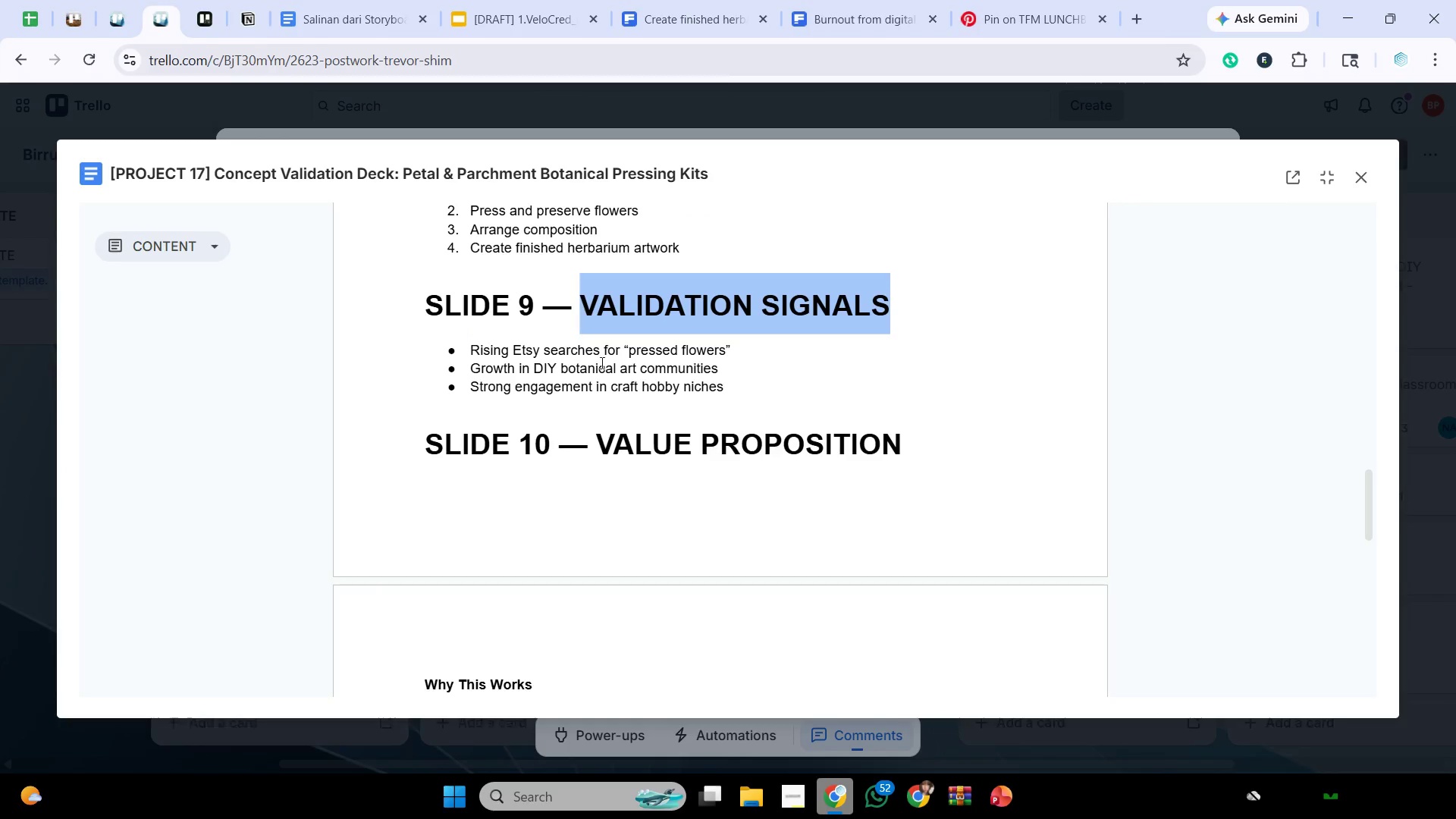 
key(Control+C)
 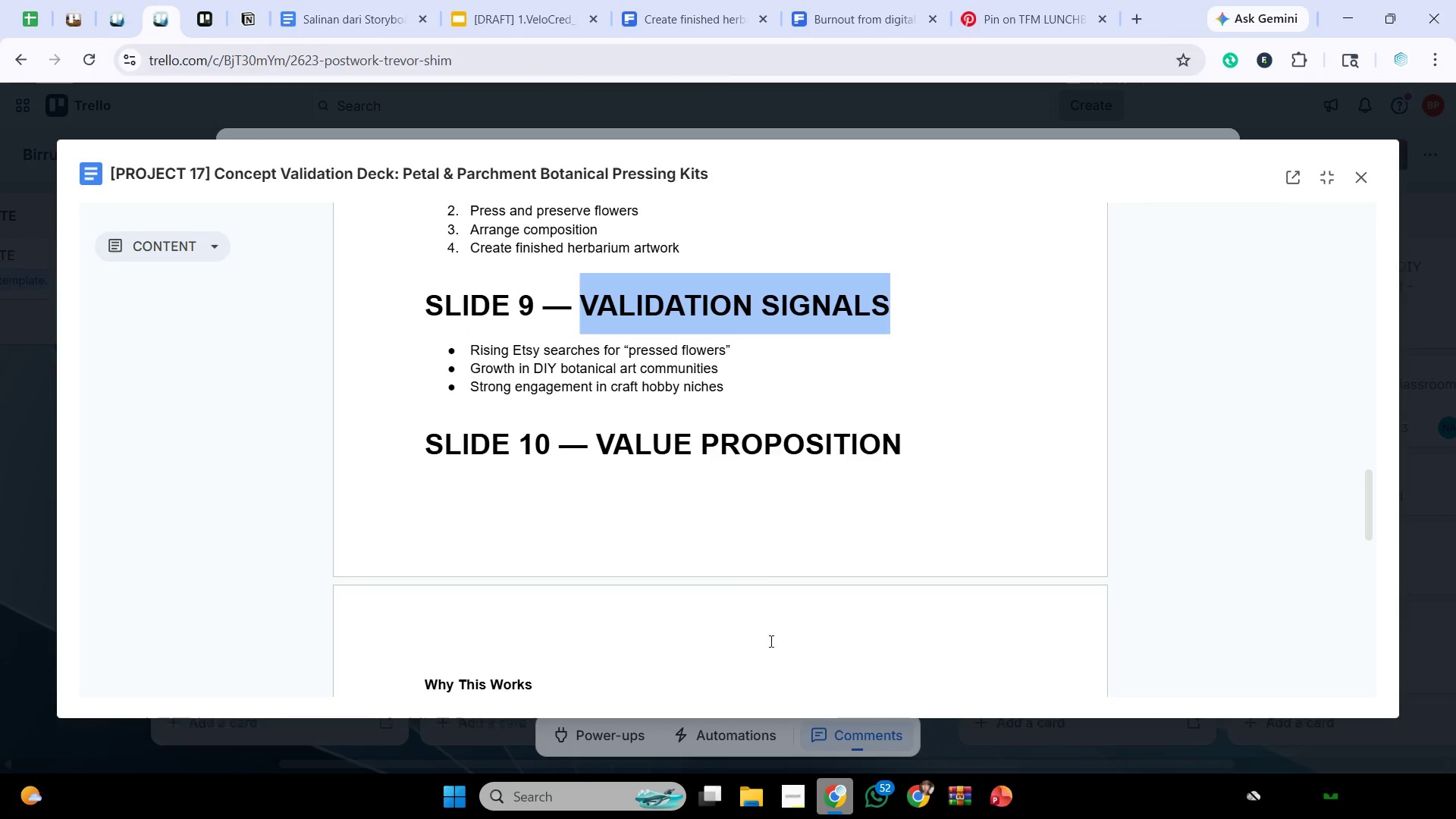 
key(Control+C)
 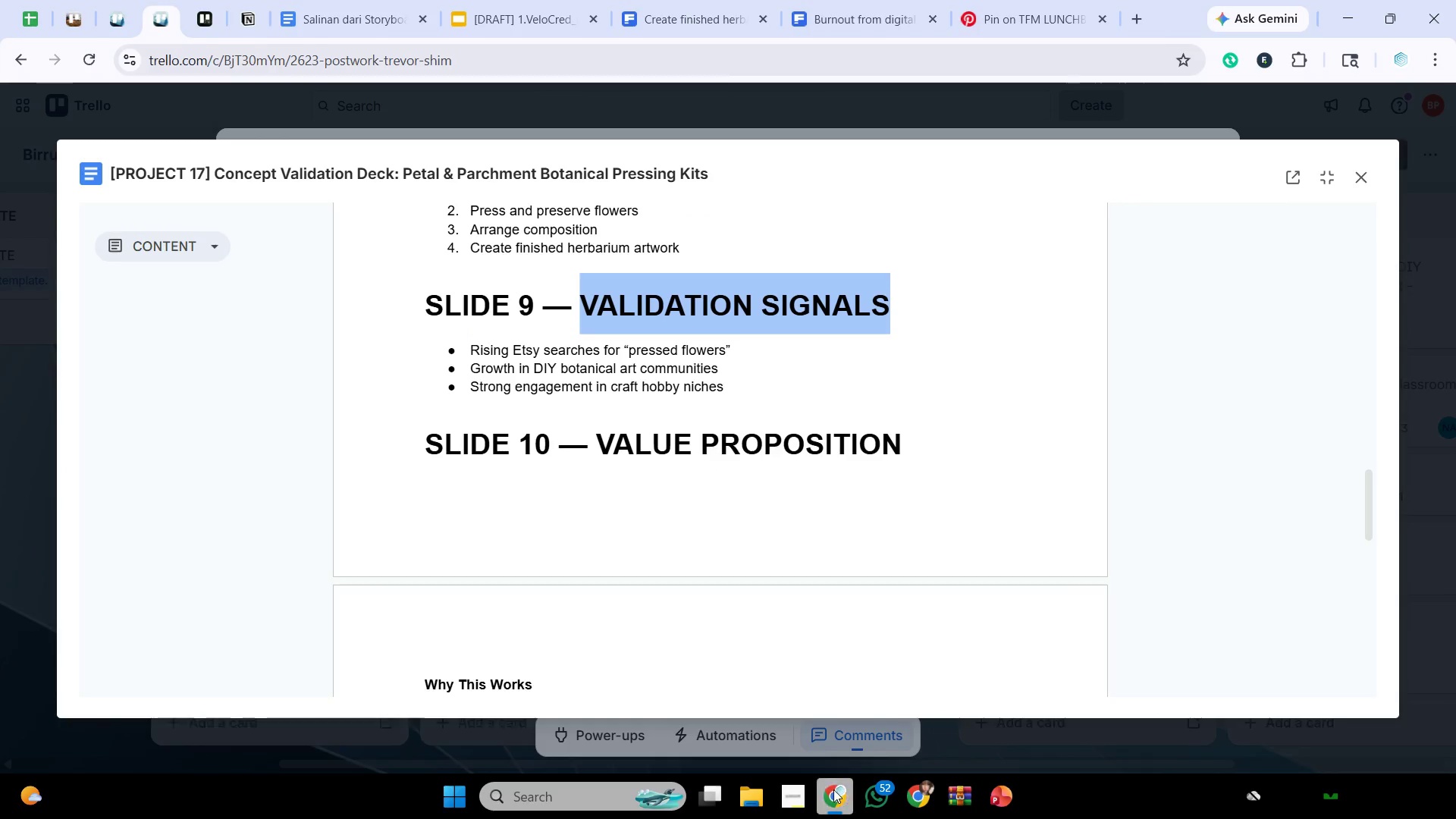 
left_click([835, 791])
 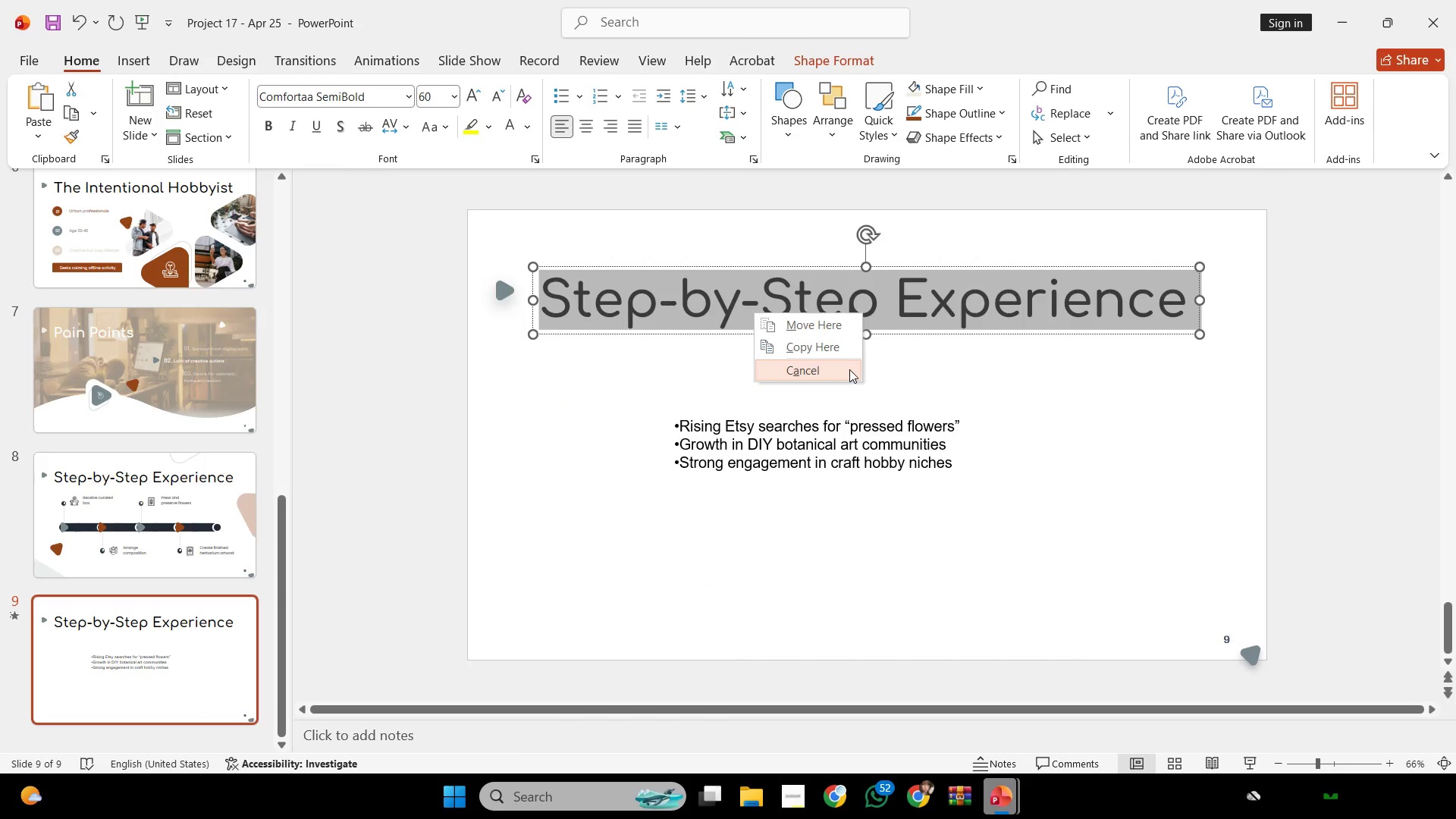 
right_click([853, 303])
 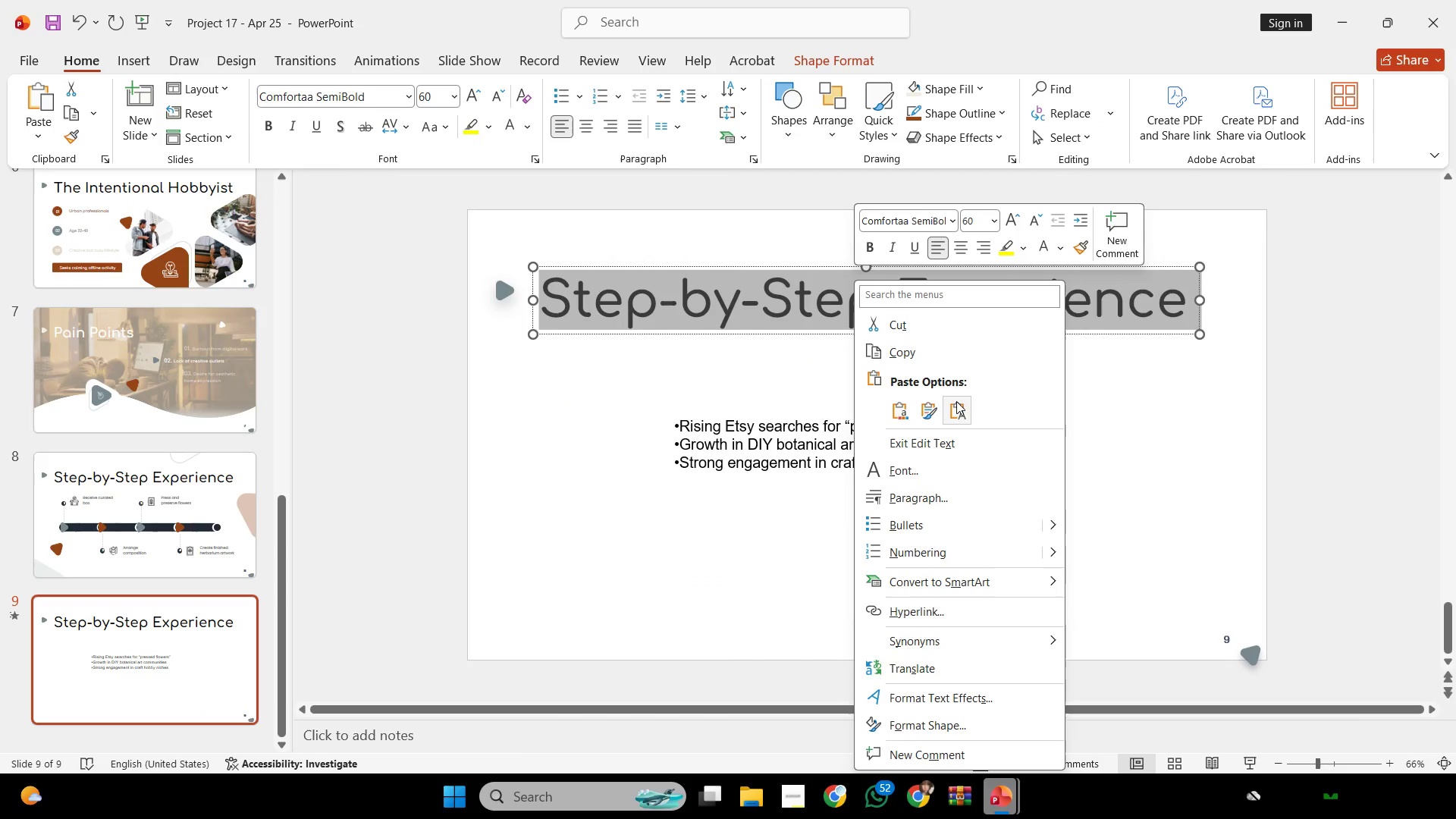 
left_click([957, 404])
 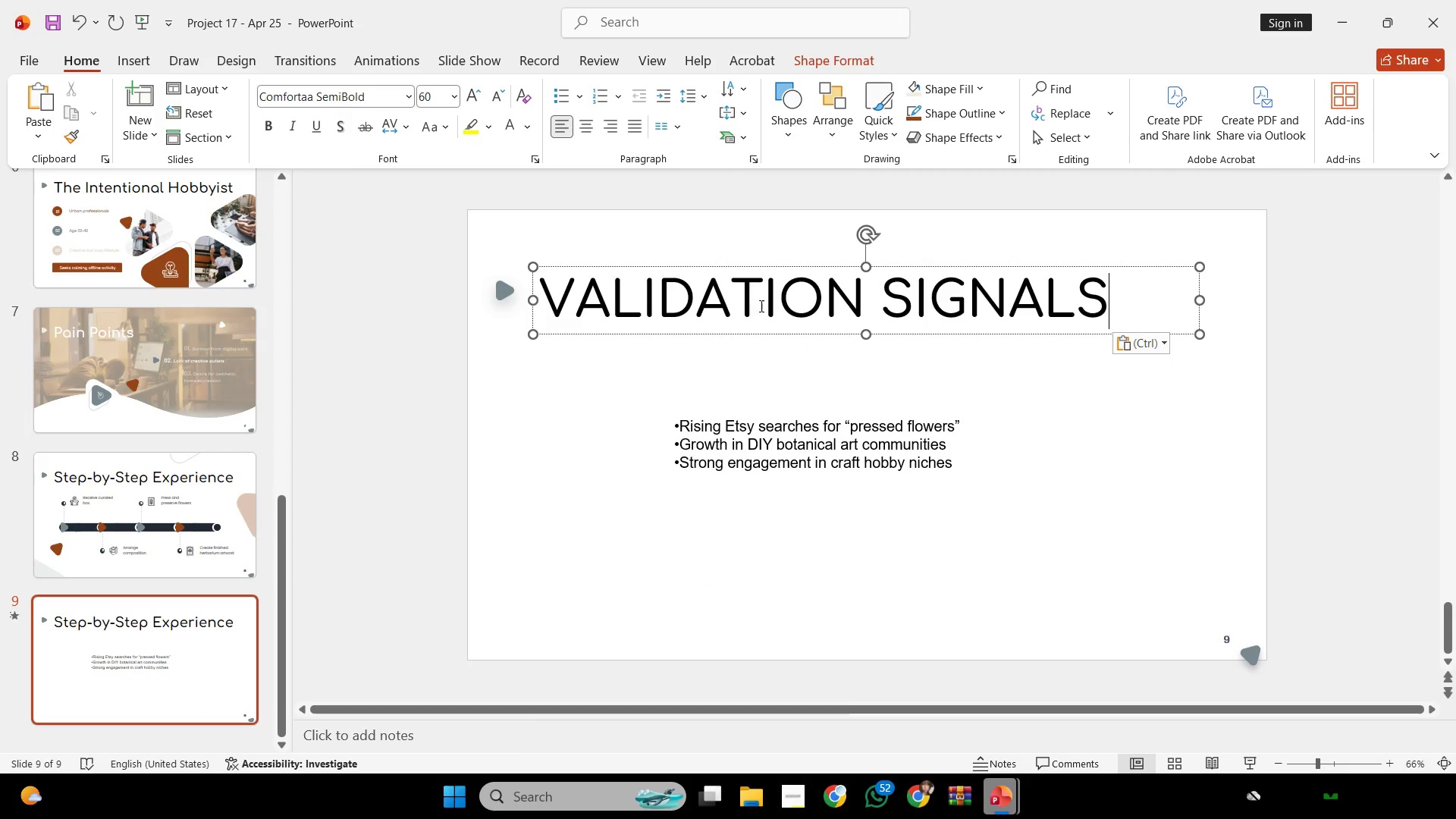 
key(Control+ControlLeft)
 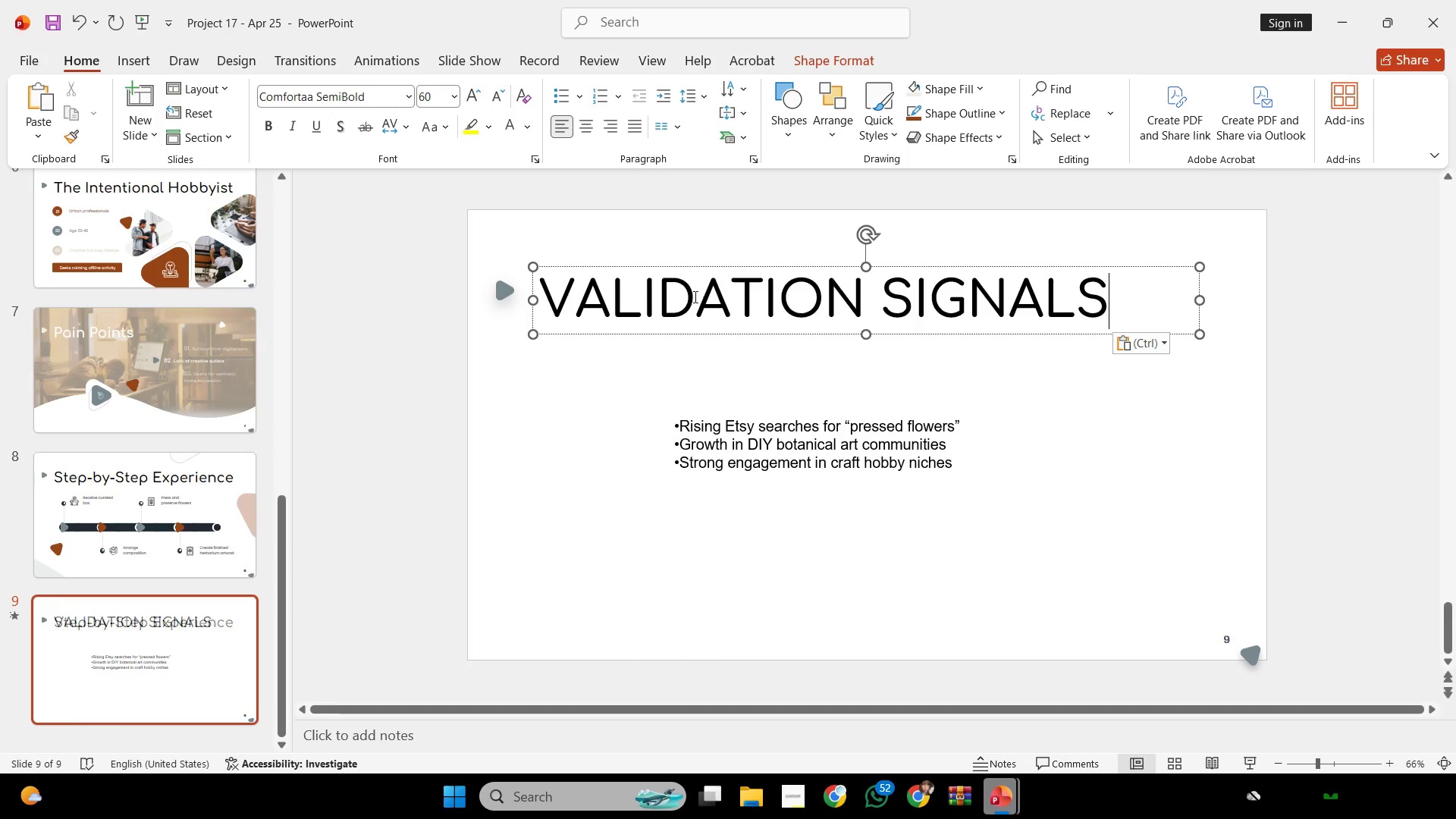 
key(Control+A)
 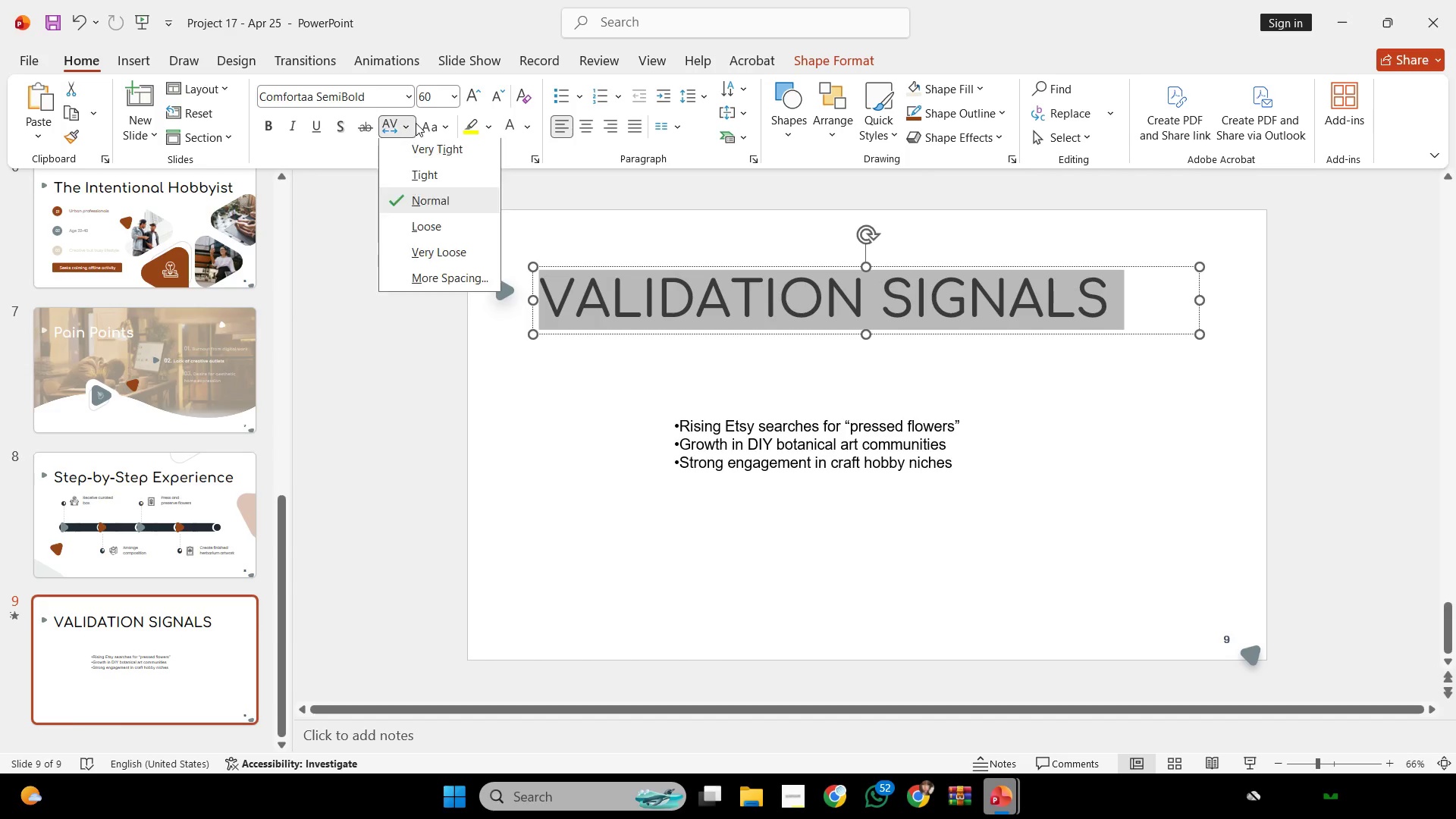 
double_click([459, 128])
 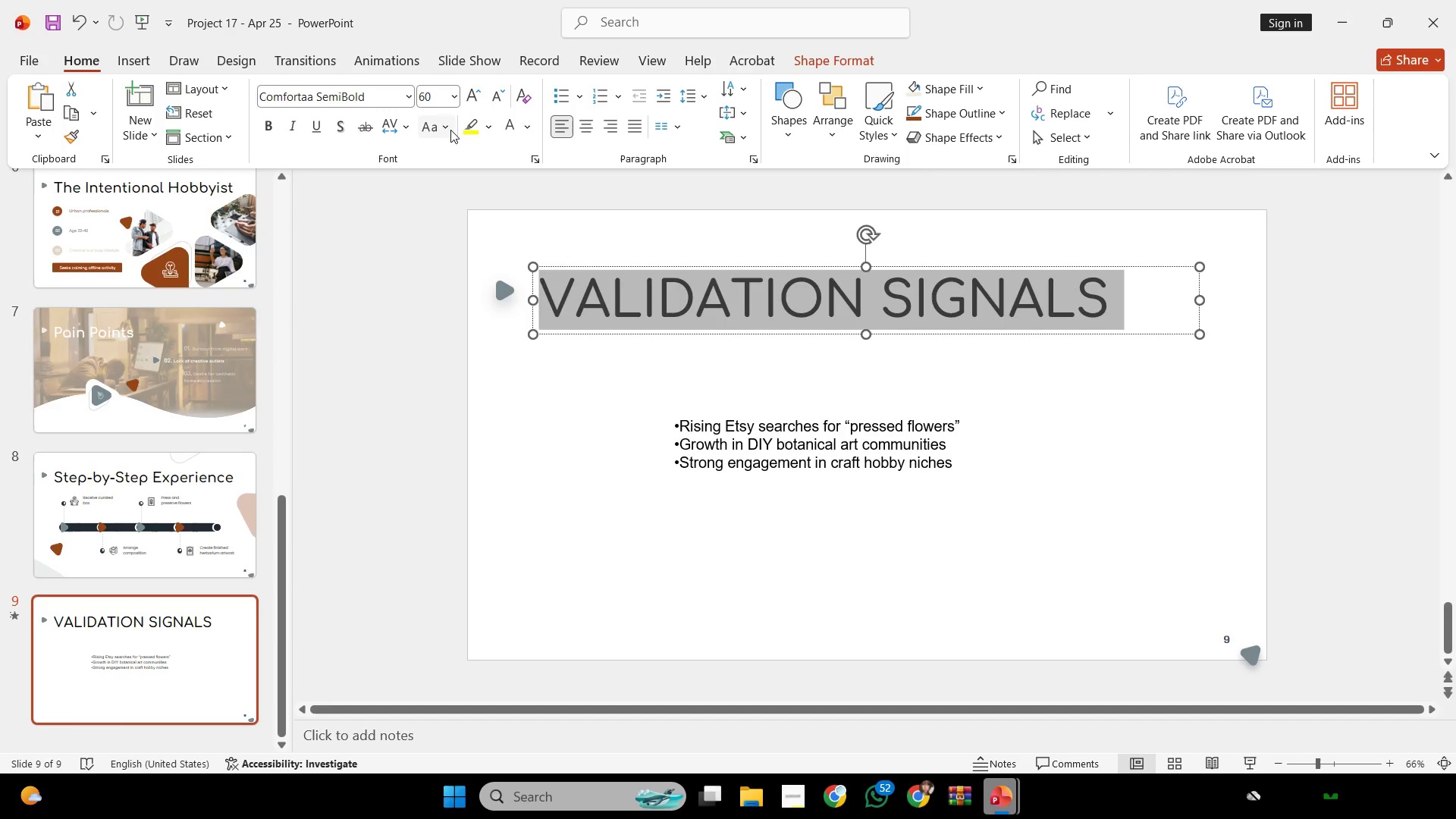 
triple_click([444, 126])
 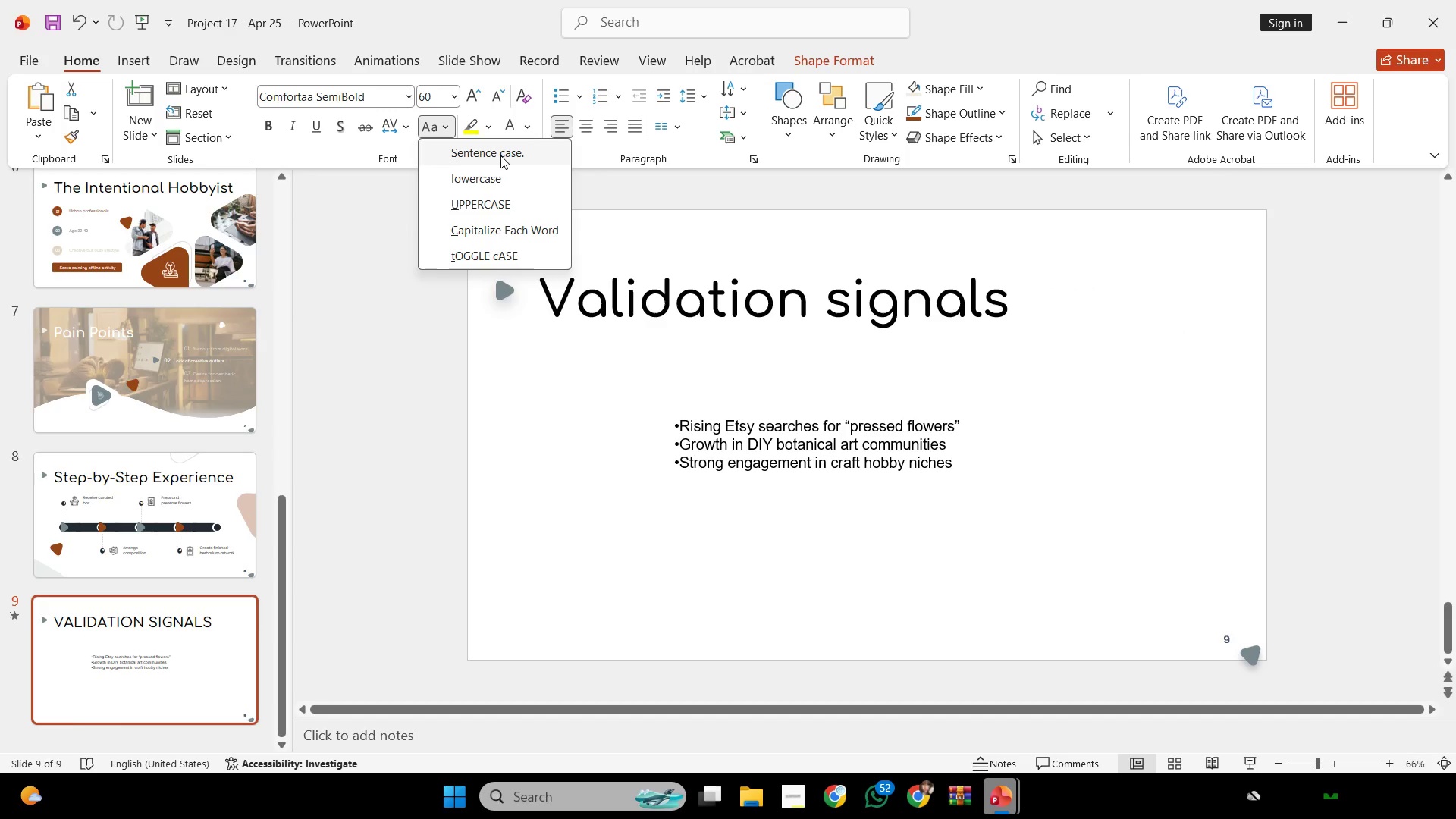 
left_click([500, 155])
 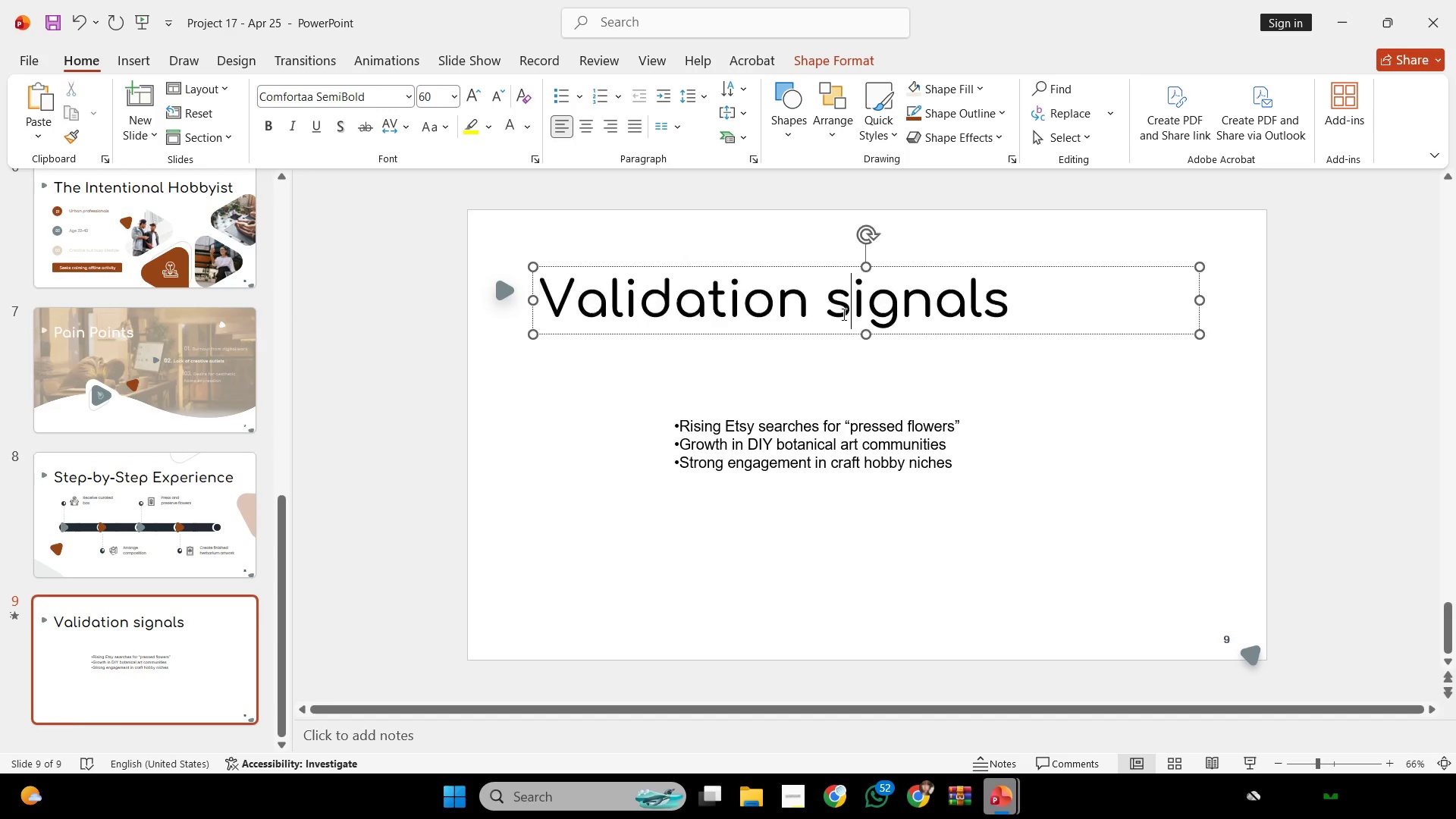 
key(Shift+Backspace)
 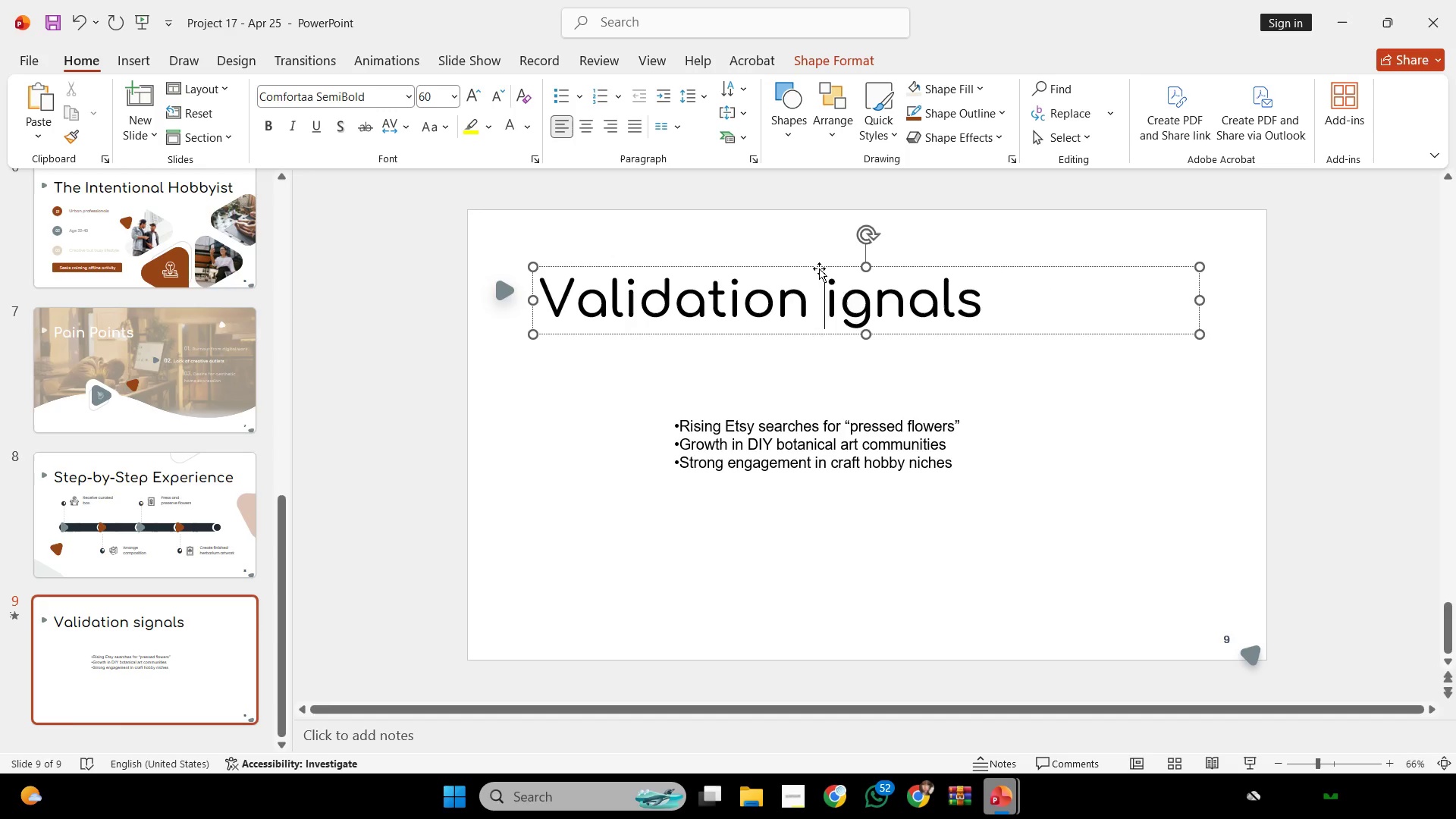 
key(Shift+S)
 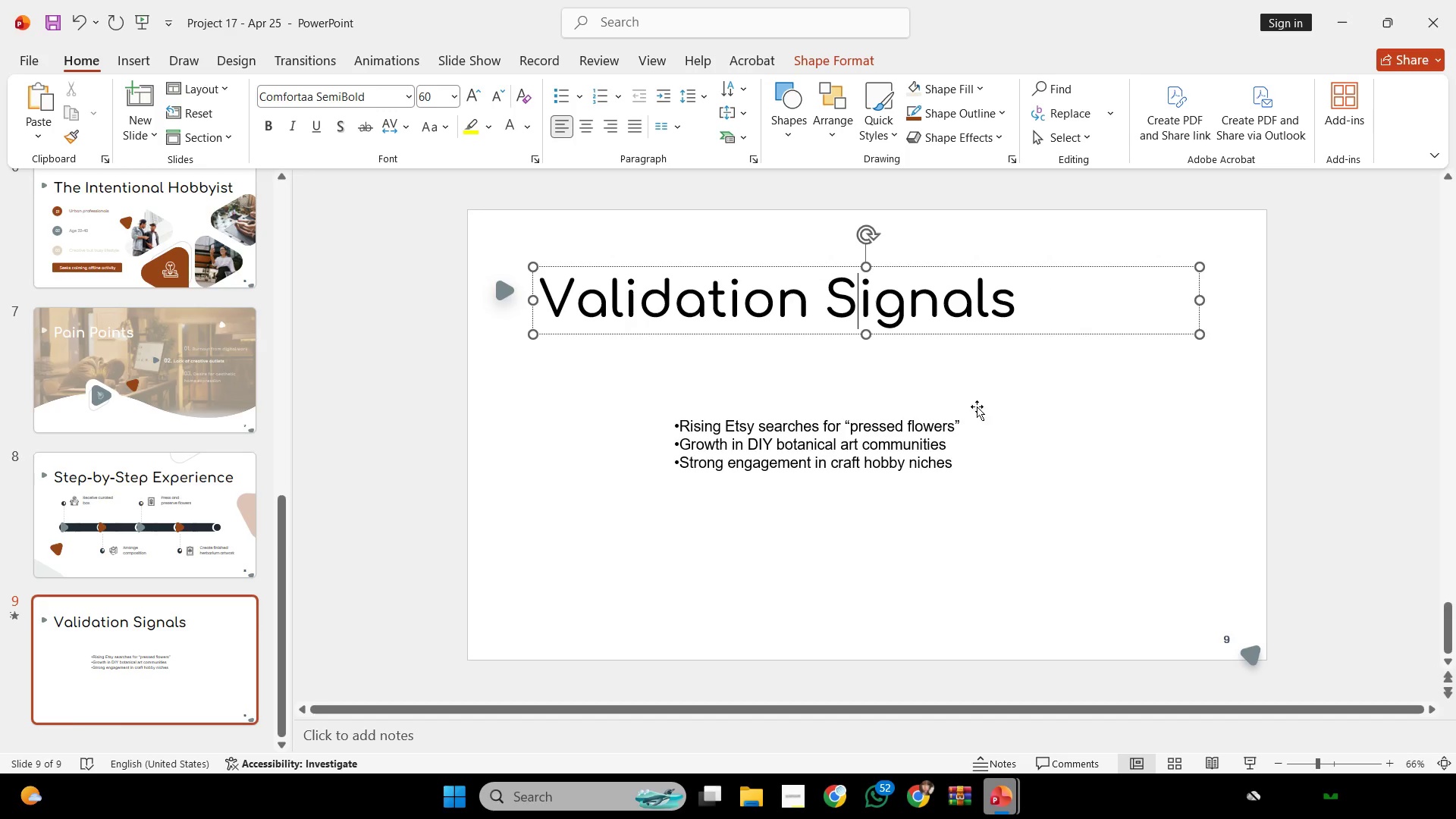 
left_click([1041, 376])
 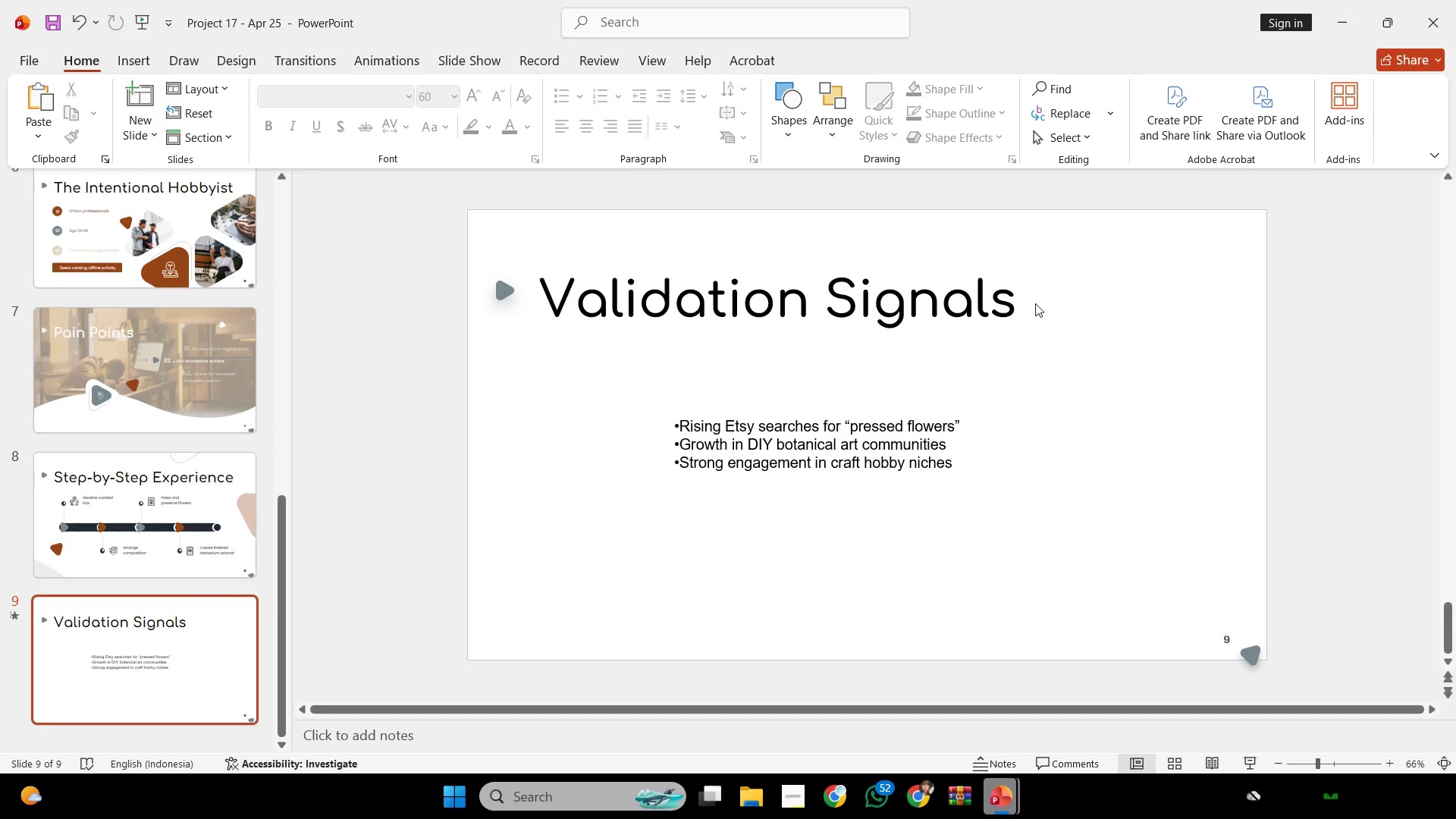 
wait(76.5)
 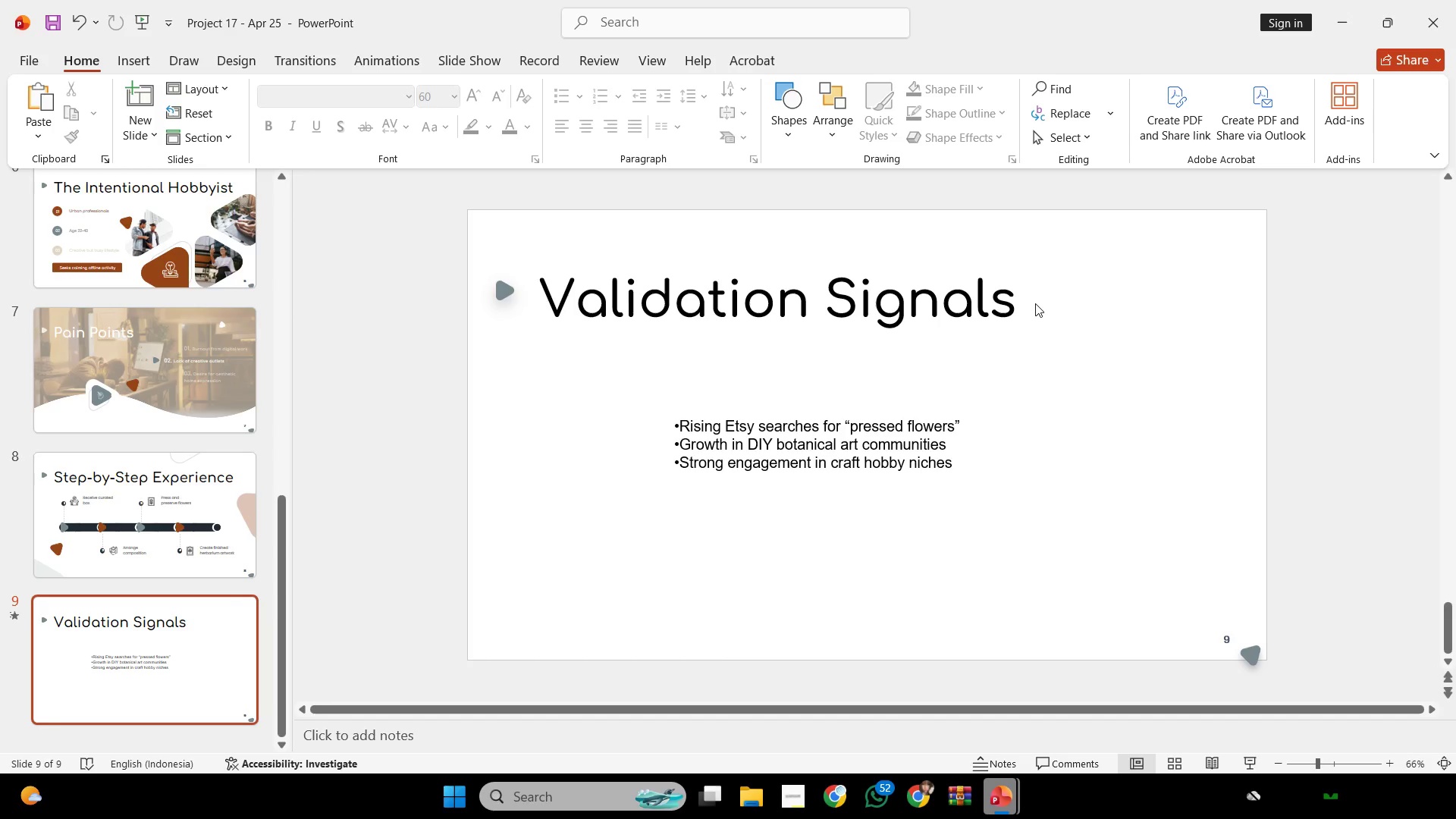 
left_click([868, 259])
 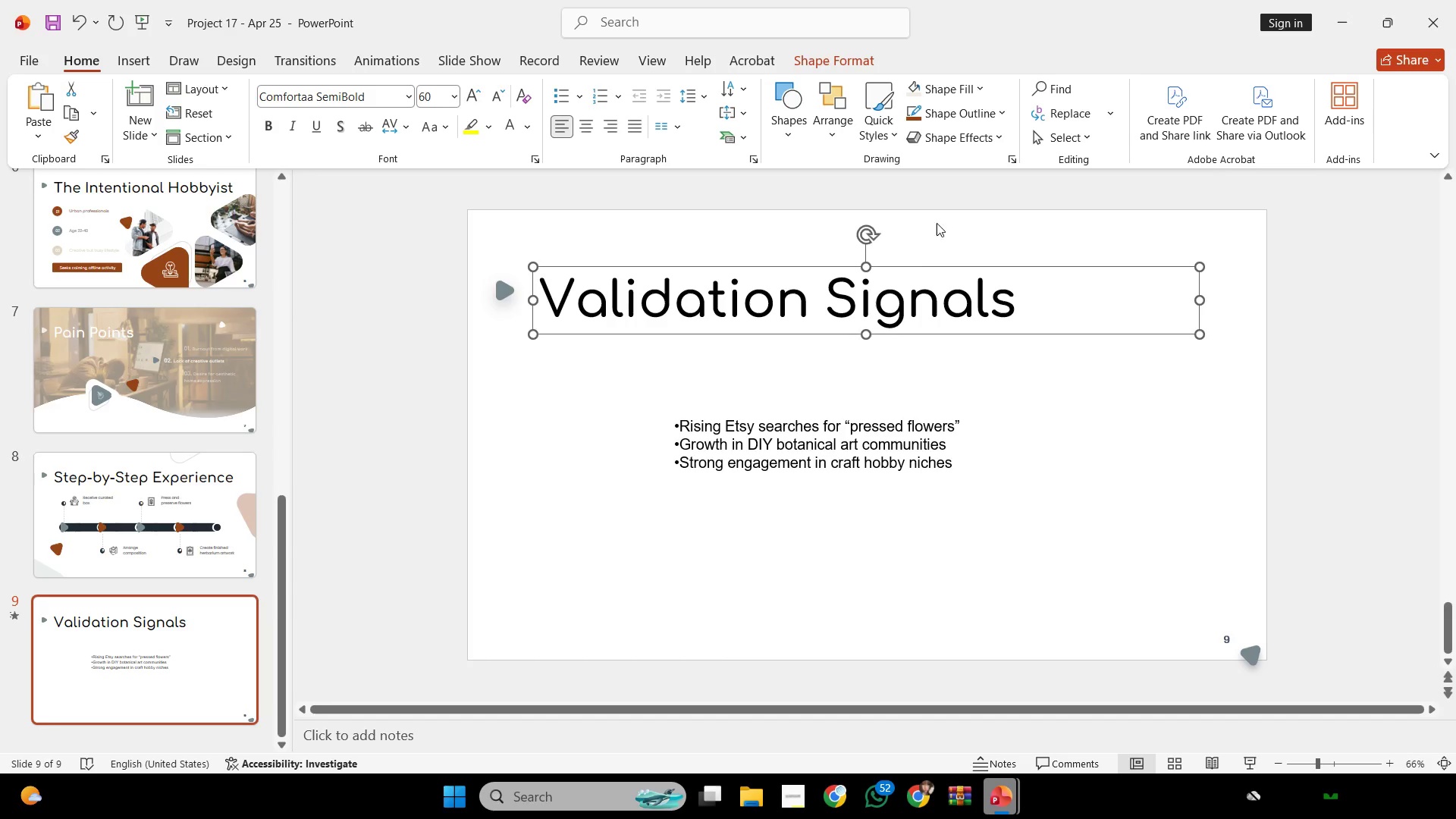 
left_click([937, 222])
 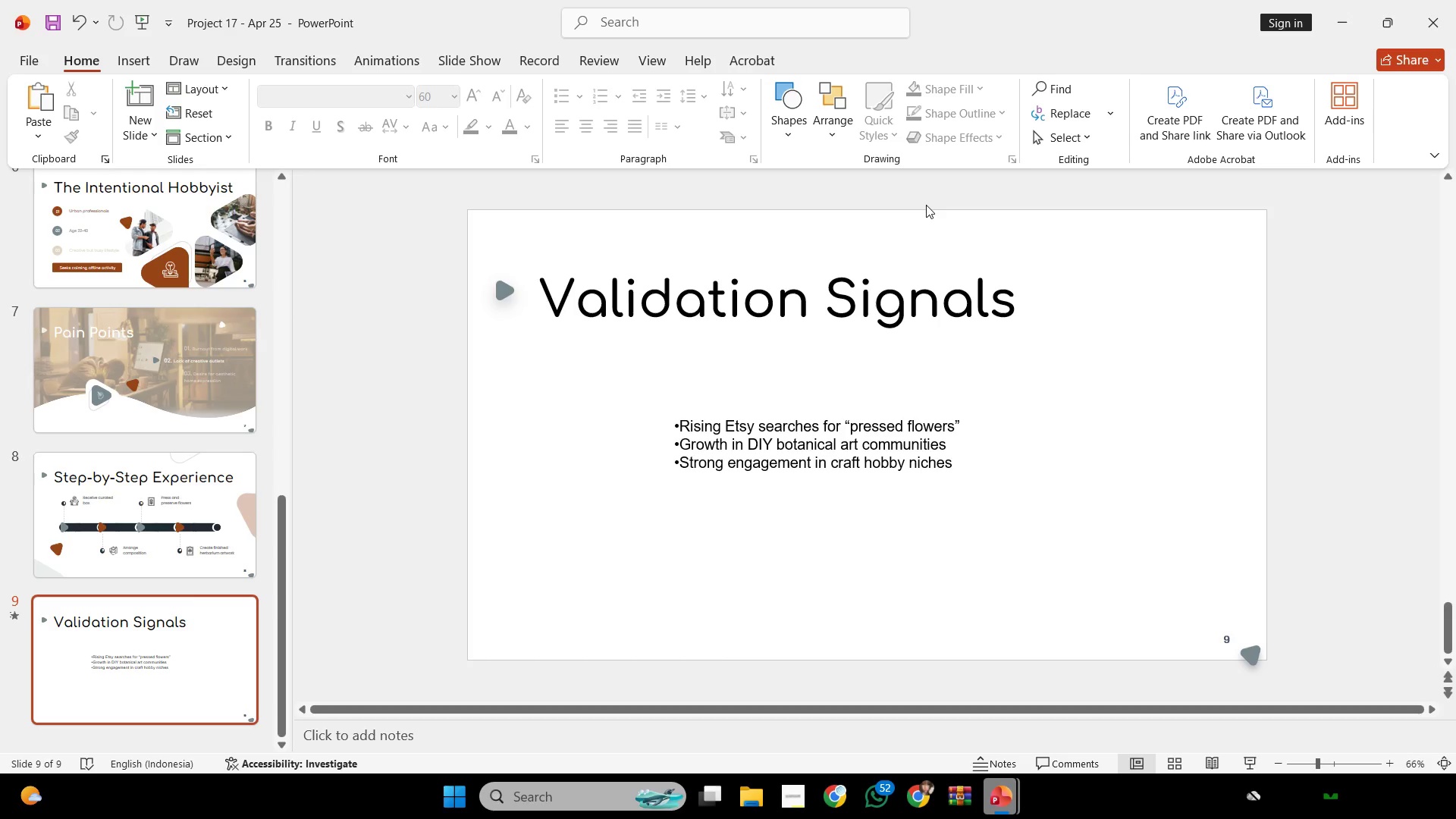 
left_click([798, 426])
 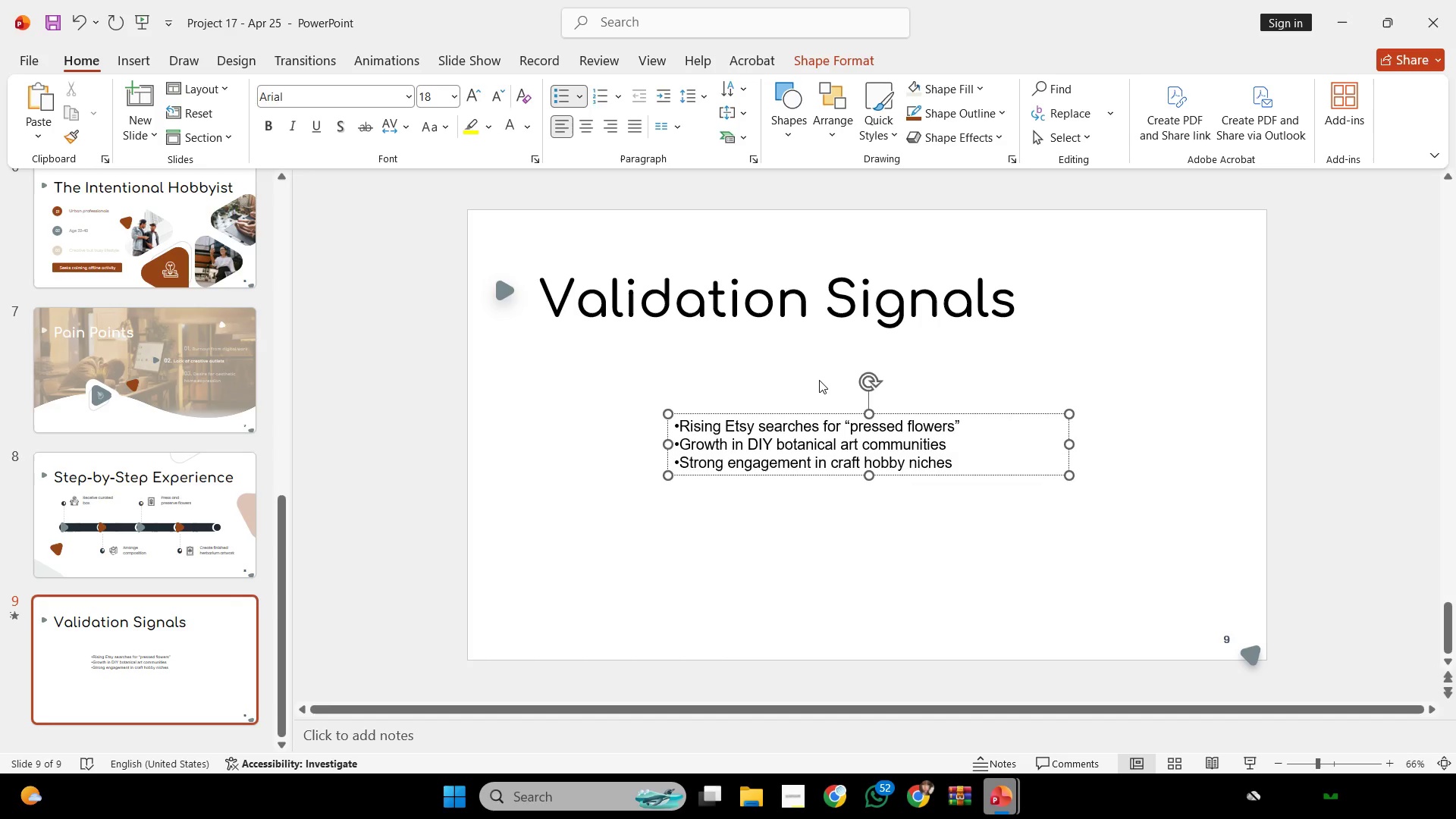 
left_click([819, 380])
 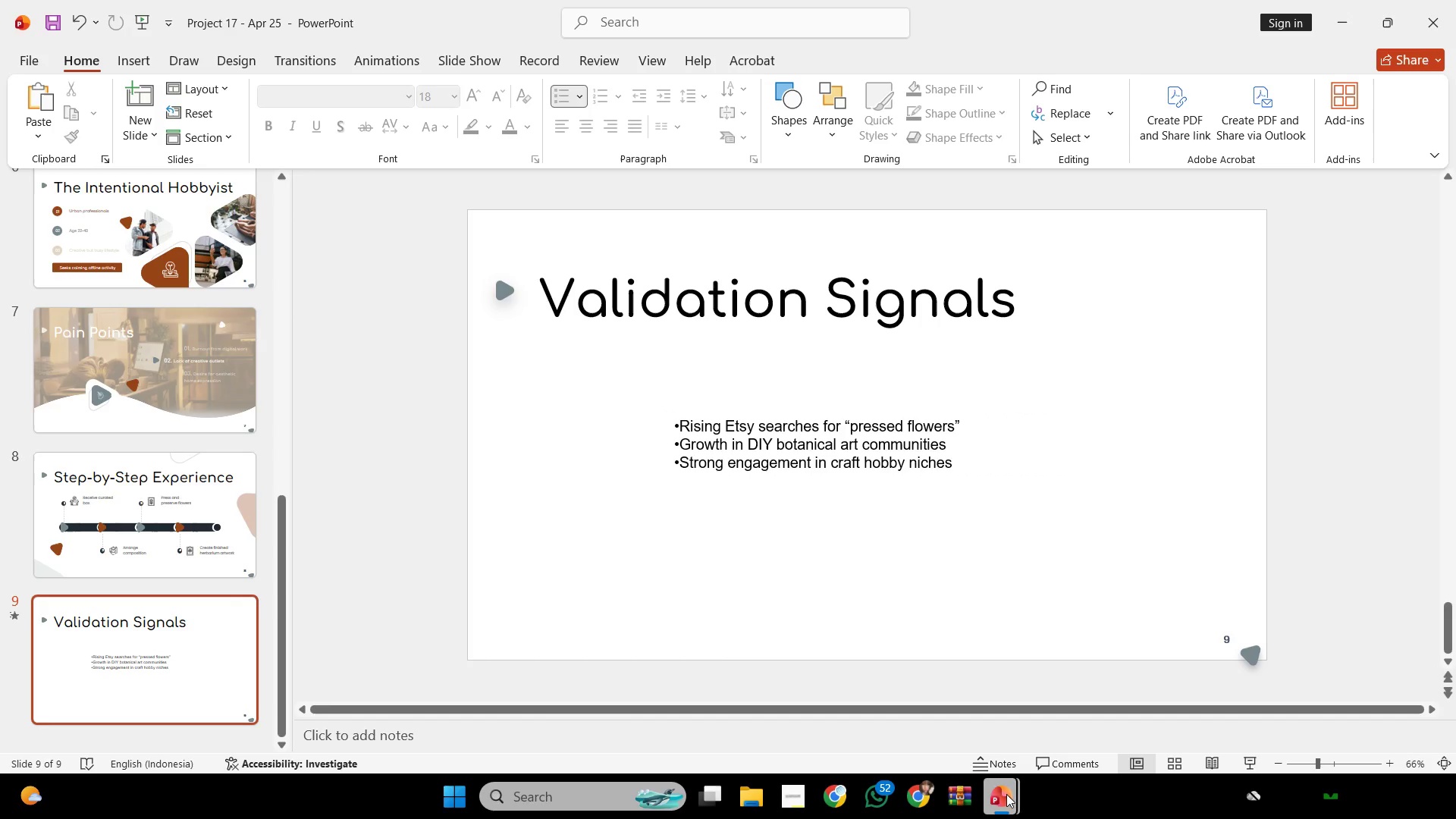 
left_click([1007, 799])
 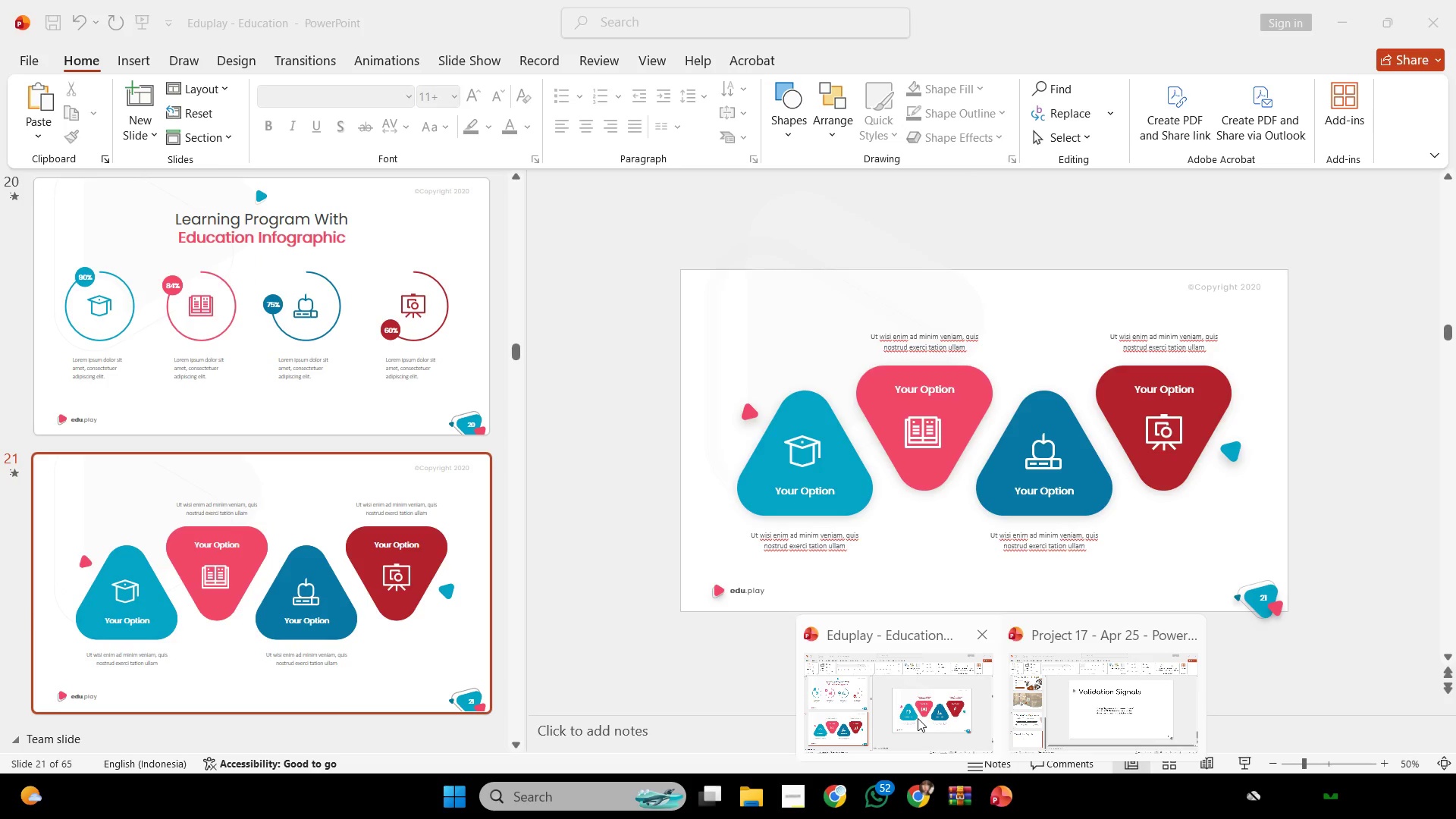 
left_click([918, 718])
 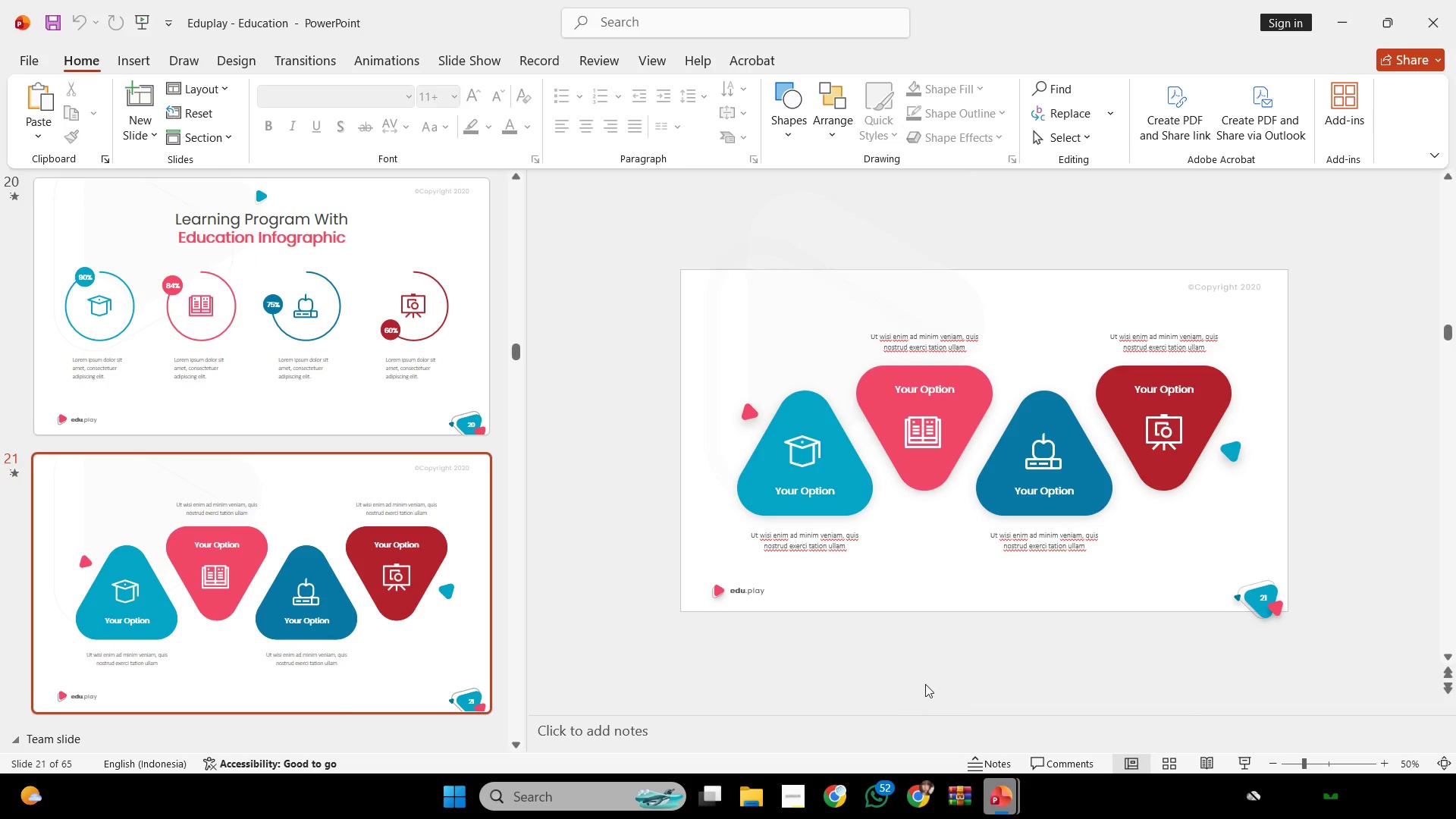 
hold_key(key=ControlLeft, duration=0.36)
 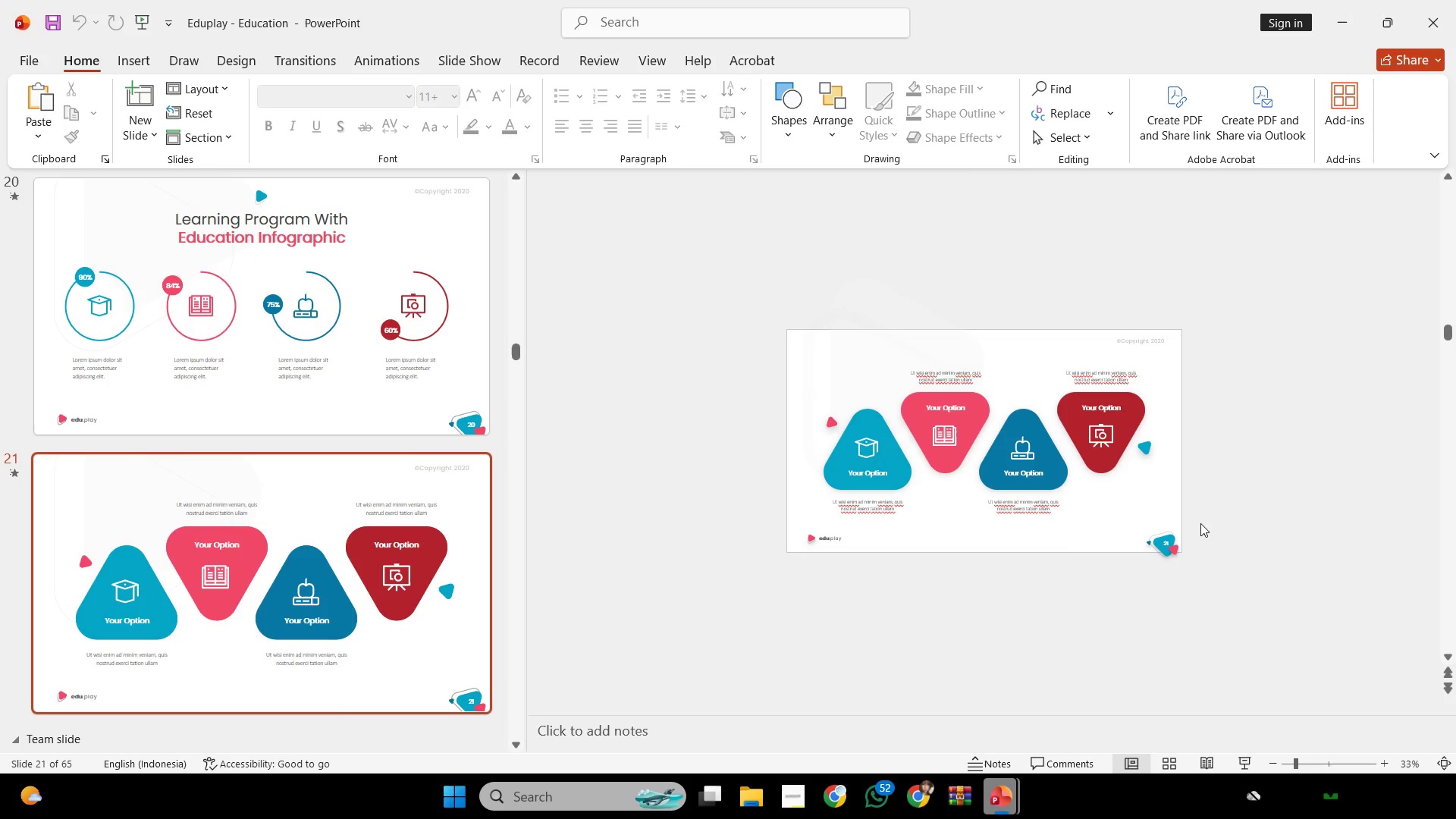 
key(Control+ControlLeft)
 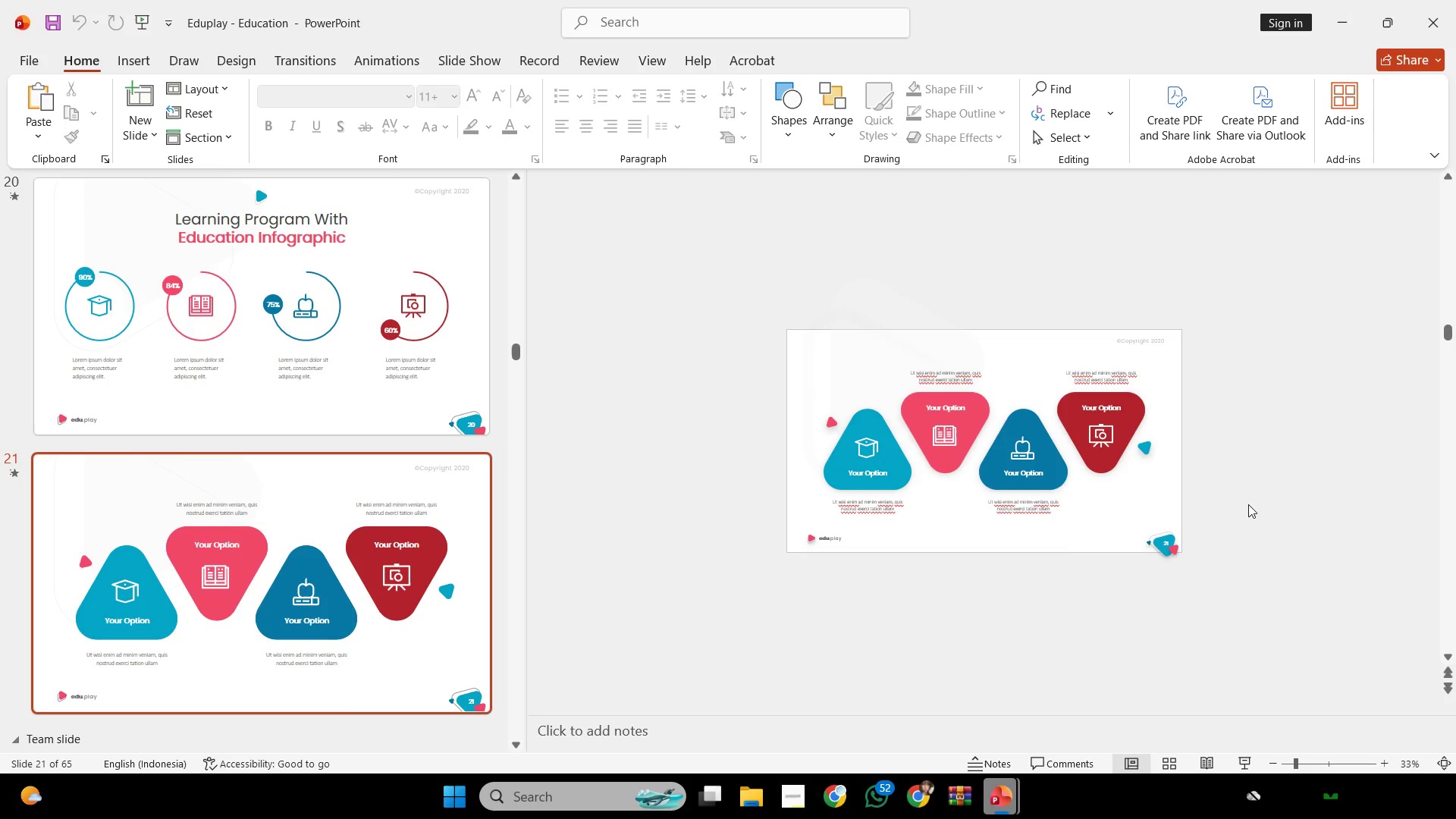 
scroll: coordinate [946, 626], scroll_direction: down, amount: 1.0
 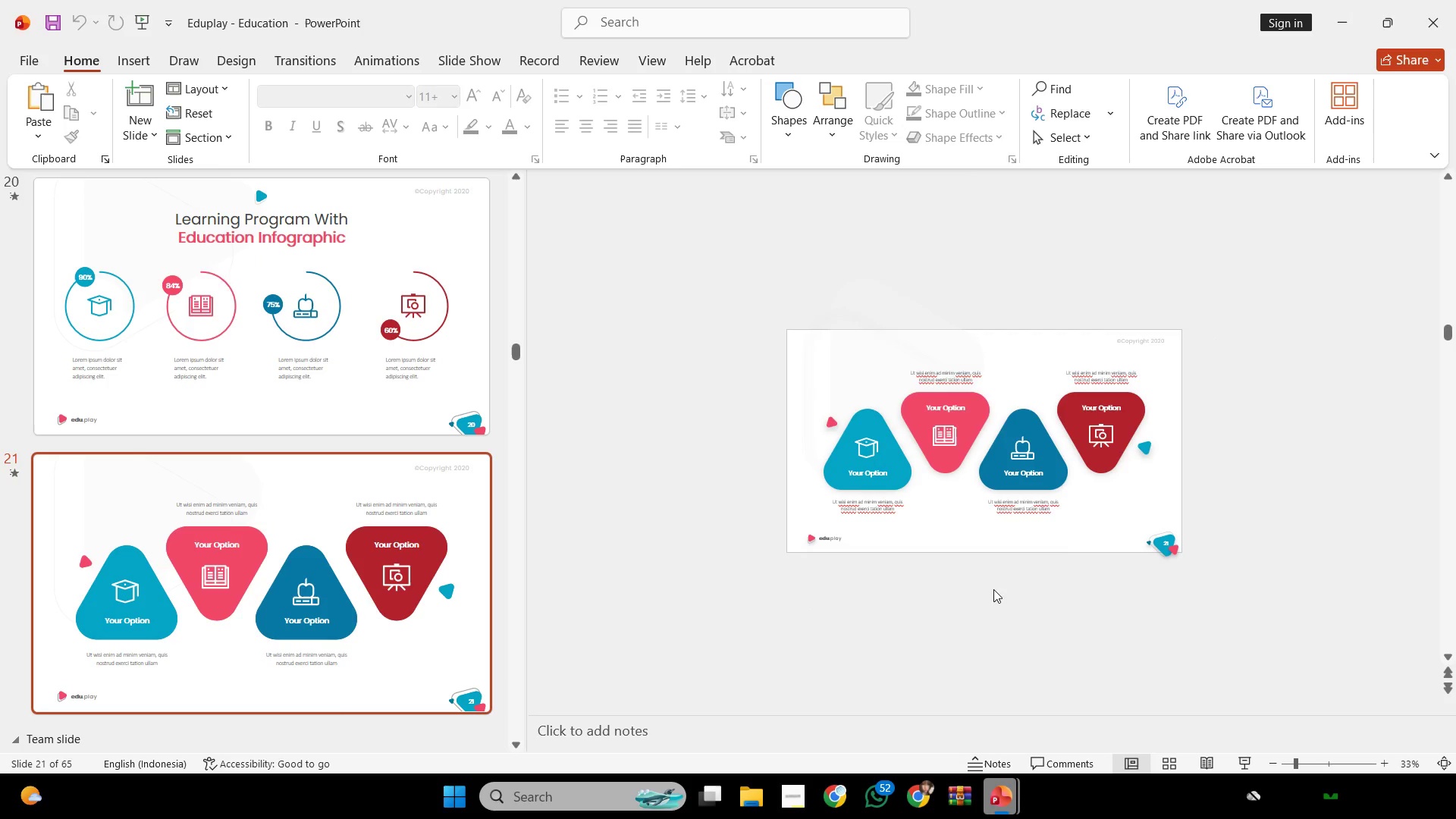 
left_click([1250, 502])
 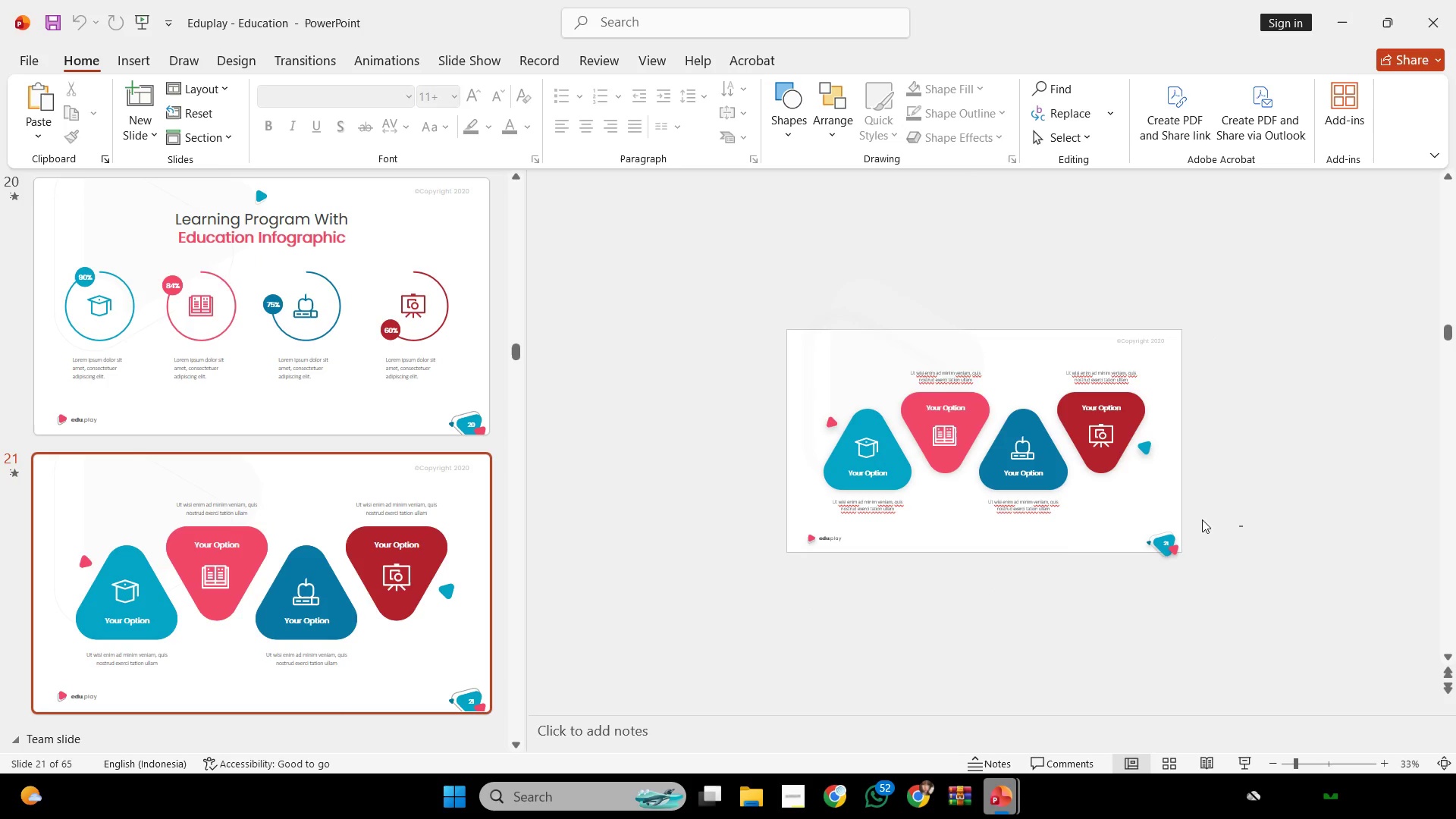 
left_click_drag(start_coordinate=[1243, 527], to_coordinate=[1061, 334])
 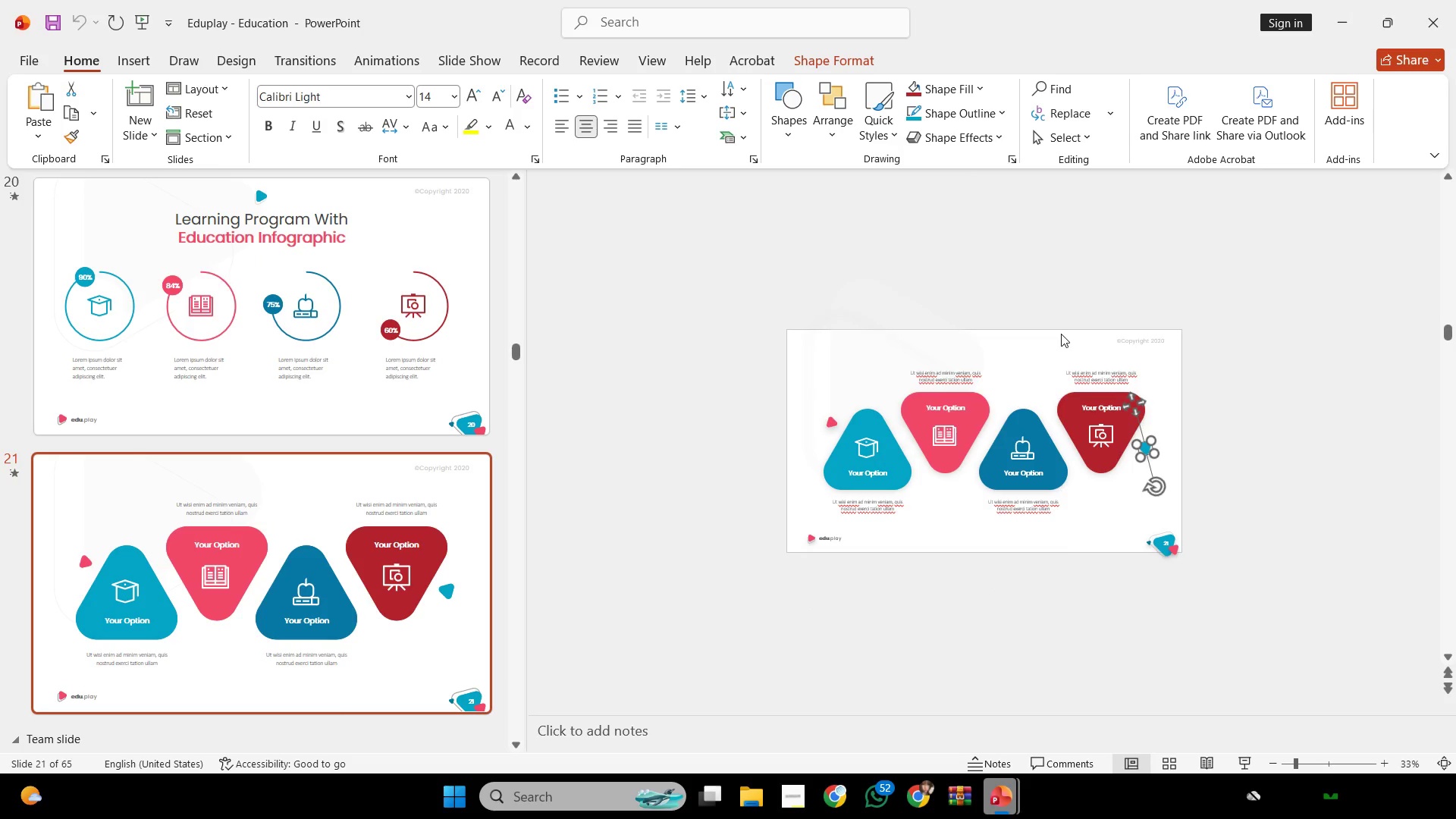 
hold_key(key=ShiftLeft, duration=1.34)
double_click([1091, 405])
 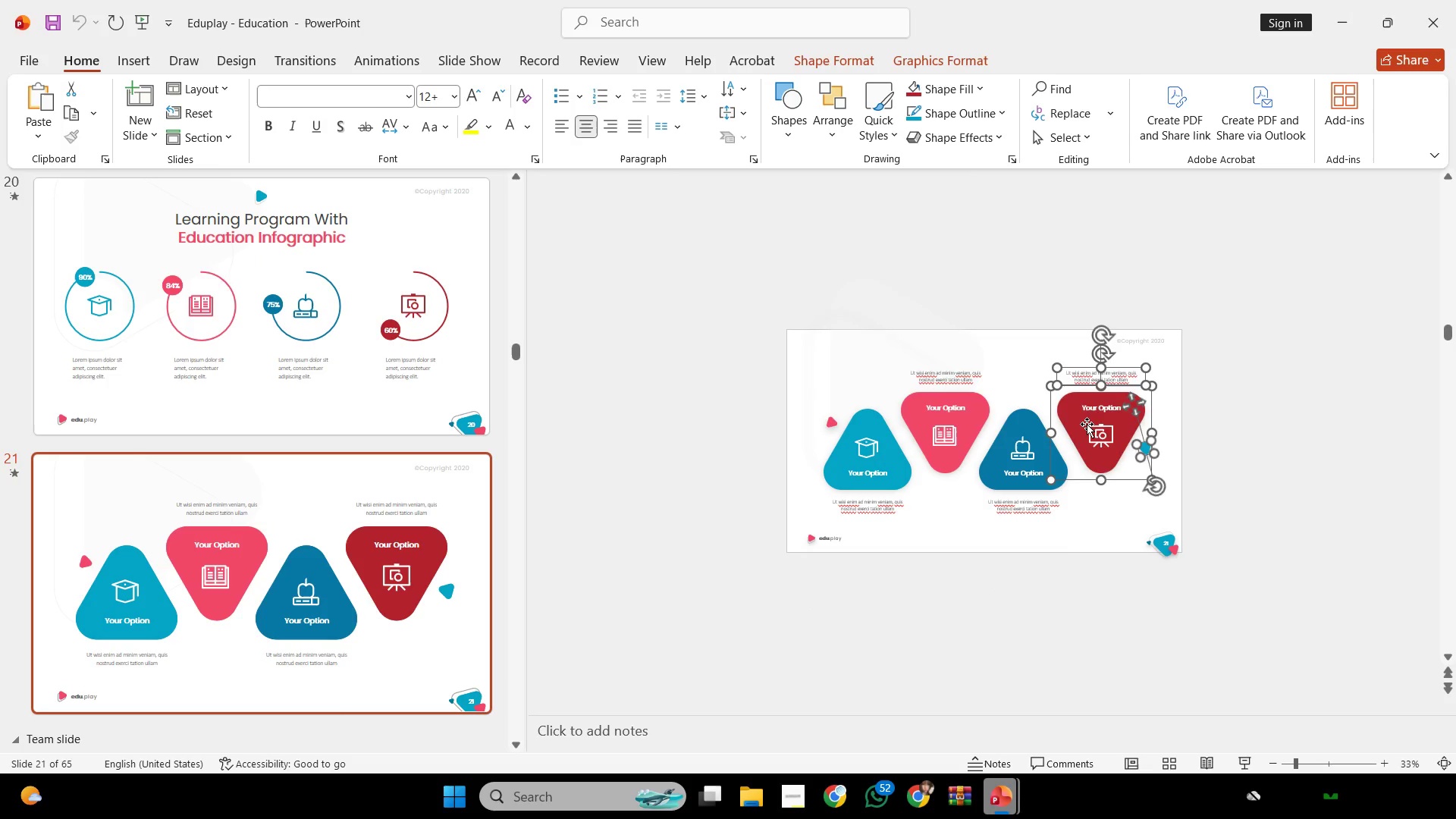 
key(Backspace)
 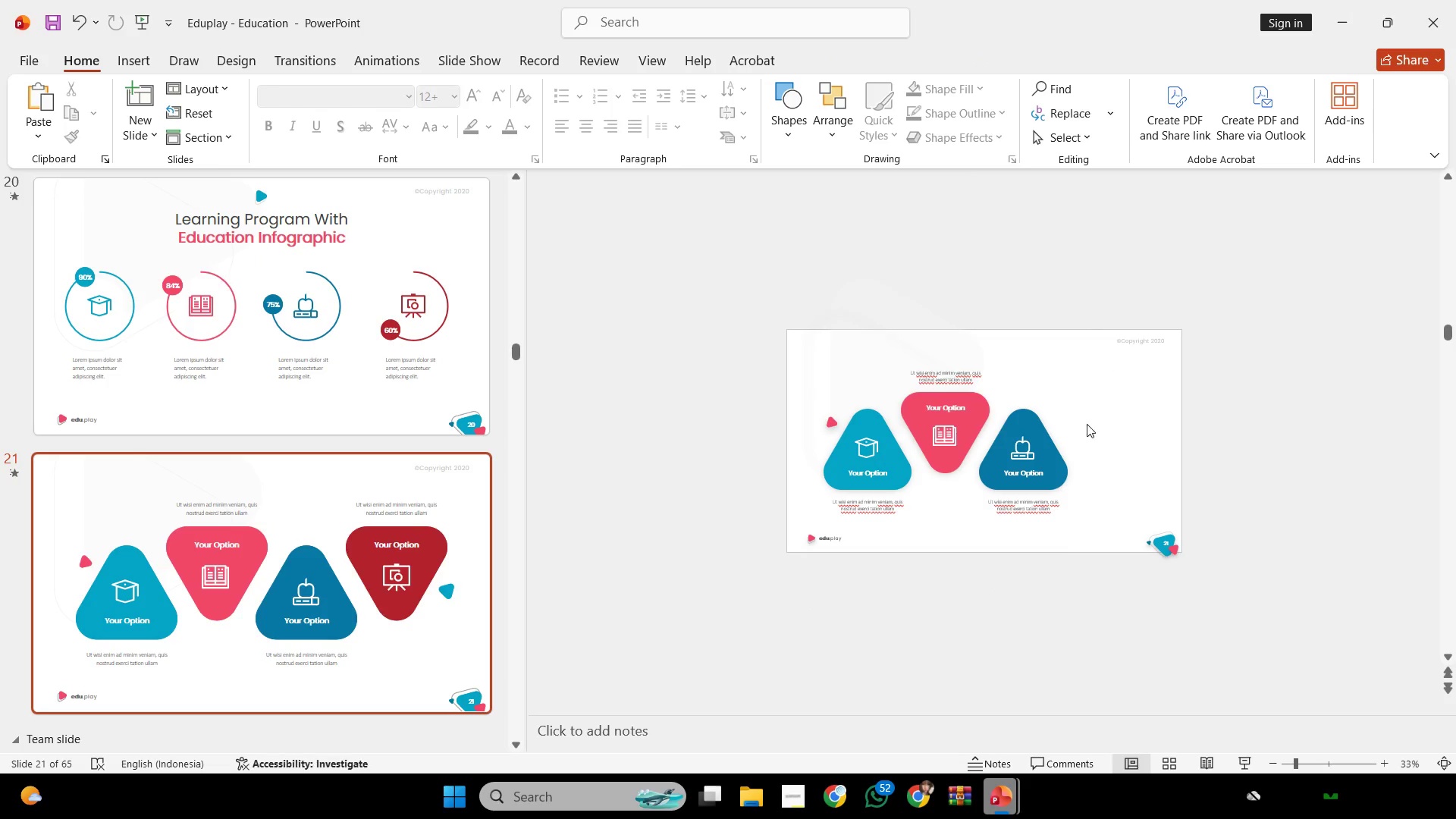 
hold_key(key=ControlLeft, duration=0.61)
scroll: coordinate [1087, 423], scroll_direction: up, amount: 1.0
 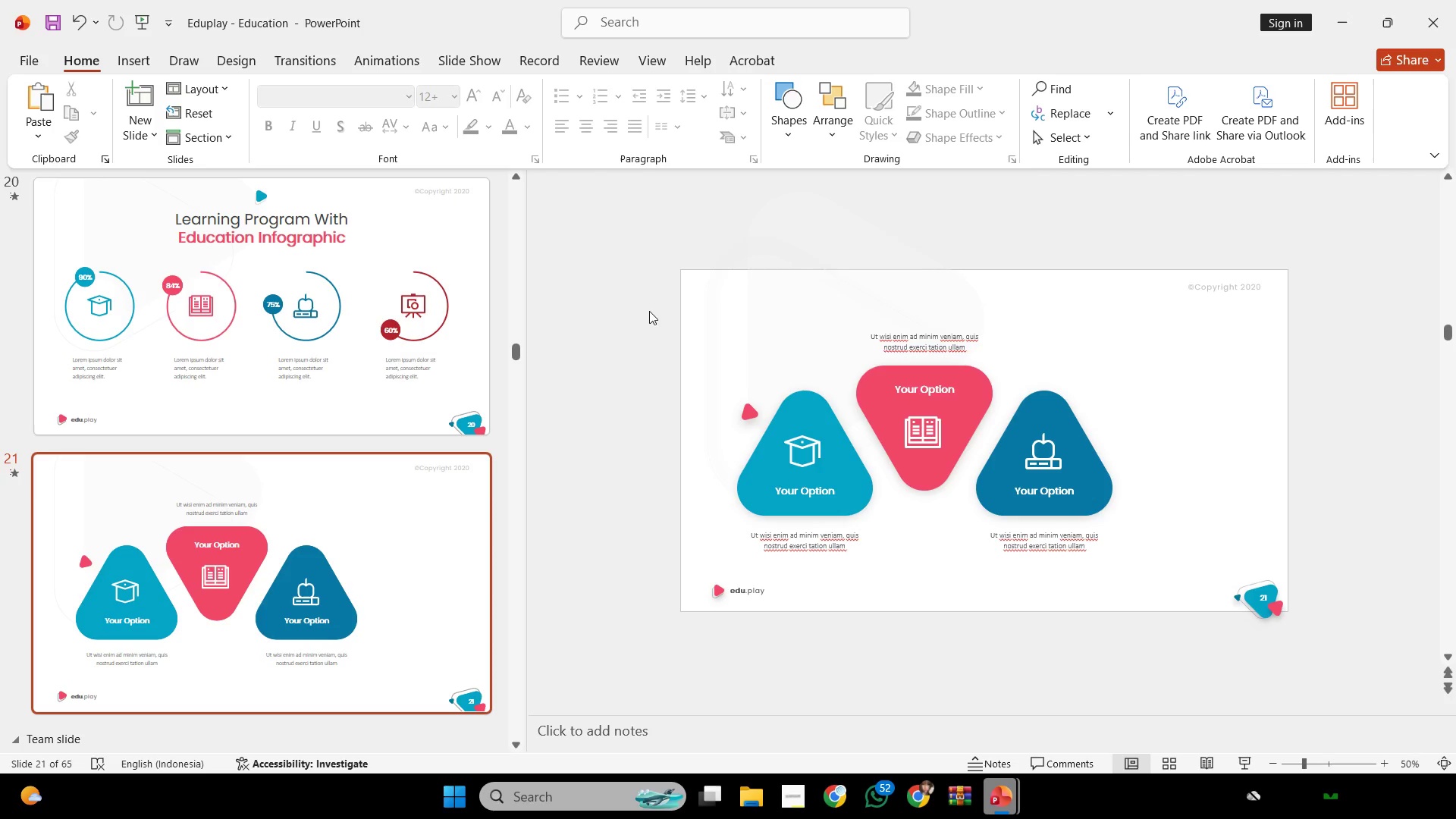 
left_click_drag(start_coordinate=[649, 309], to_coordinate=[1262, 580])
 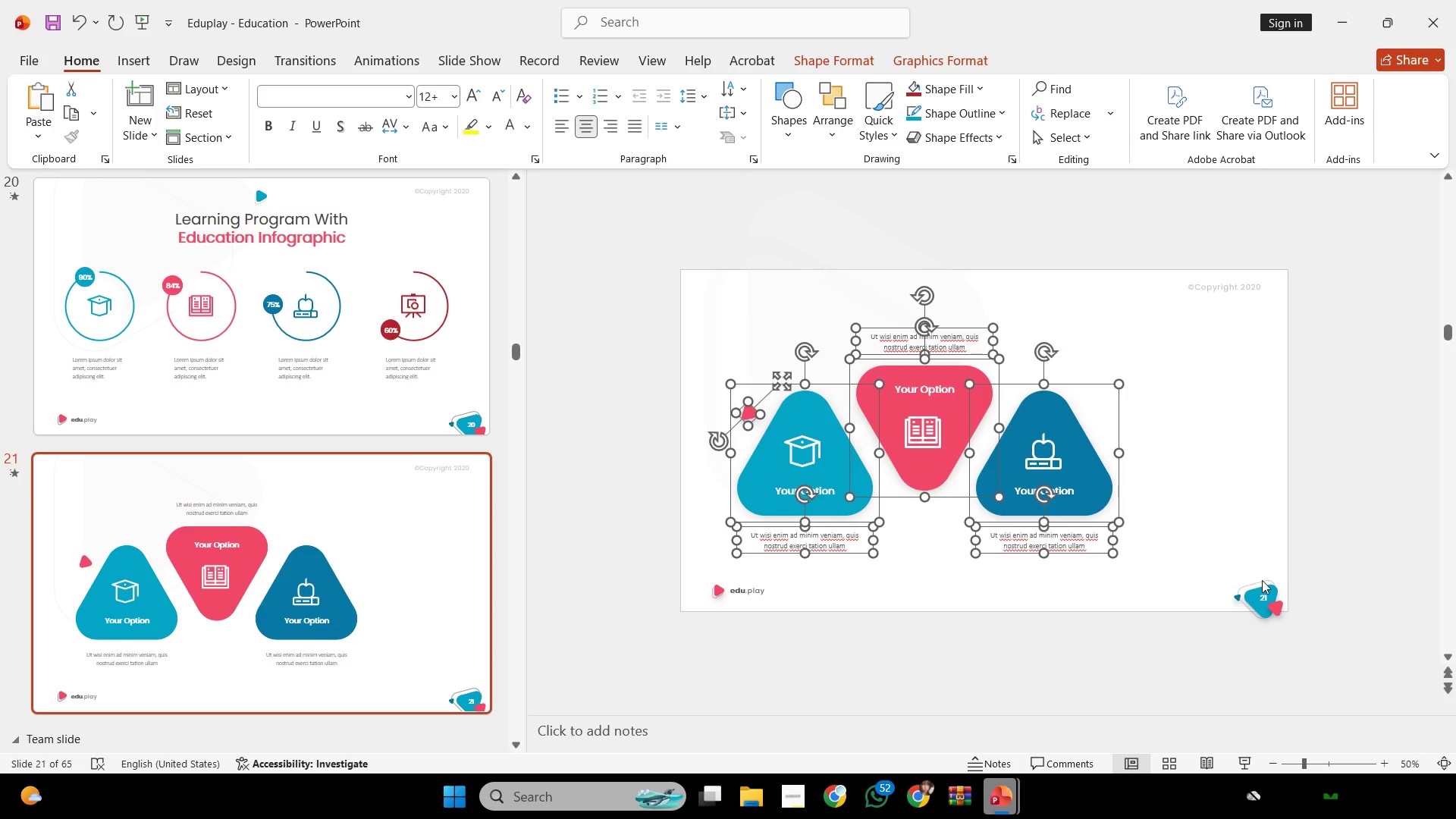 
key(Control+C)
 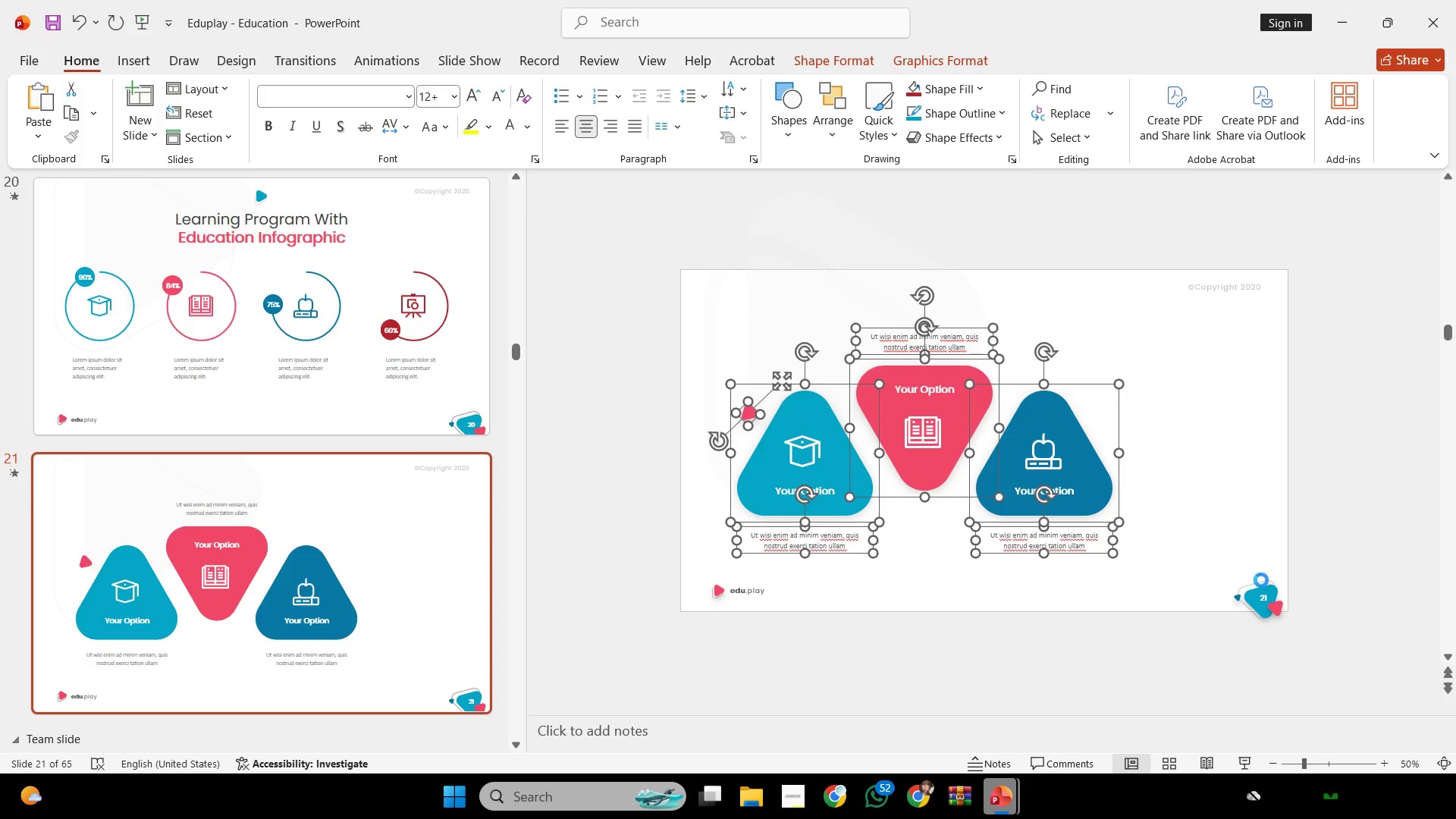 
key(Control+C)
 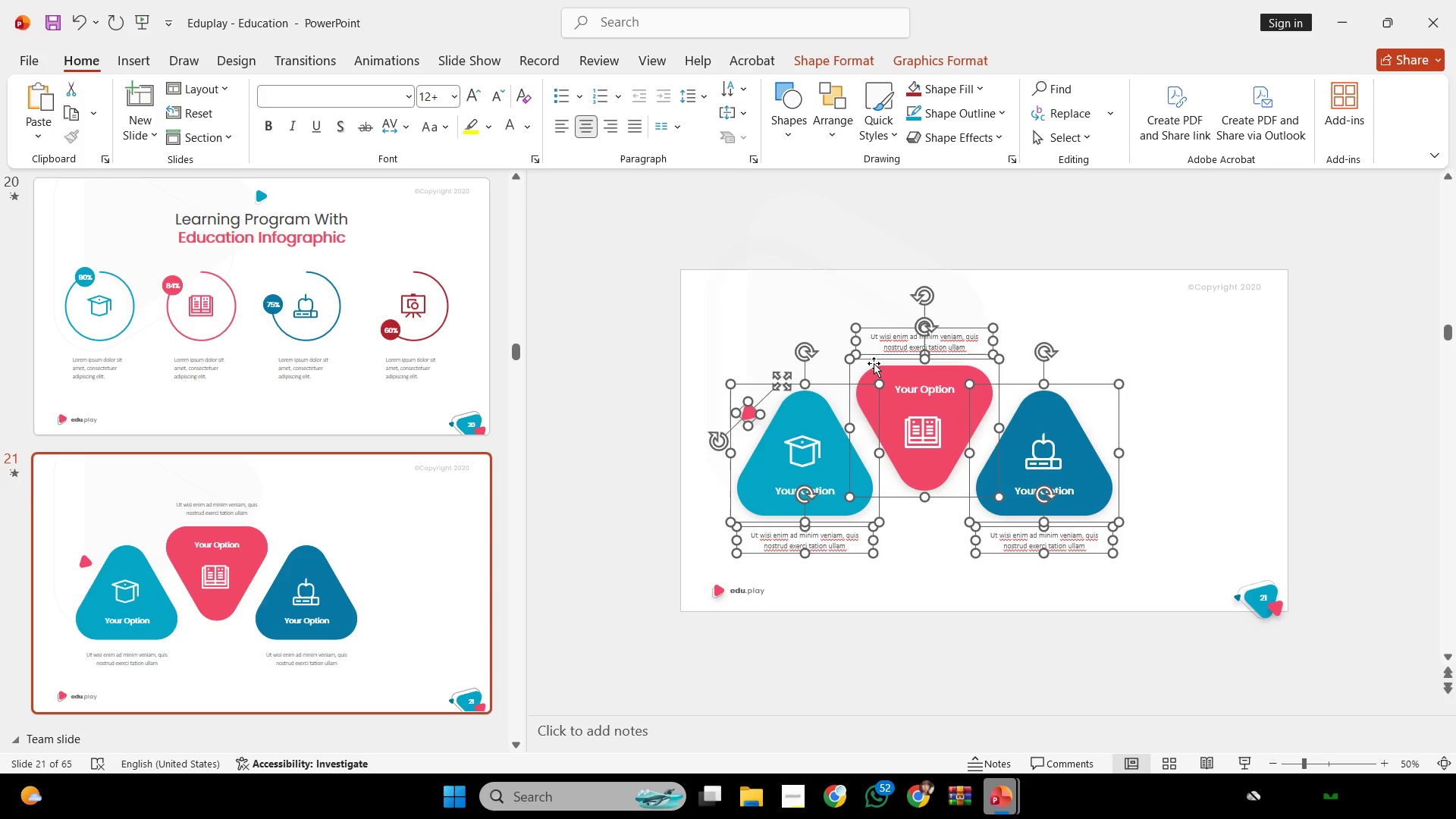 
hold_key(key=ShiftLeft, duration=0.31)
left_click([839, 321])
 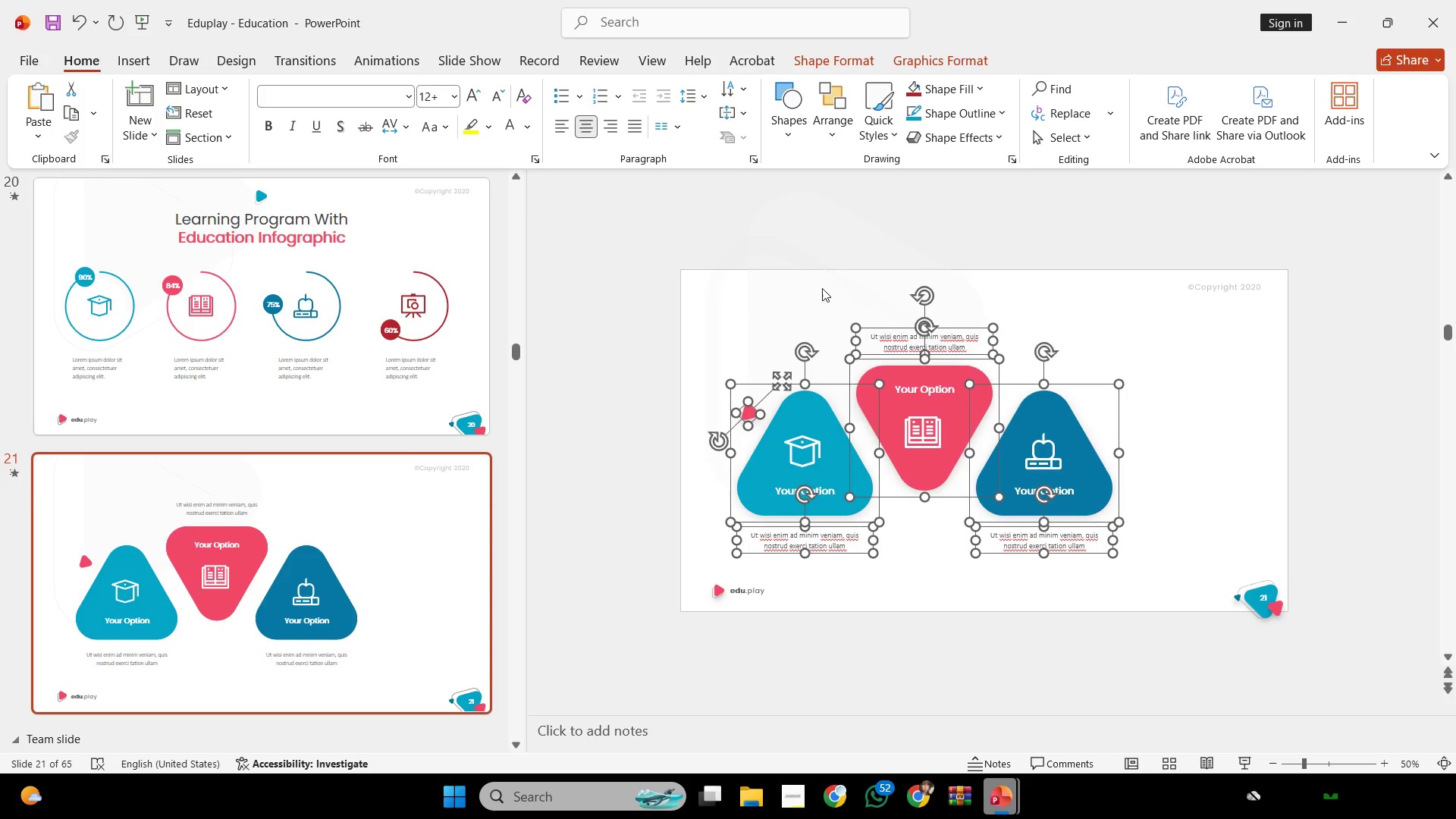 
key(Shift+ShiftLeft)
 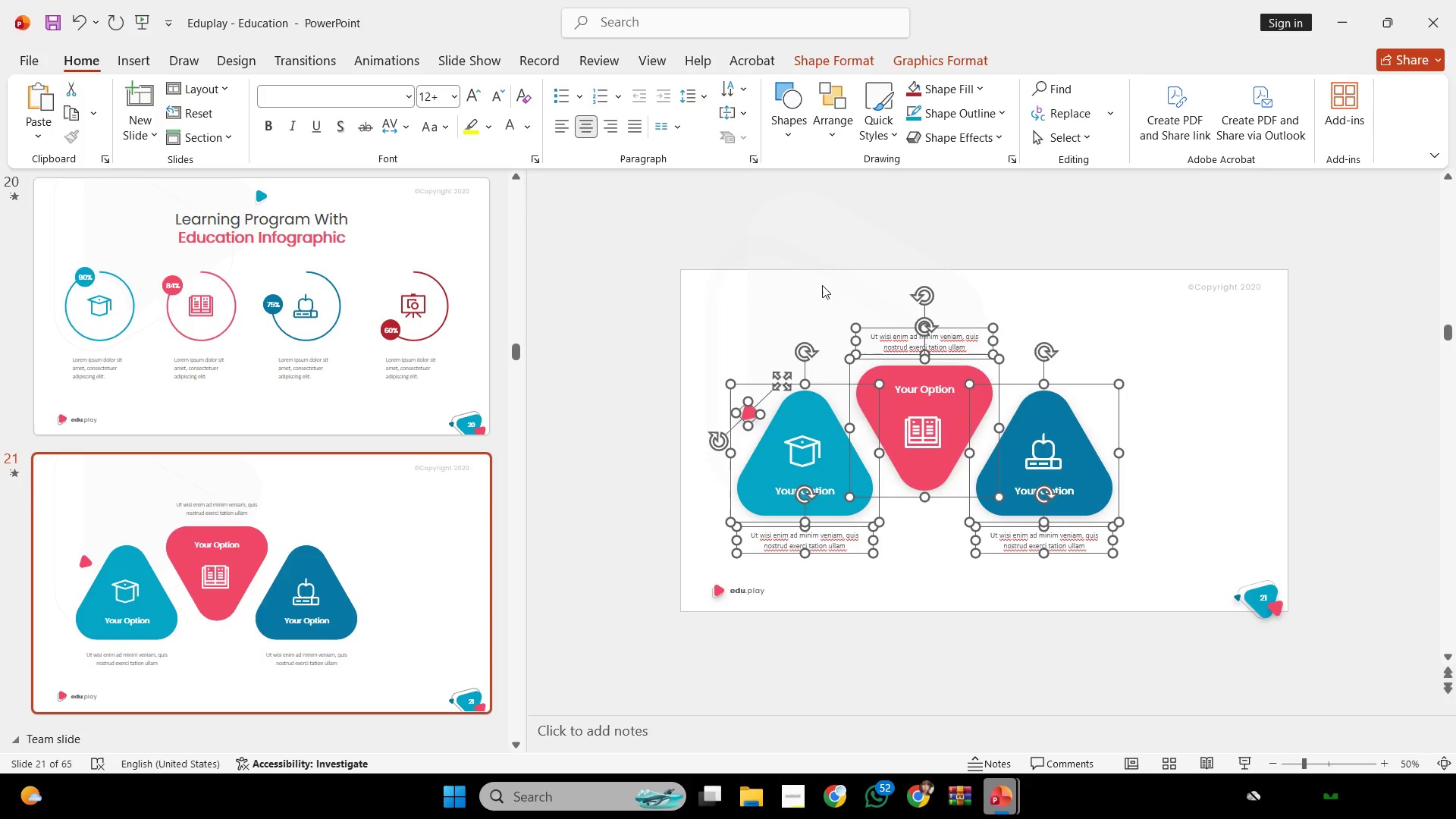 
key(Control+C)
 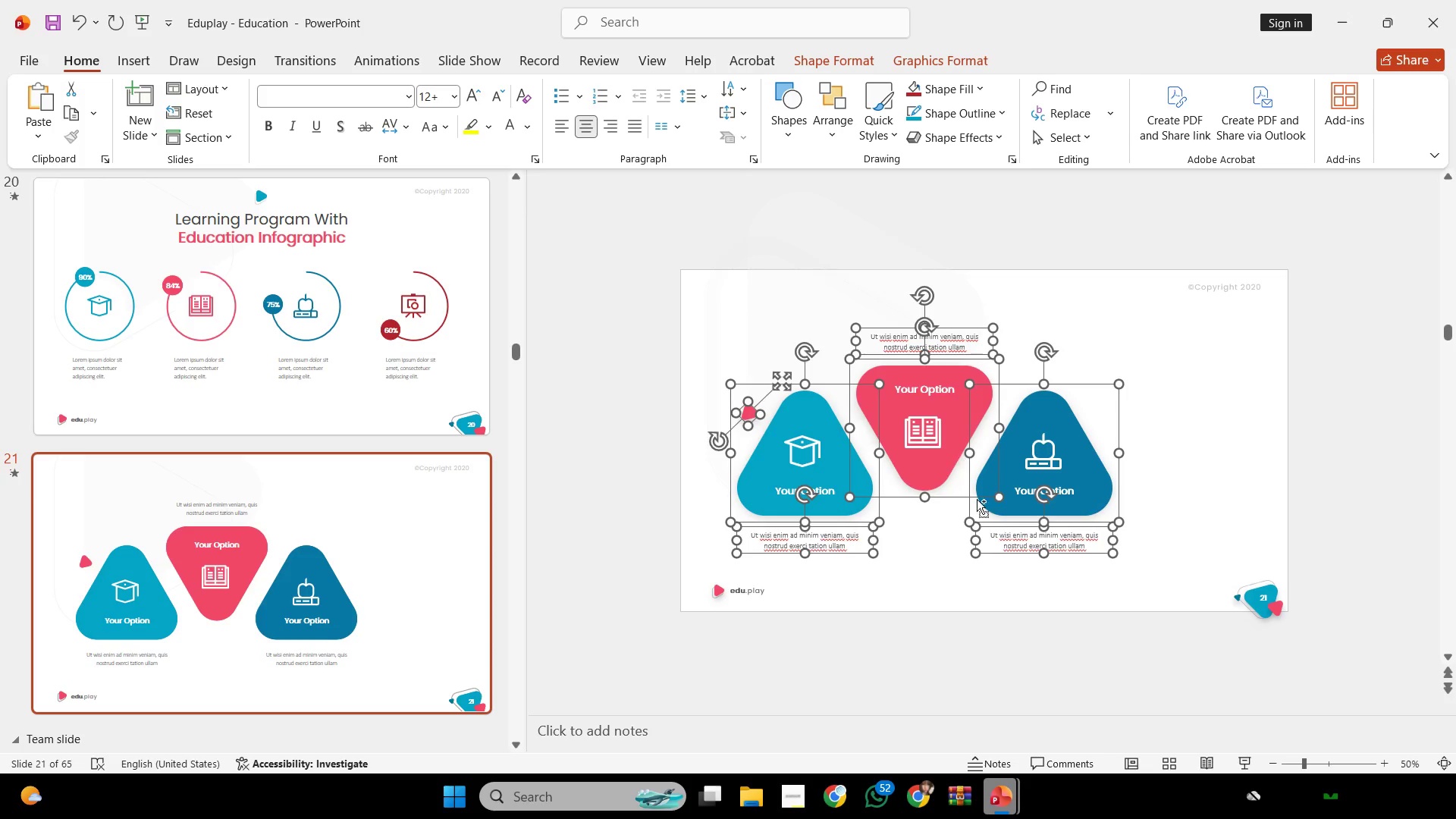 
key(Control+C)
 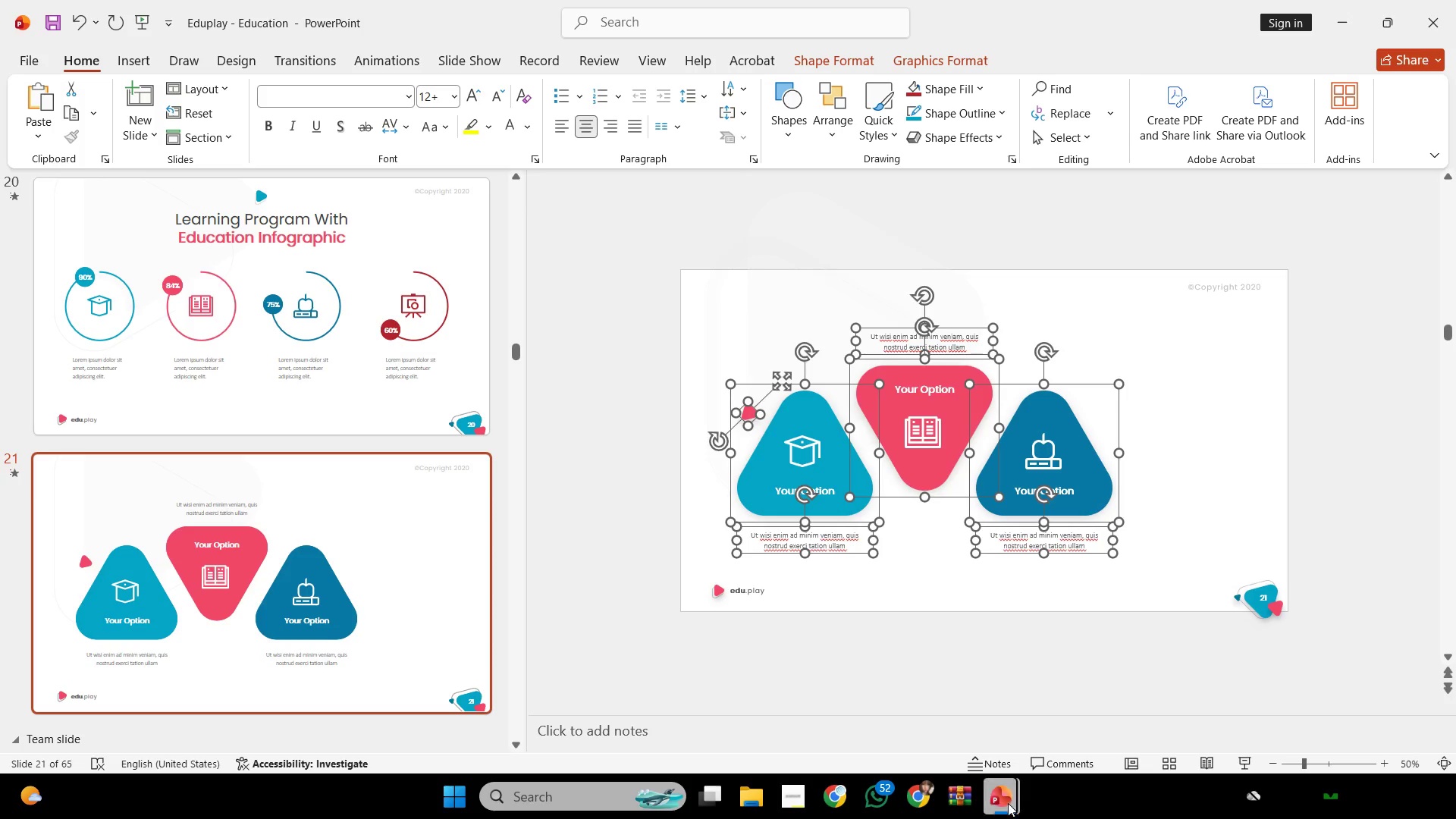 
left_click([1004, 800])
 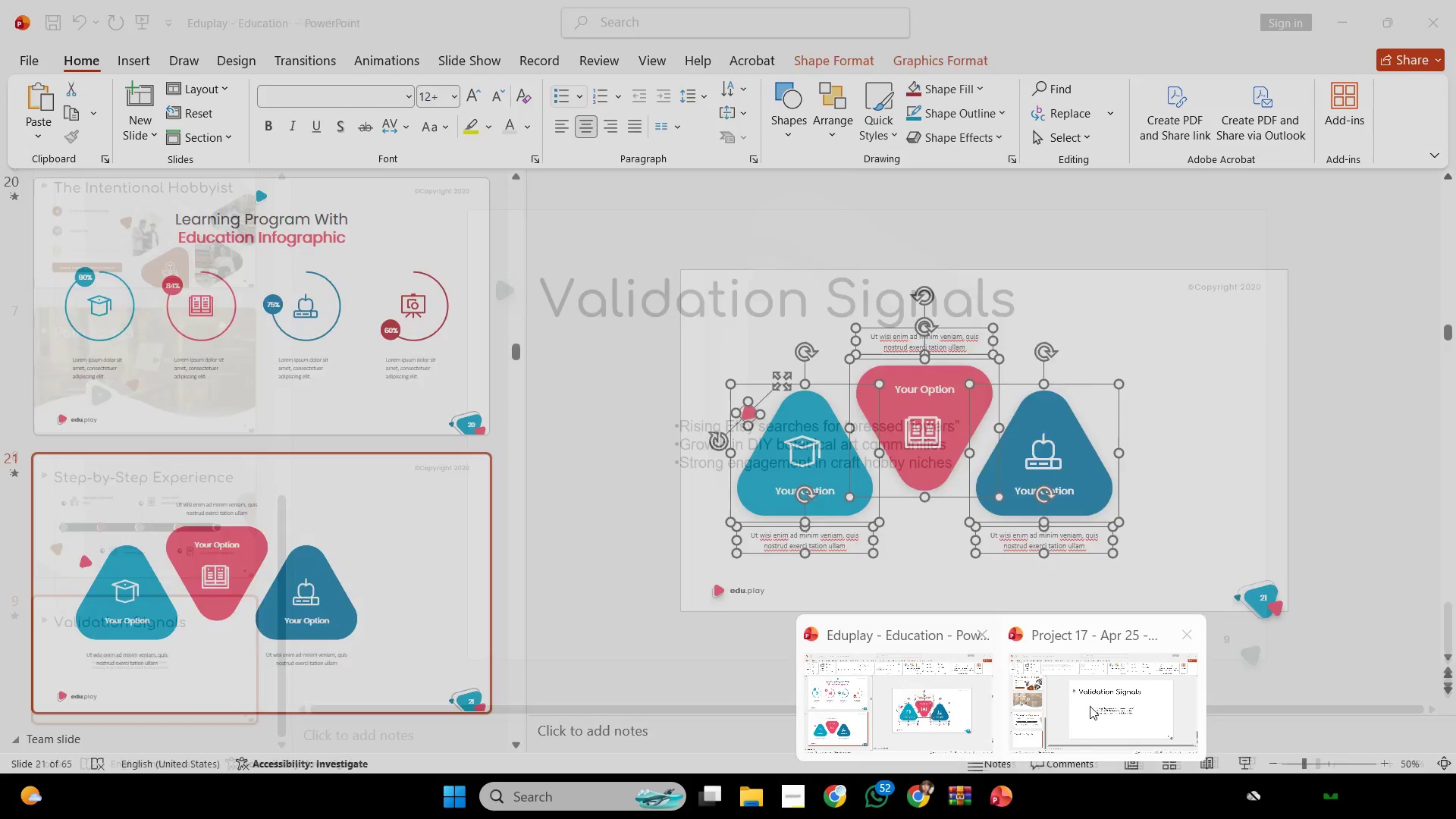 
left_click([1144, 705])
 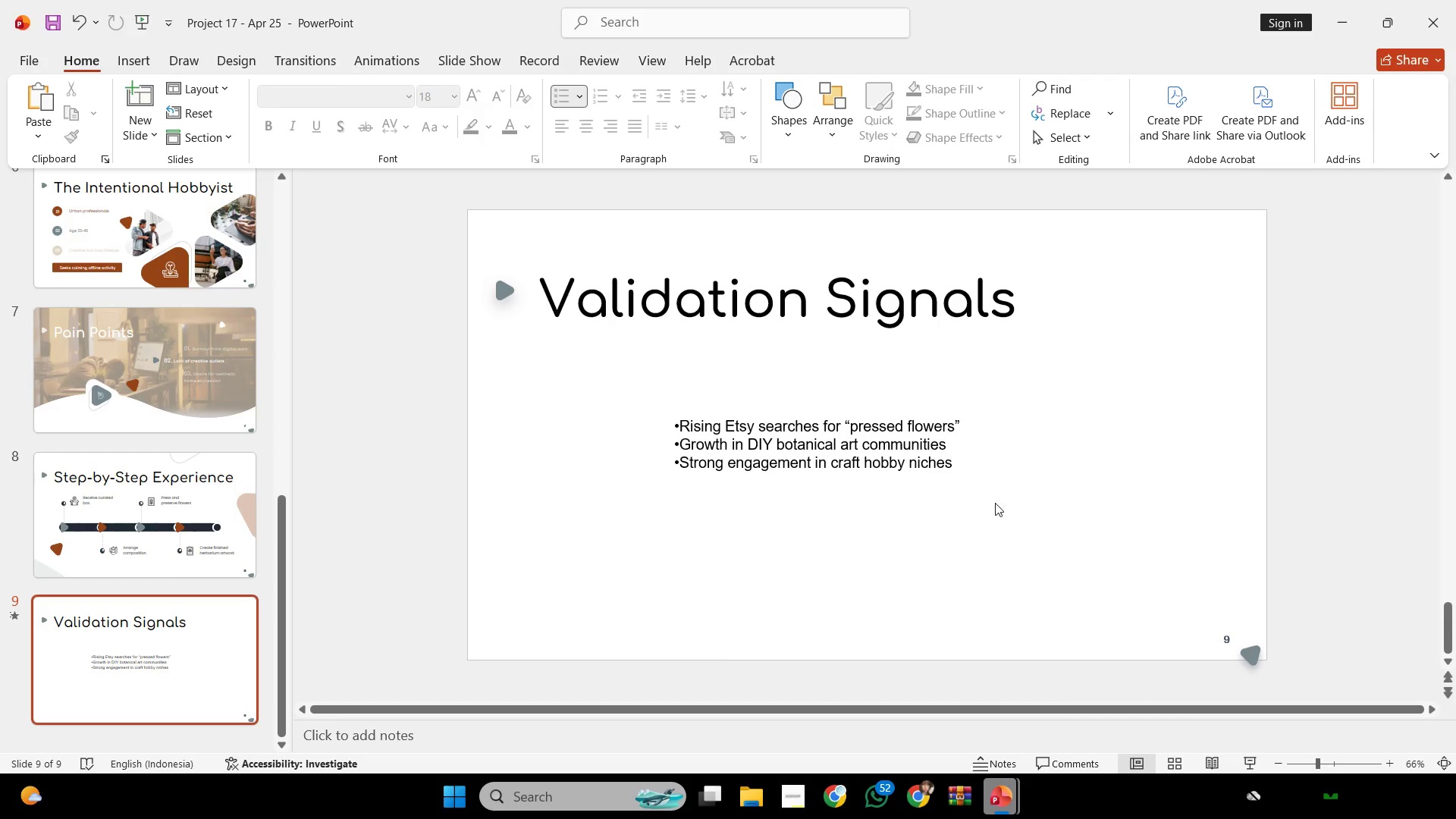 
left_click_drag(start_coordinate=[977, 479], to_coordinate=[738, 258])
 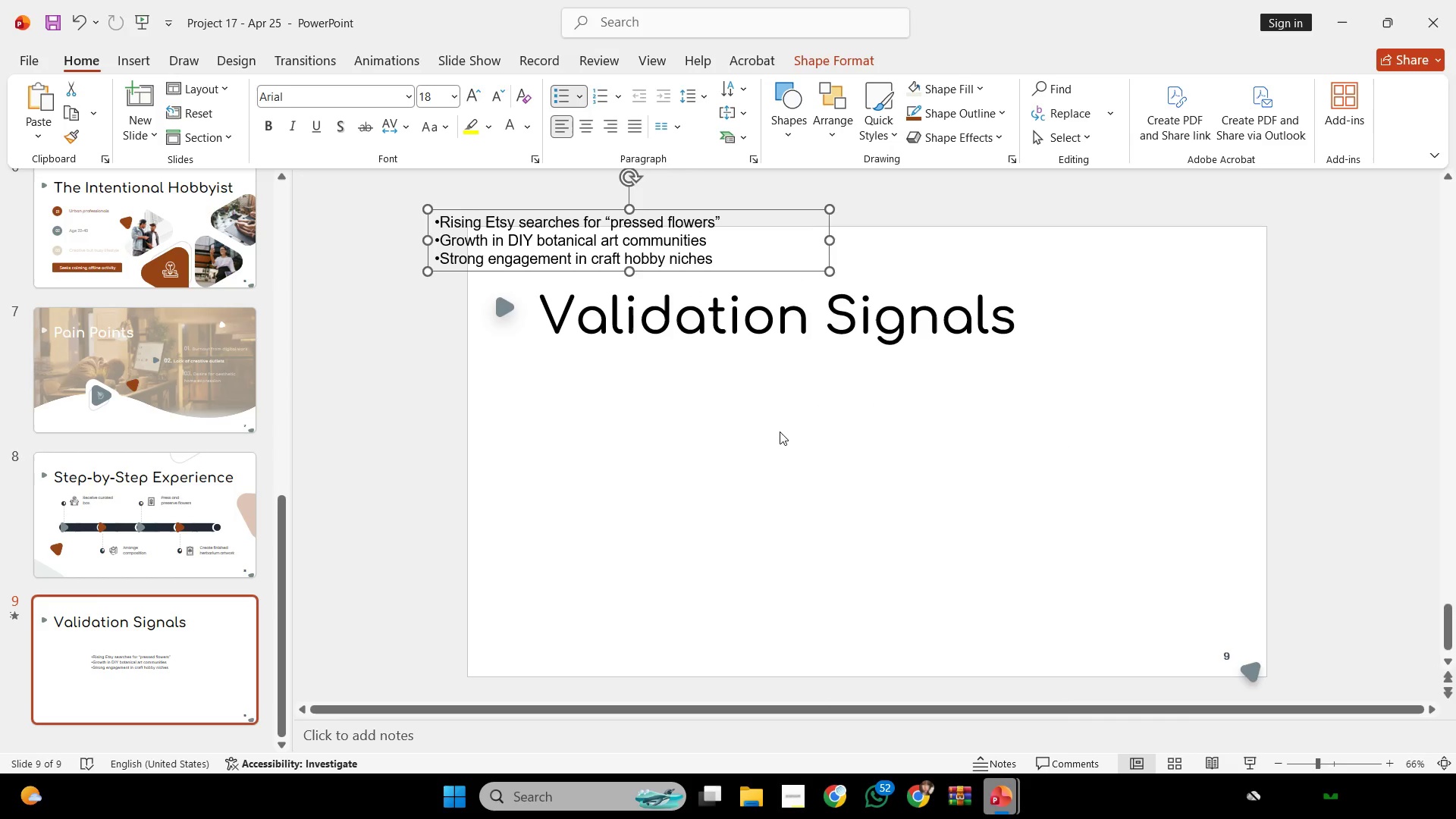 
left_click([780, 431])
 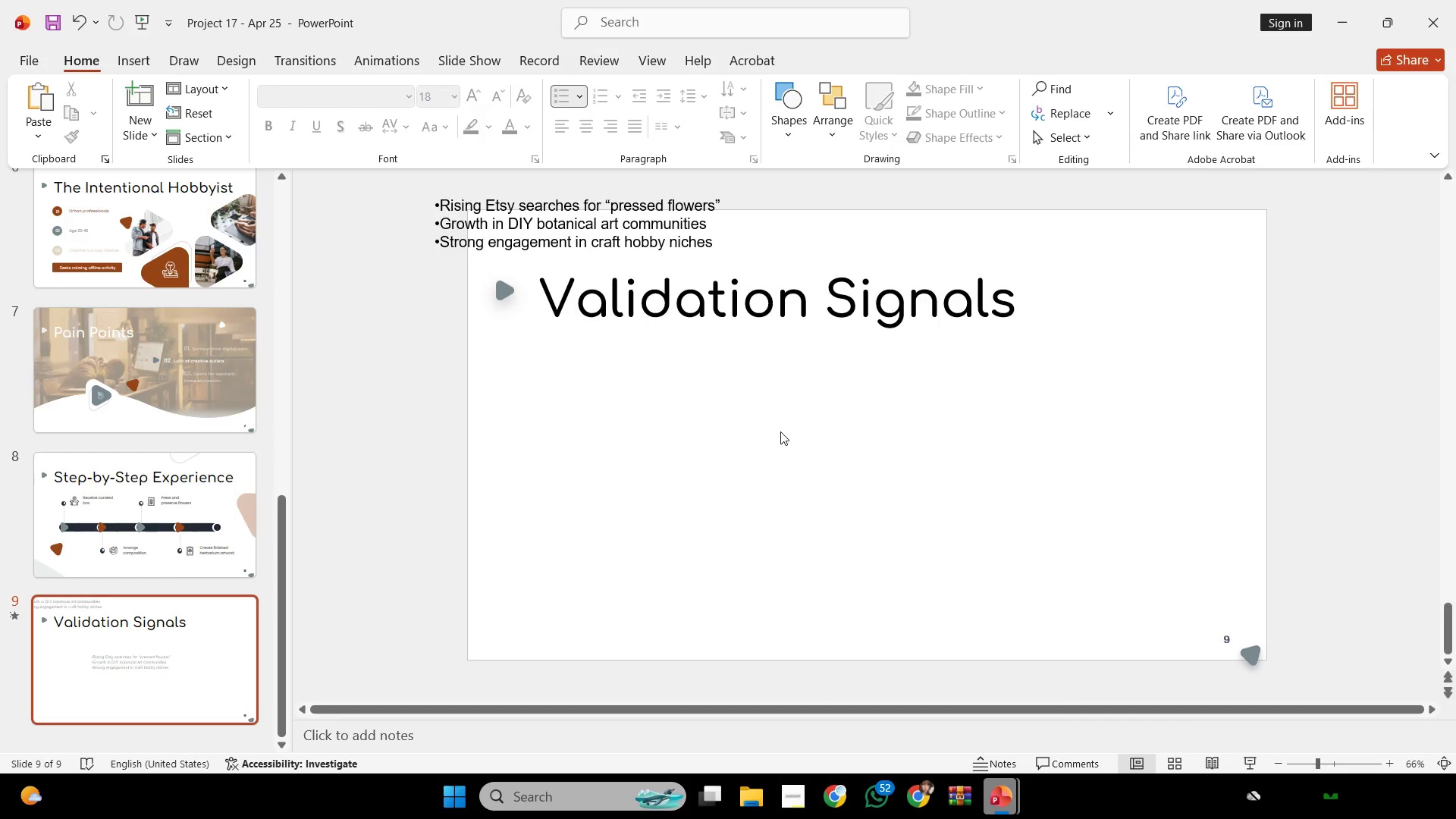 
key(Control+V)
 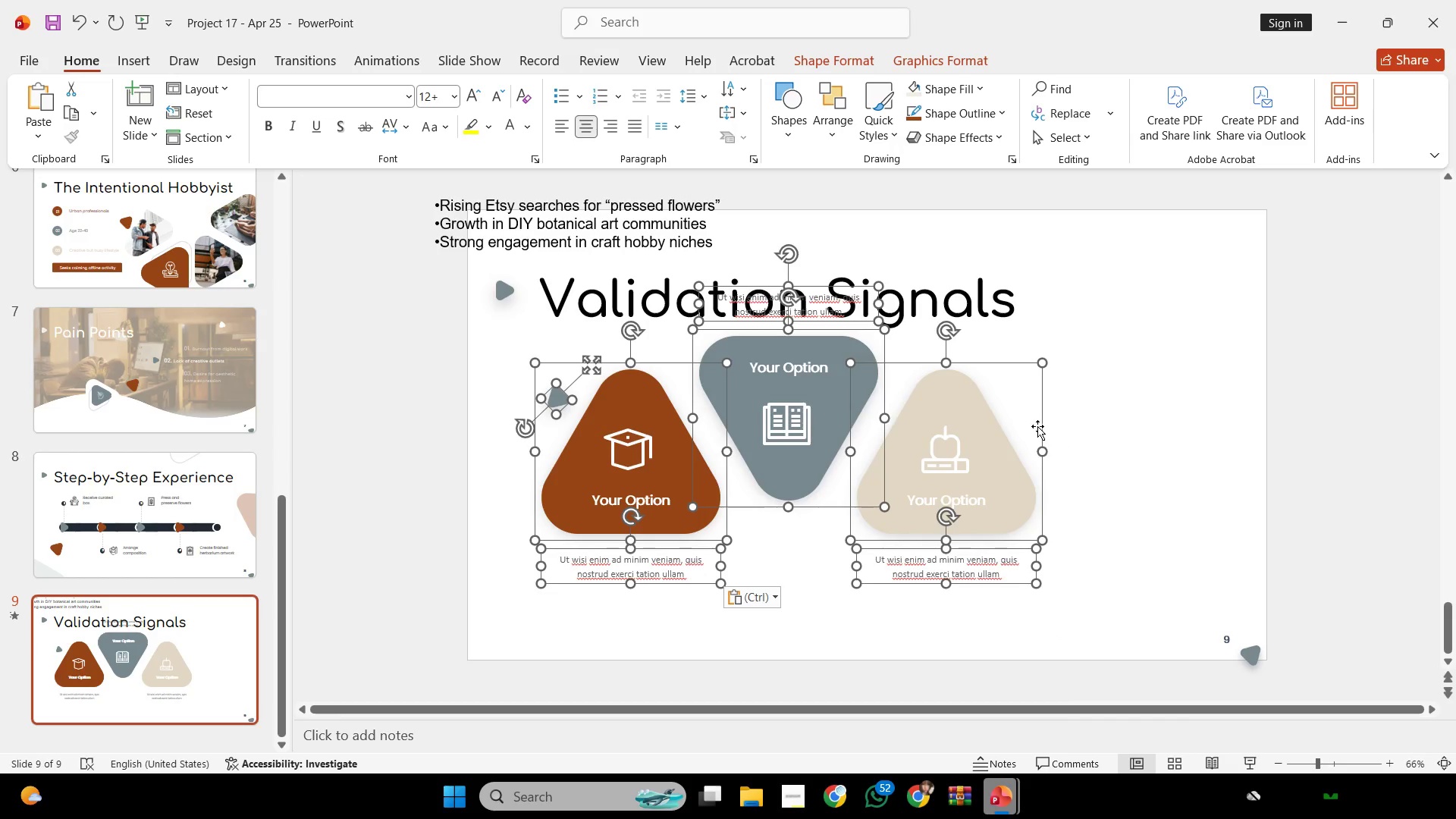 
left_click([1035, 432])
 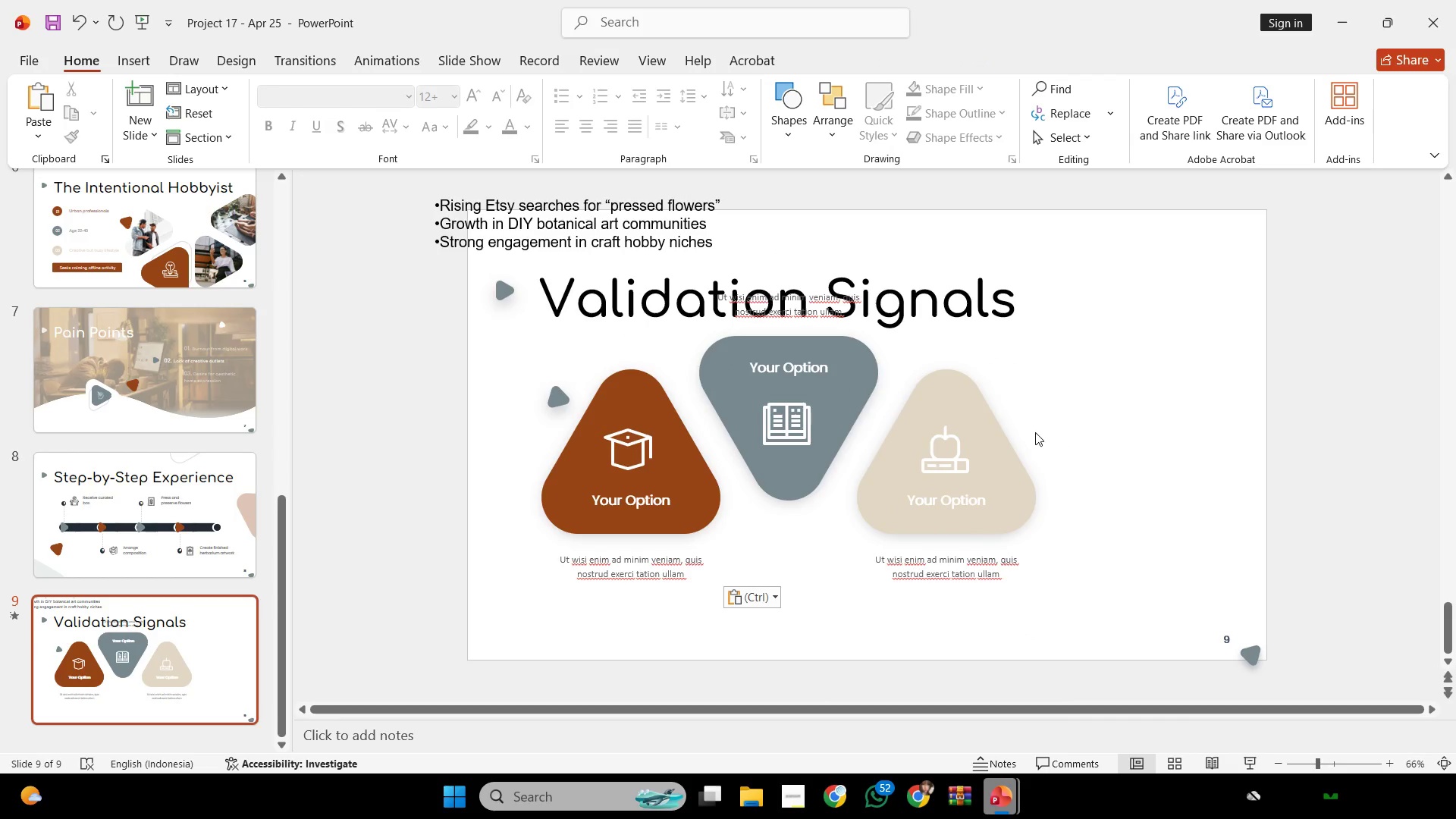 
hold_key(key=ControlLeft, duration=0.38)
 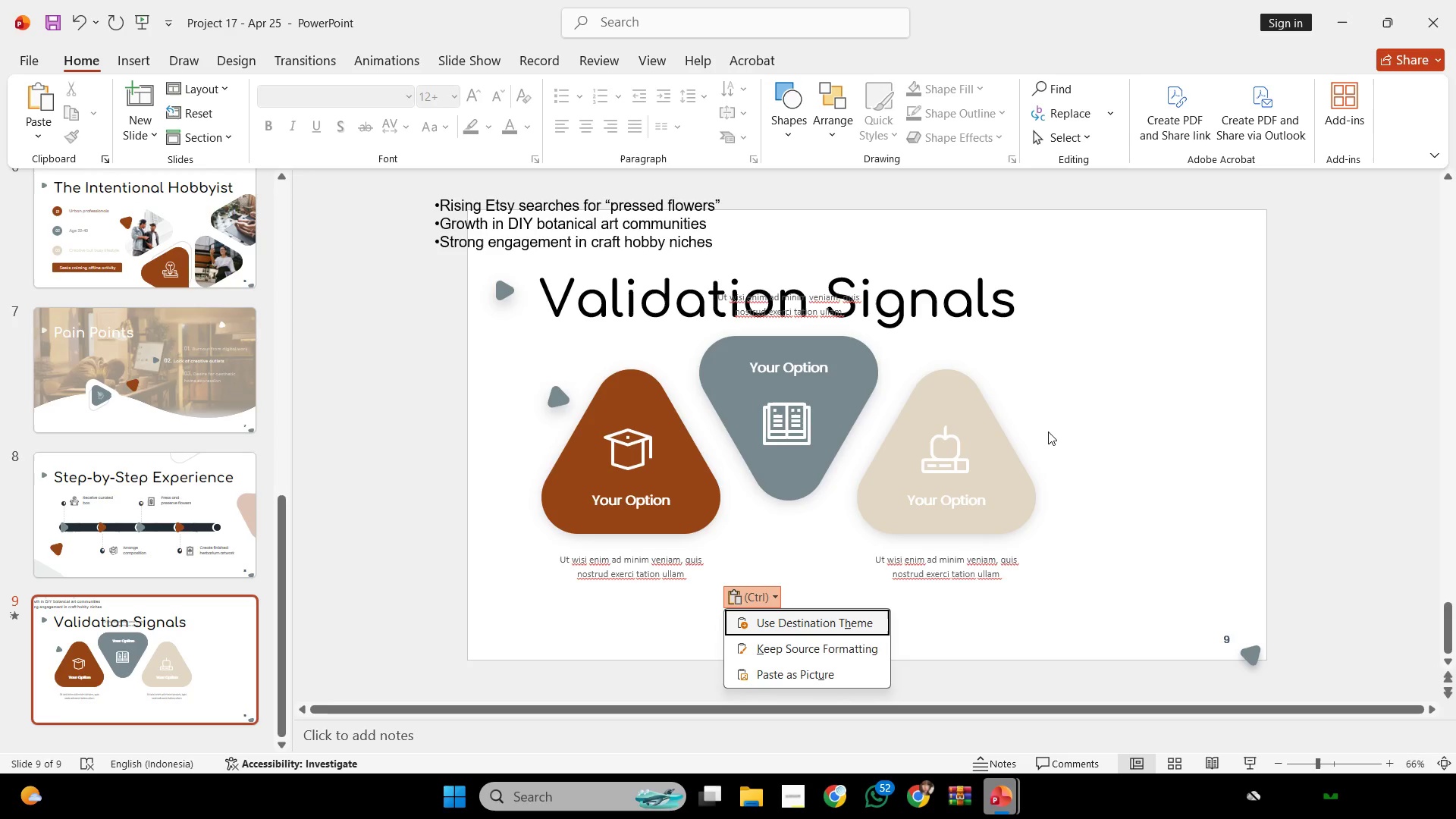 
key(Control+Z)
 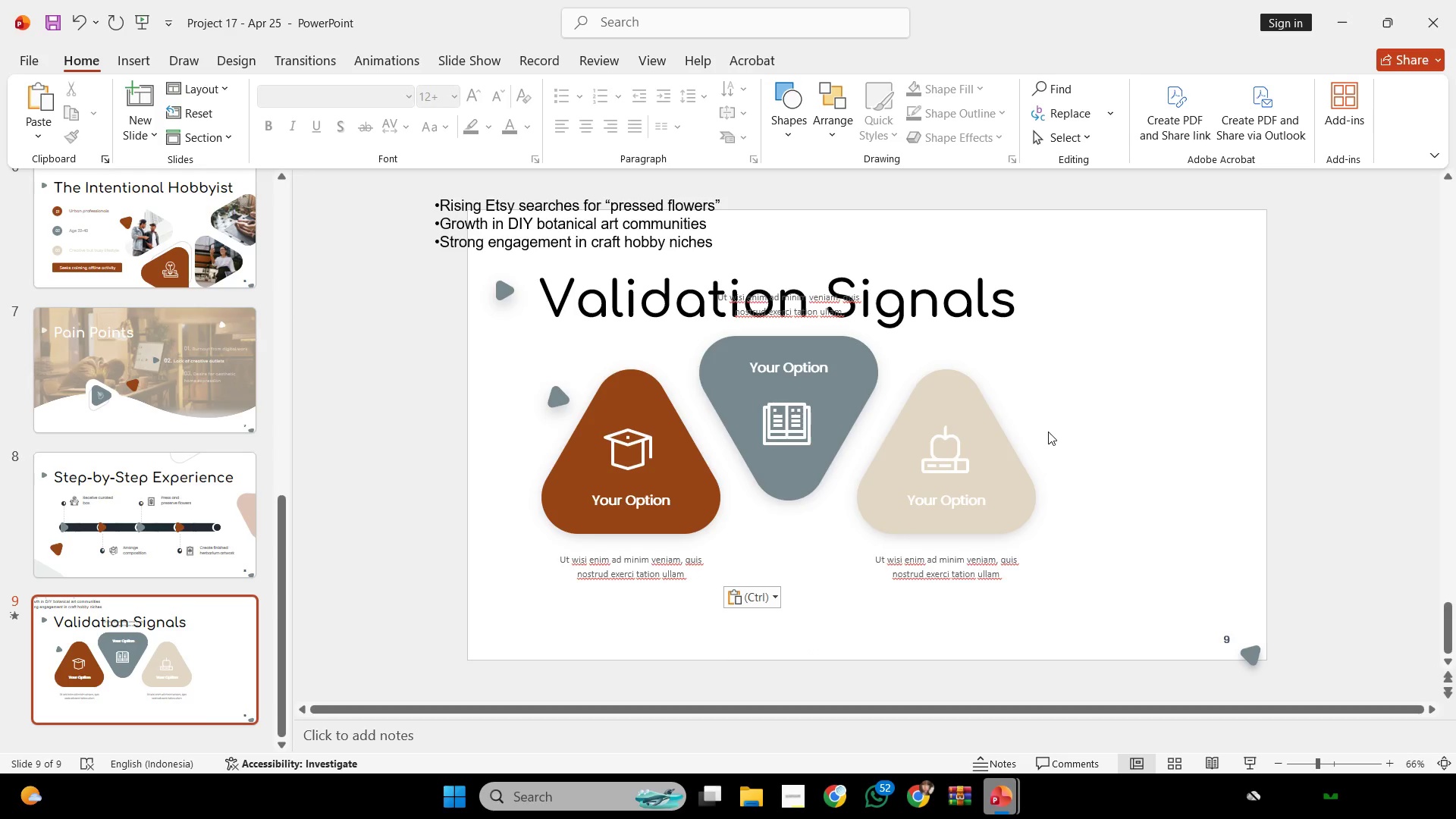 
left_click([1048, 431])
 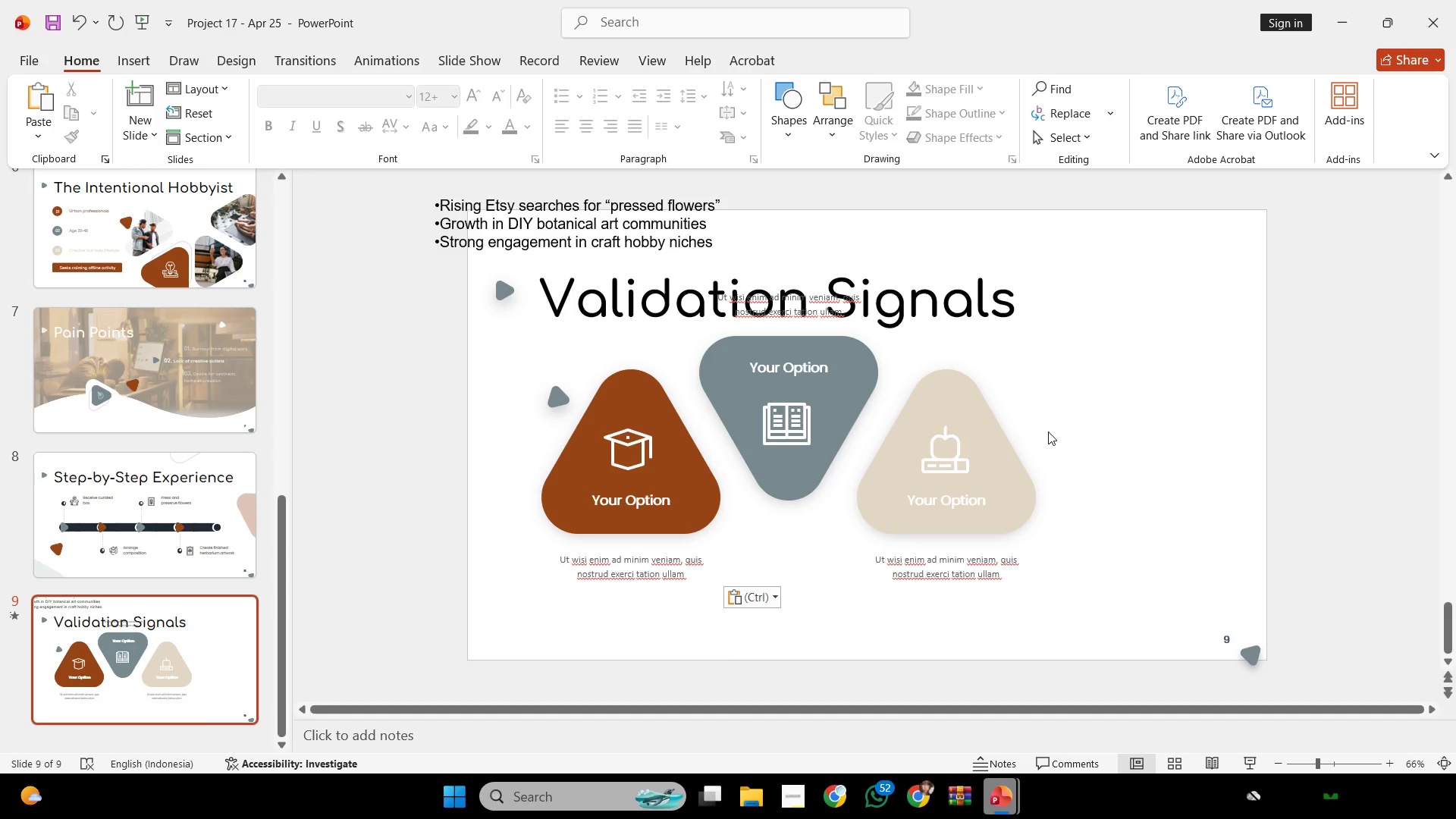 
key(Control+Z)
 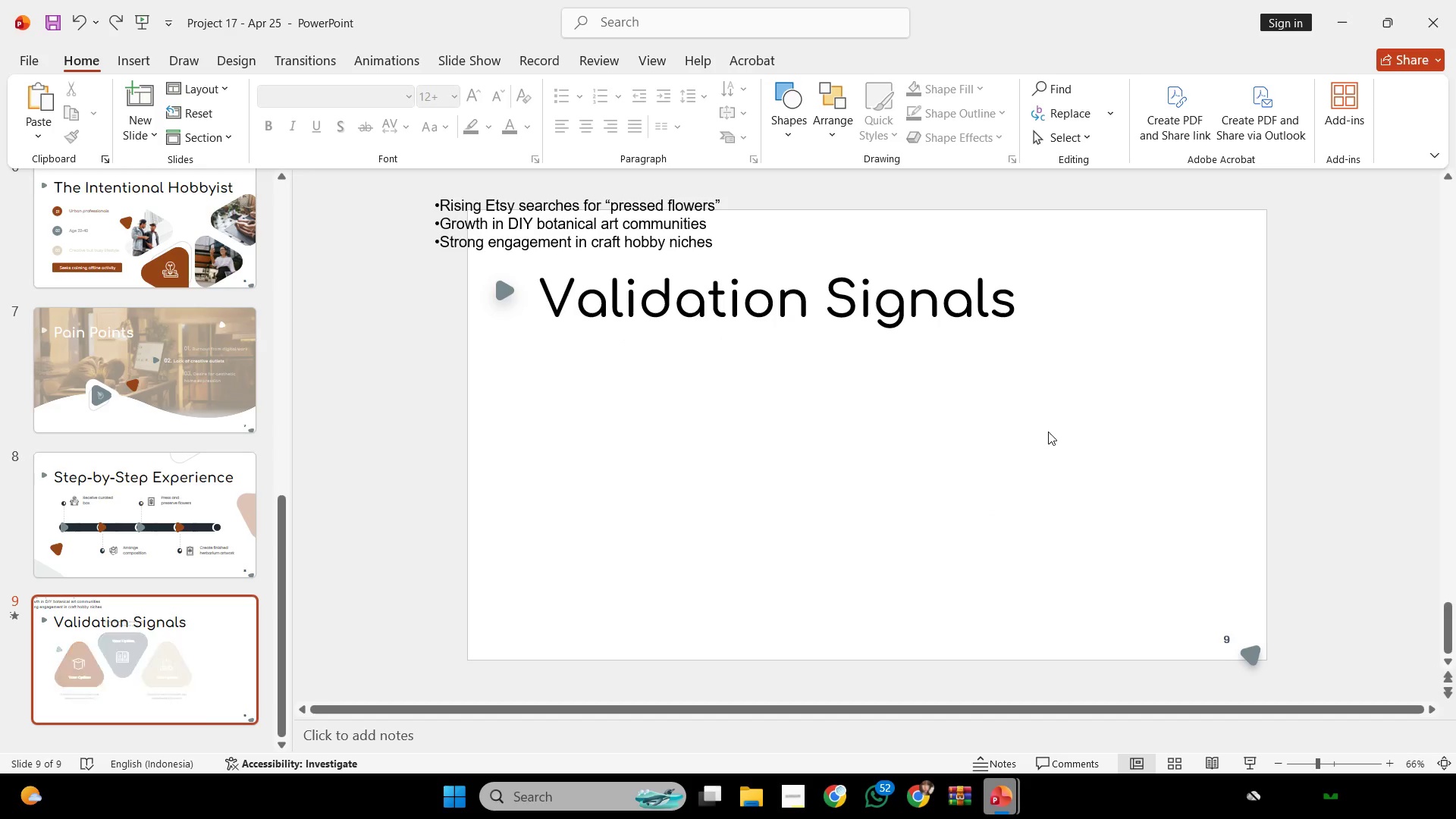 
key(Control+G)
 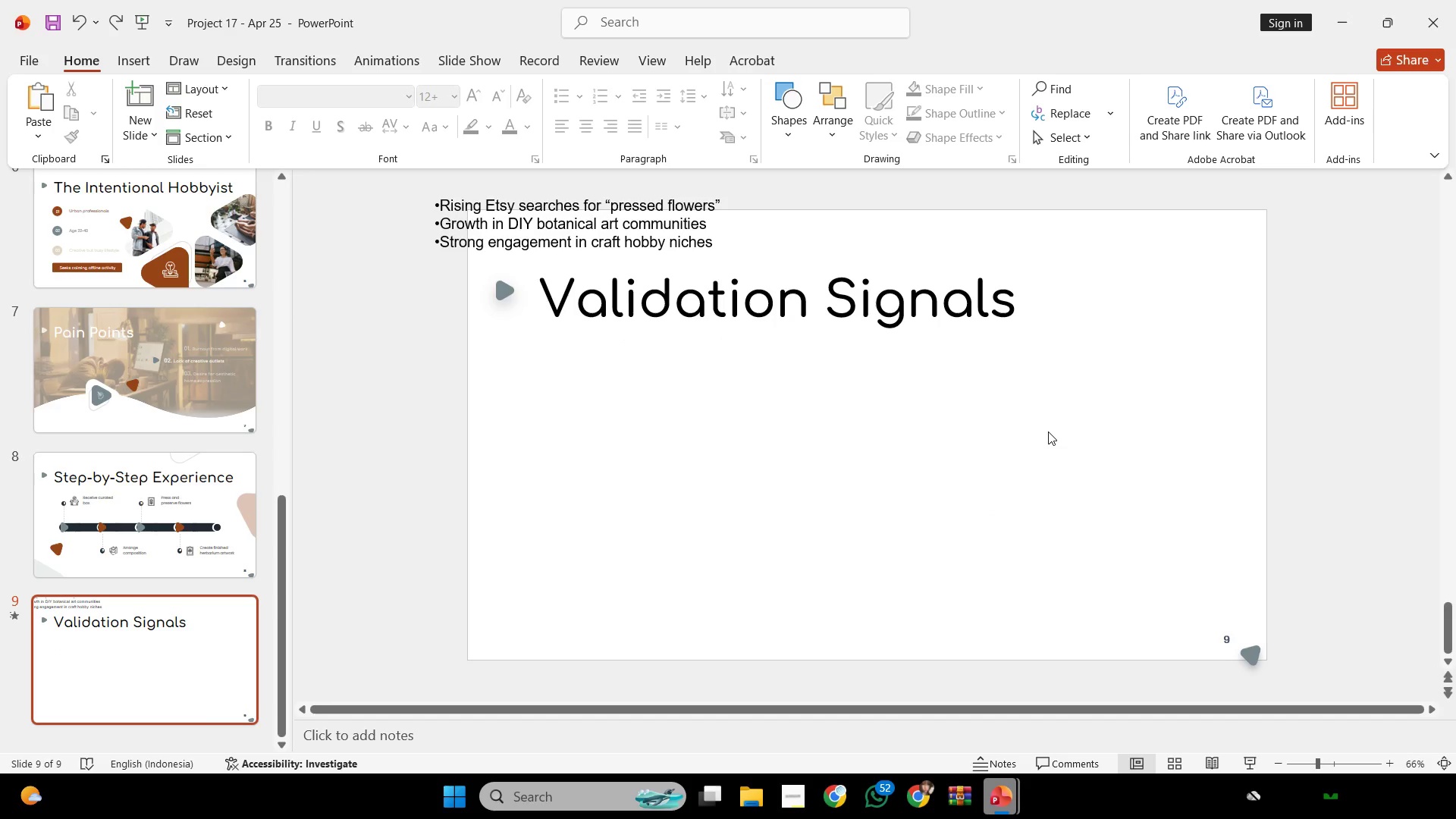 
key(Control+Y)
 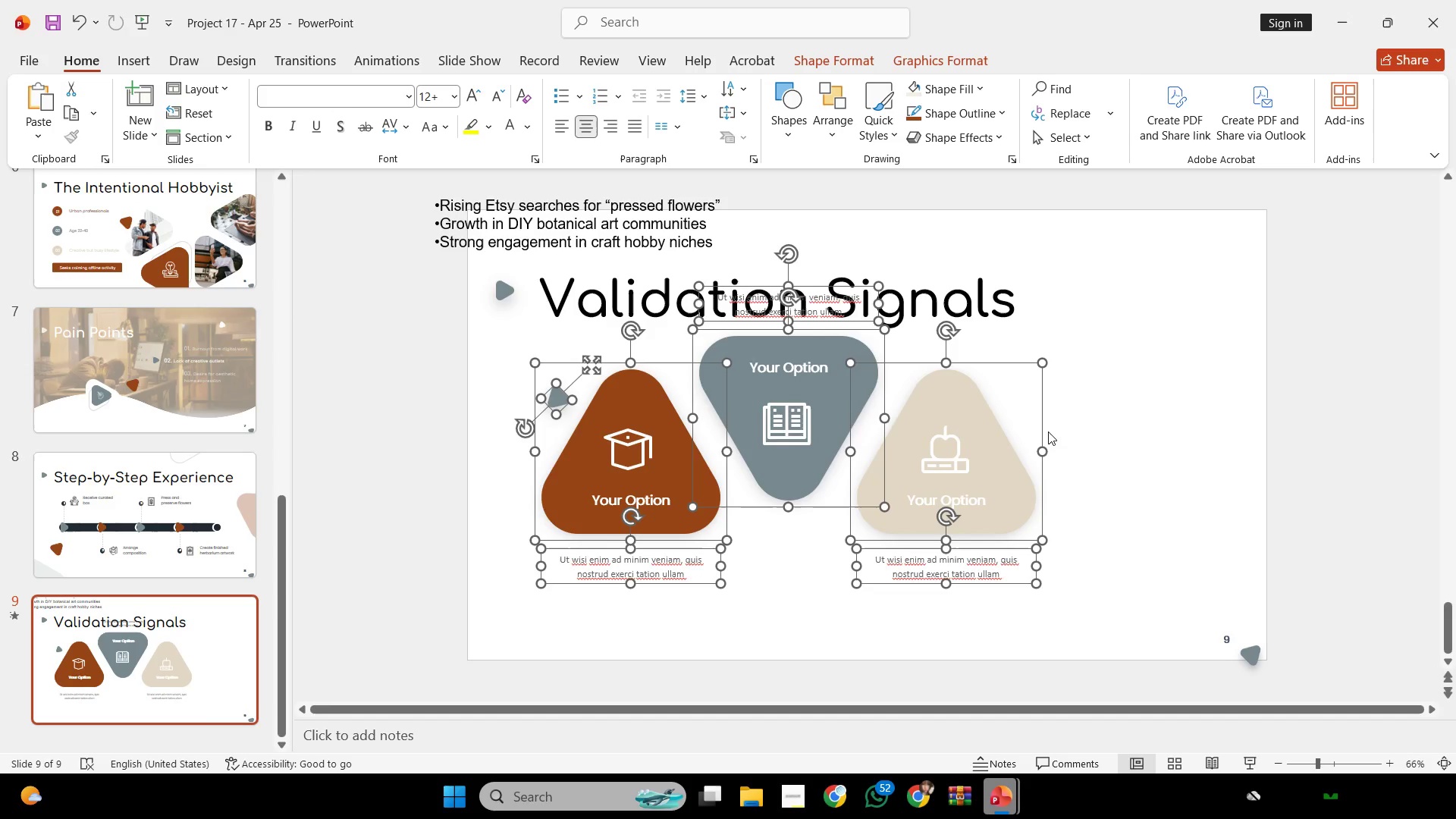 
key(Control+G)
 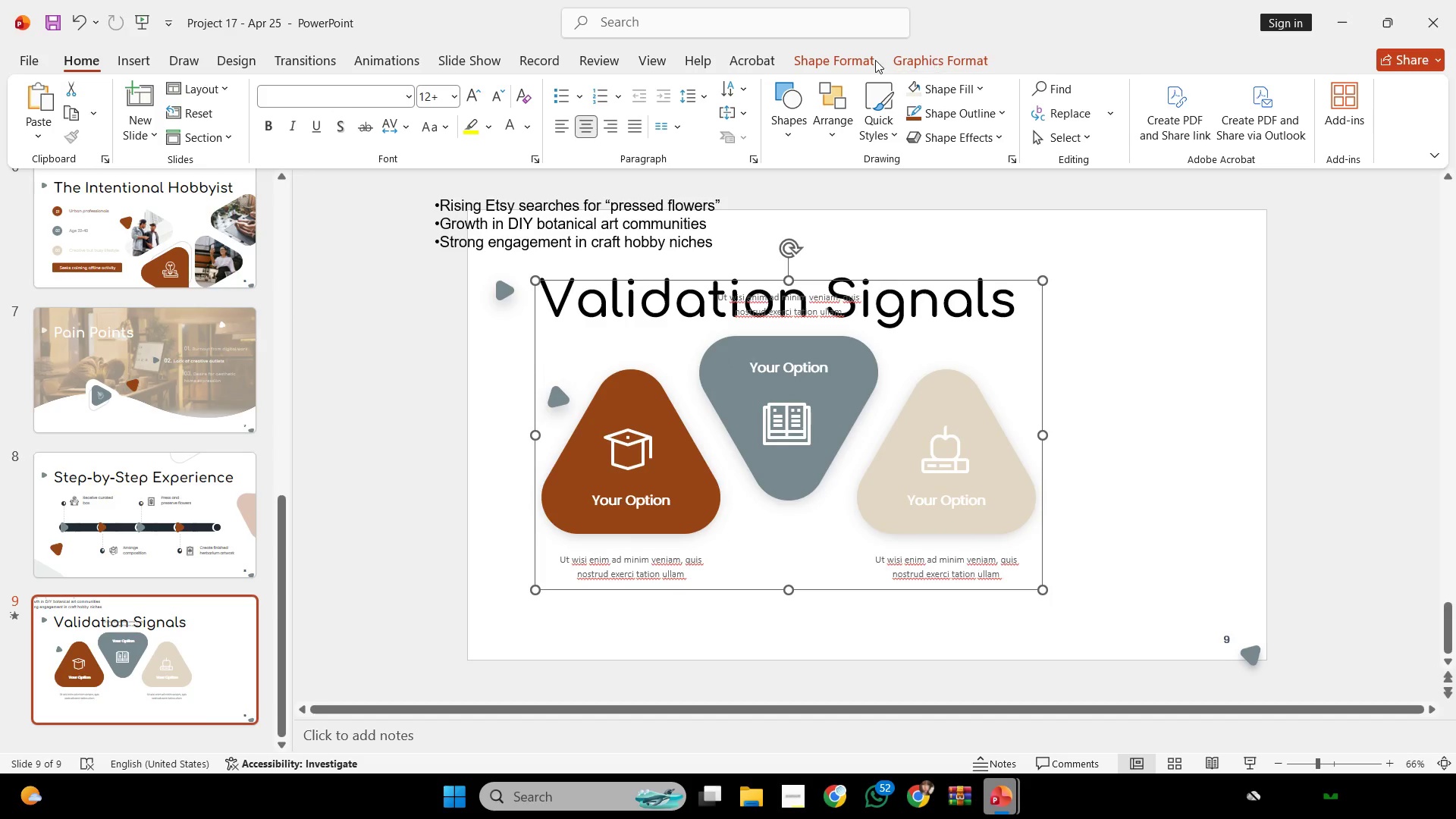 
left_click([868, 58])
 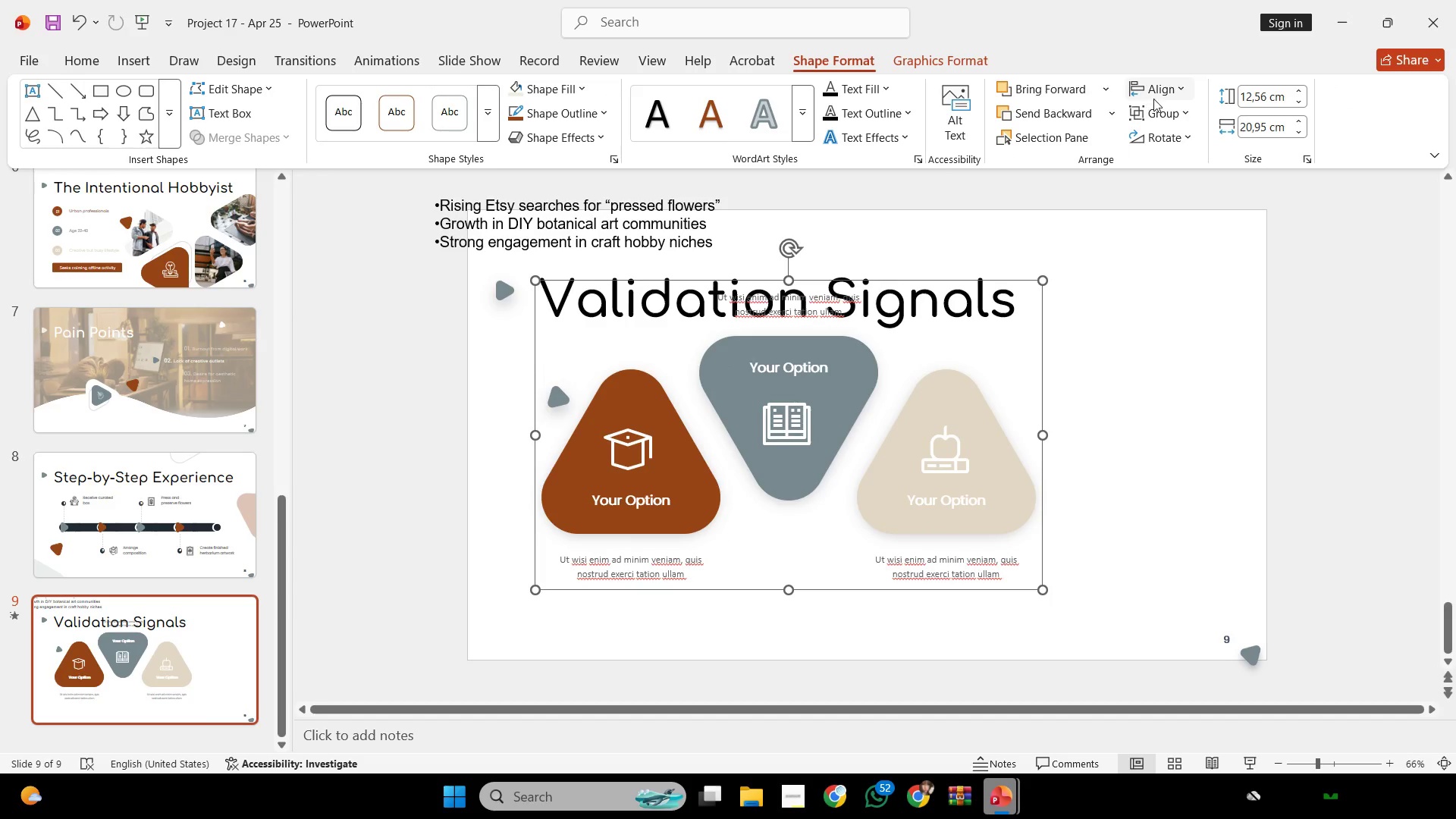 
left_click([1174, 100])
 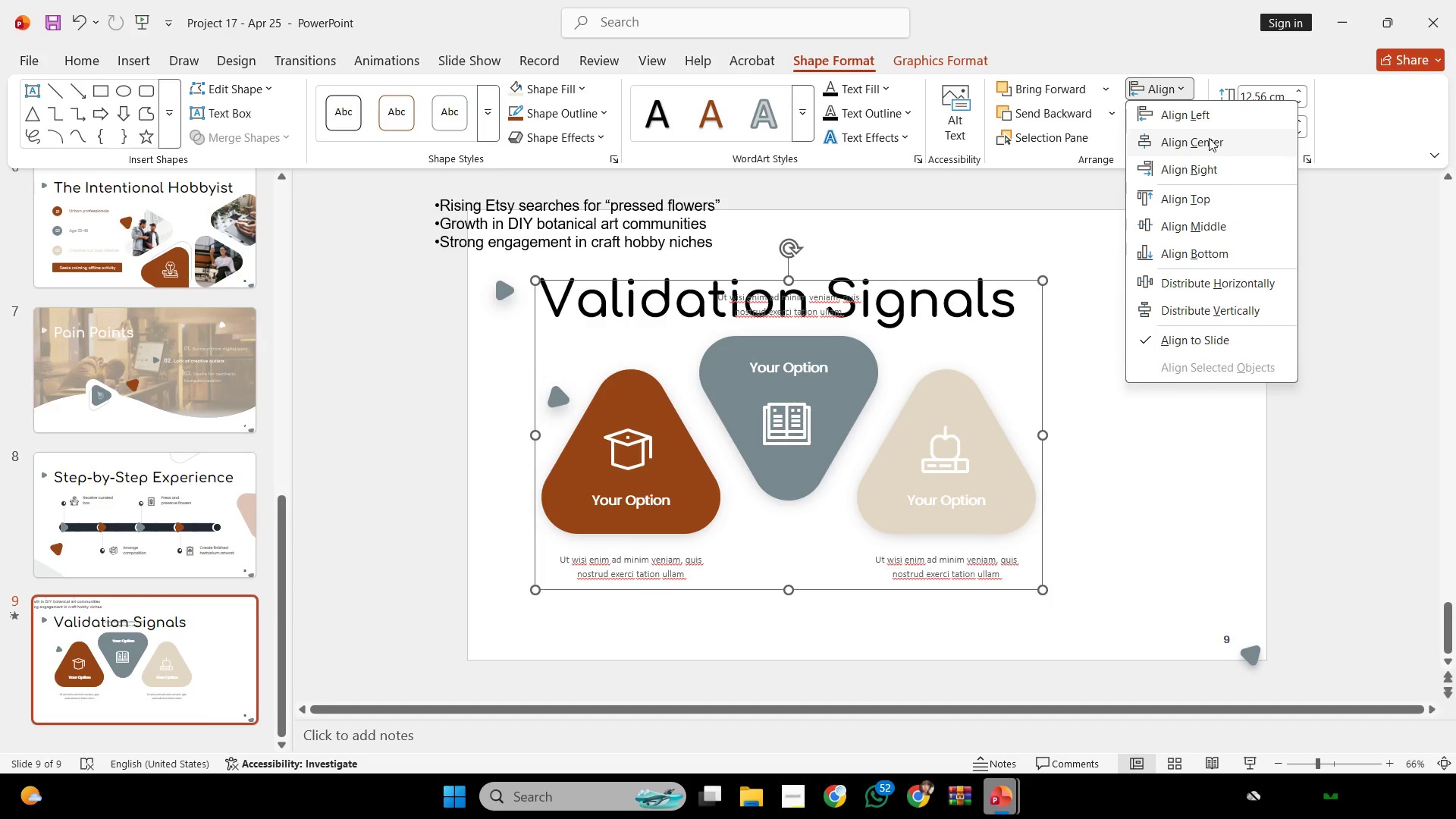 
triple_click([1209, 138])
 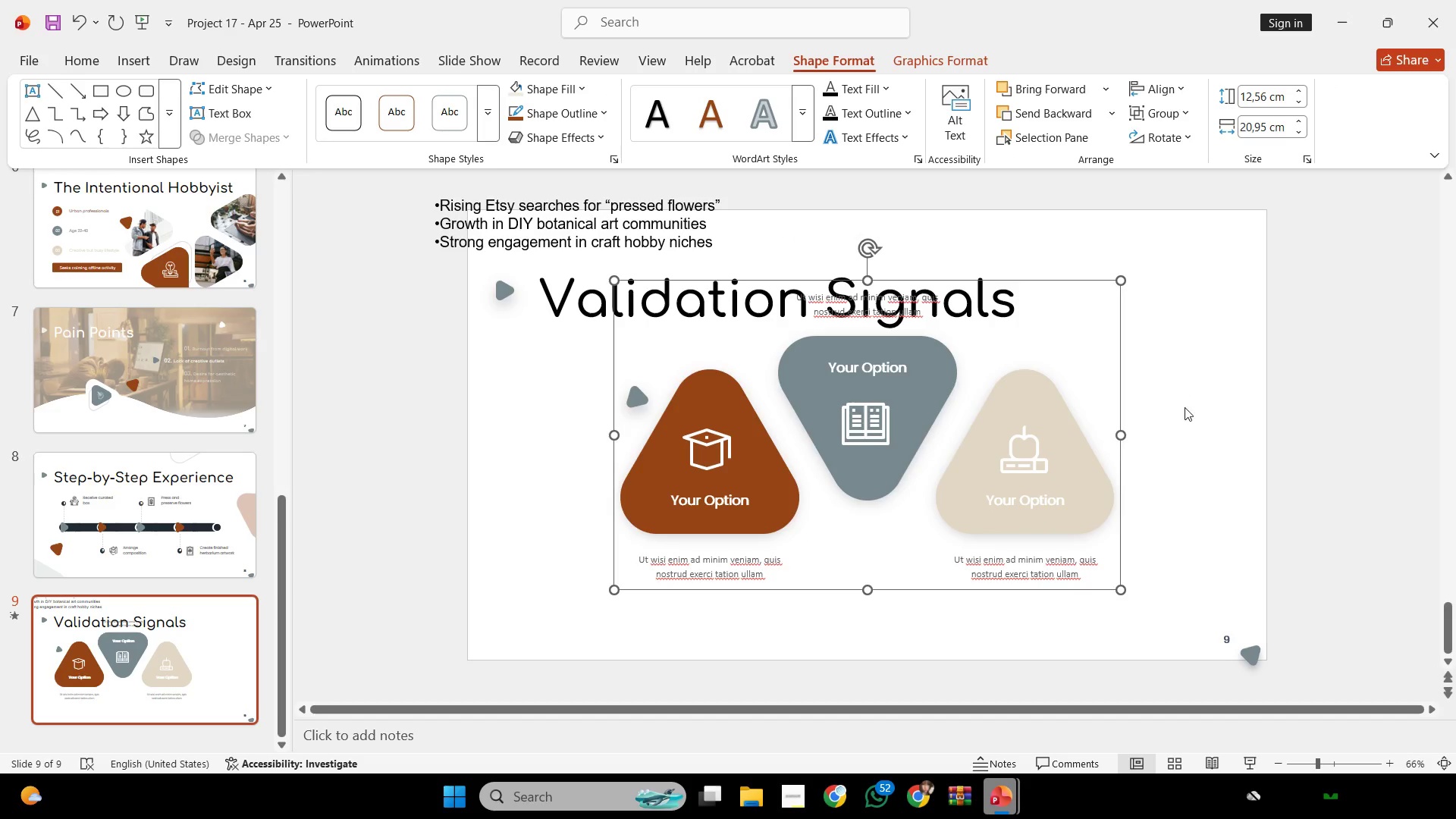 
left_click_drag(start_coordinate=[1185, 407], to_coordinate=[1034, 419])
 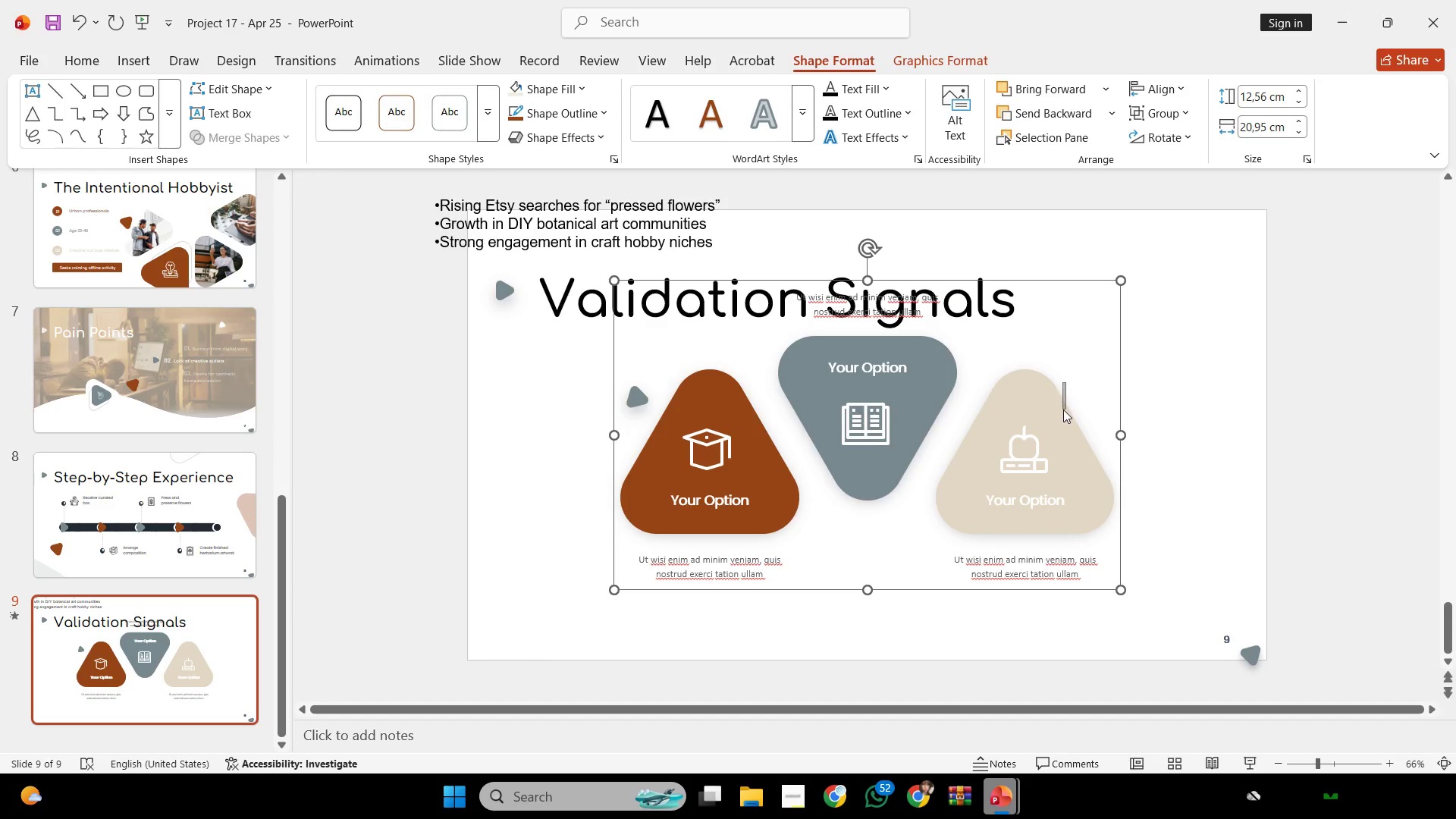 
triple_click([1034, 419])
 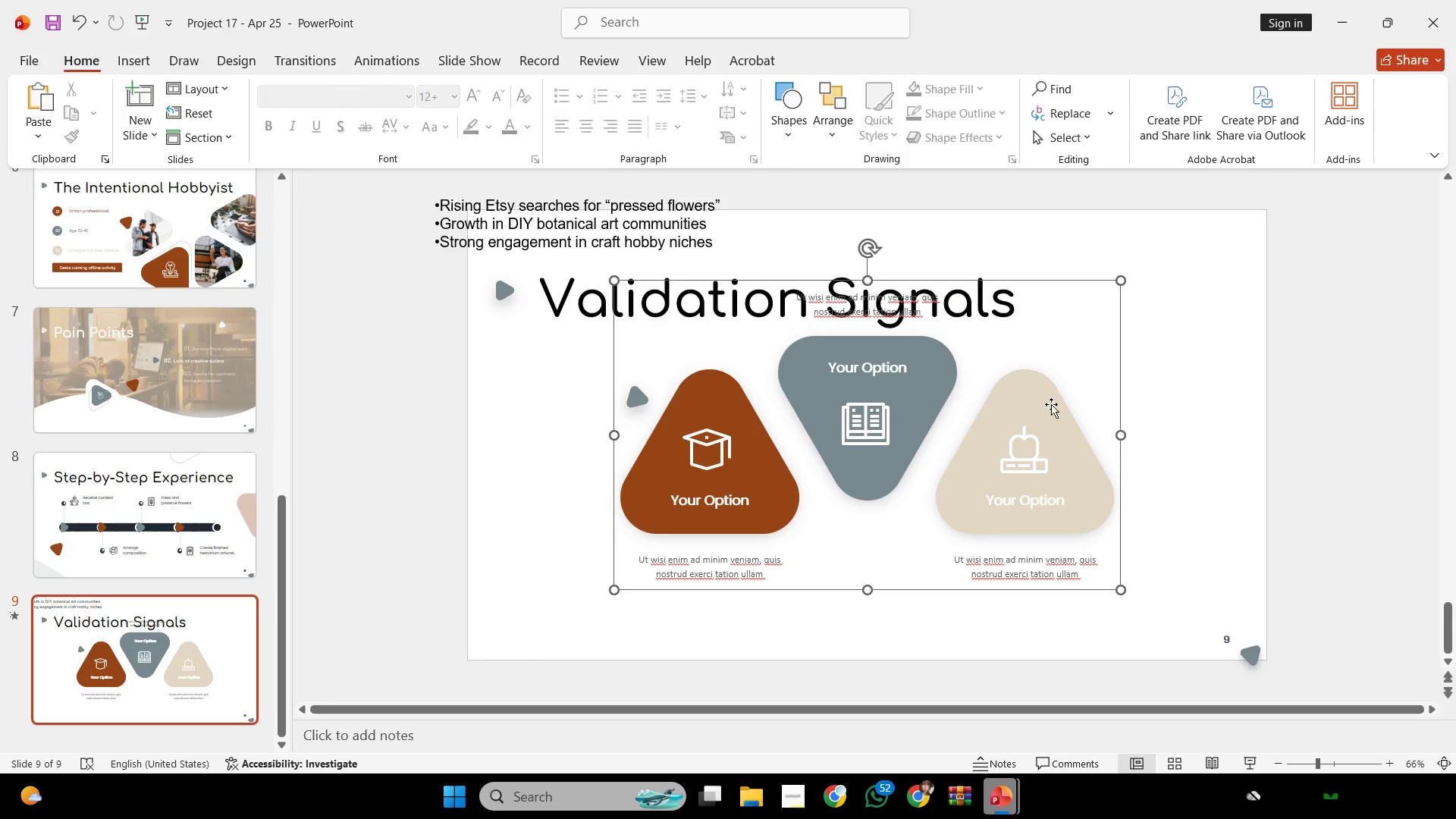 
hold_key(key=ShiftLeft, duration=4.28)
left_click_drag(start_coordinate=[1066, 383], to_coordinate=[1066, 424])
 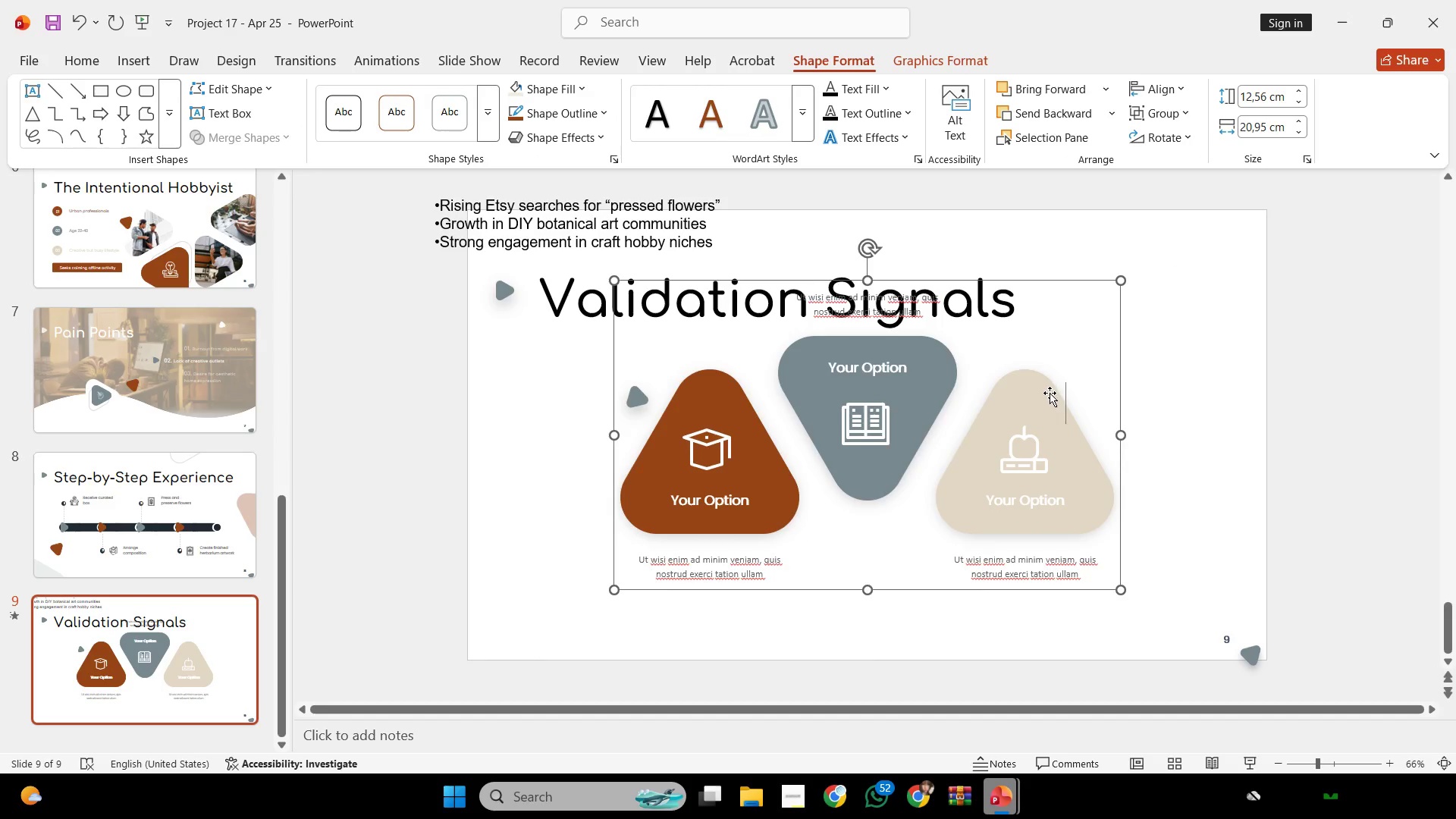 
left_click_drag(start_coordinate=[1050, 393], to_coordinate=[1051, 436])
 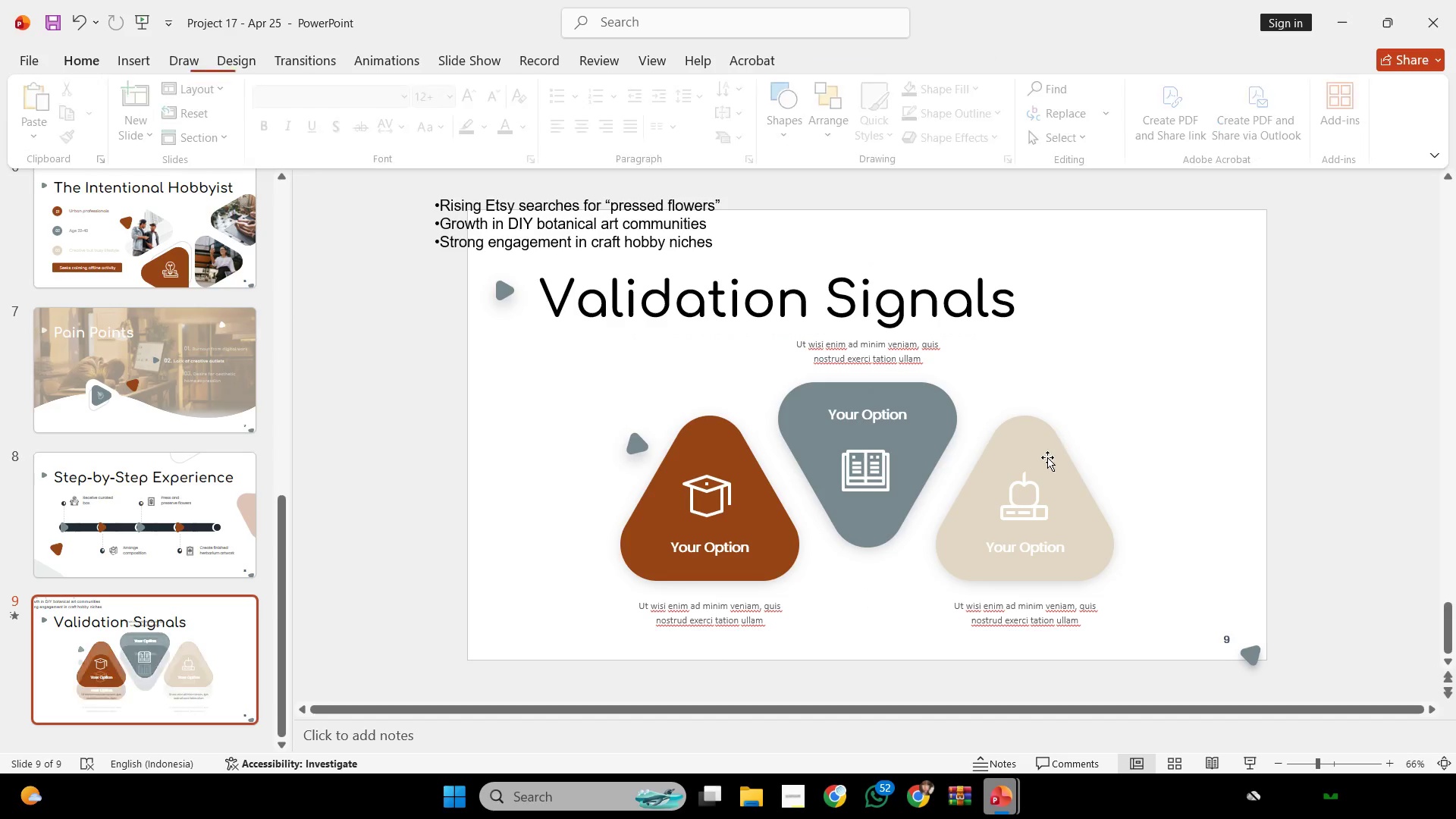 
double_click([1046, 458])
 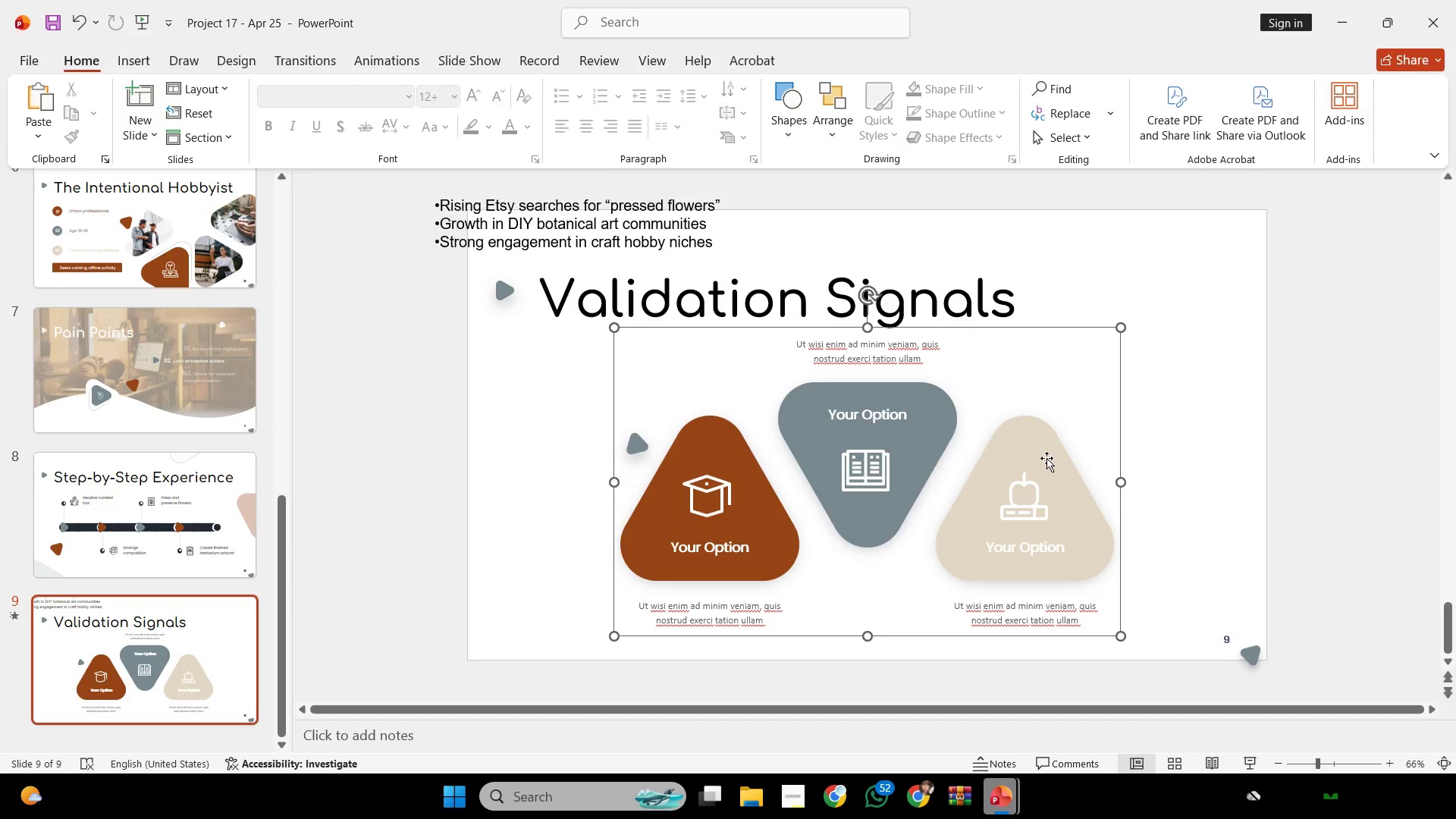 
key(Control+Shift+G)
 